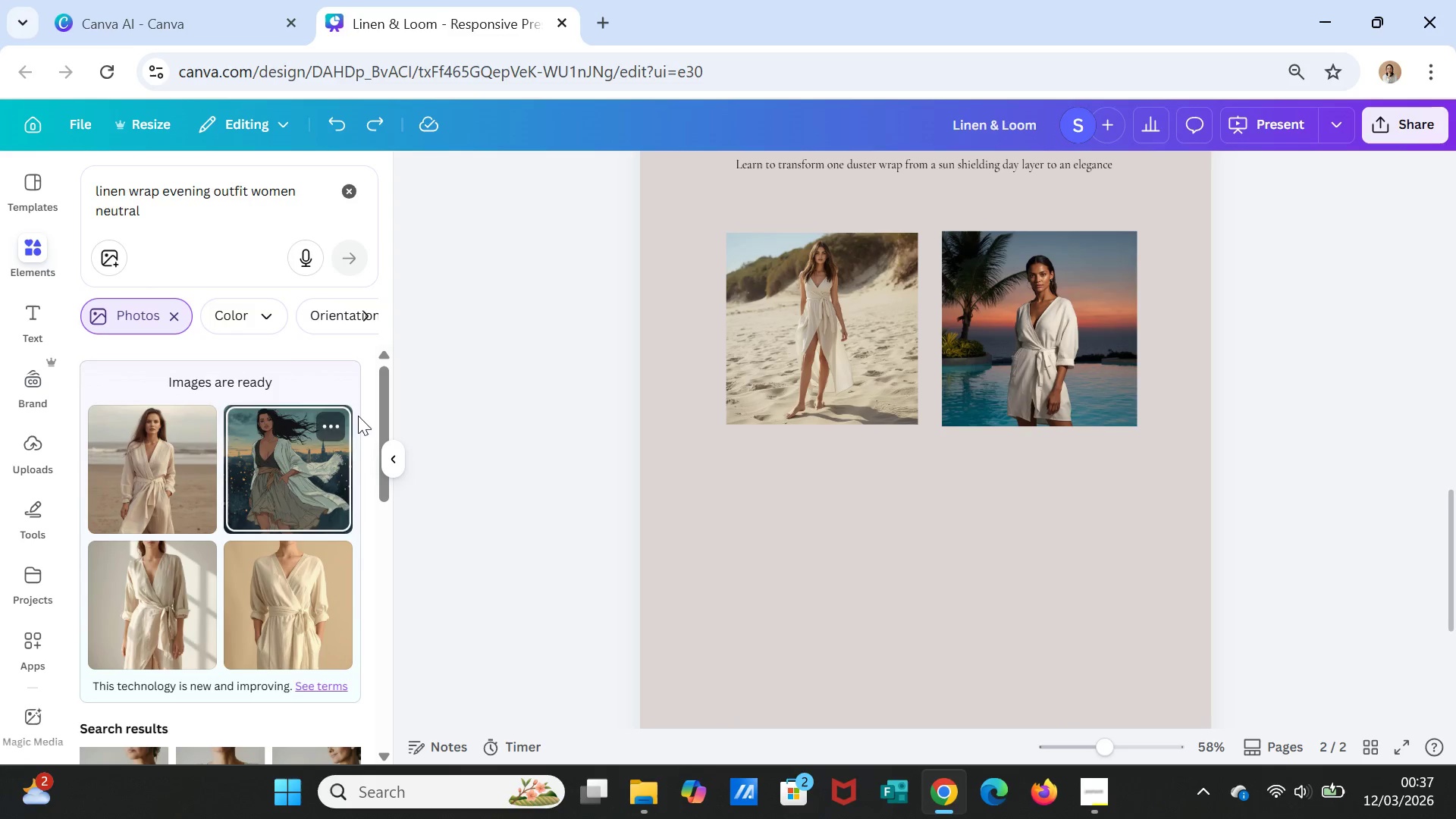 
wait(6.28)
 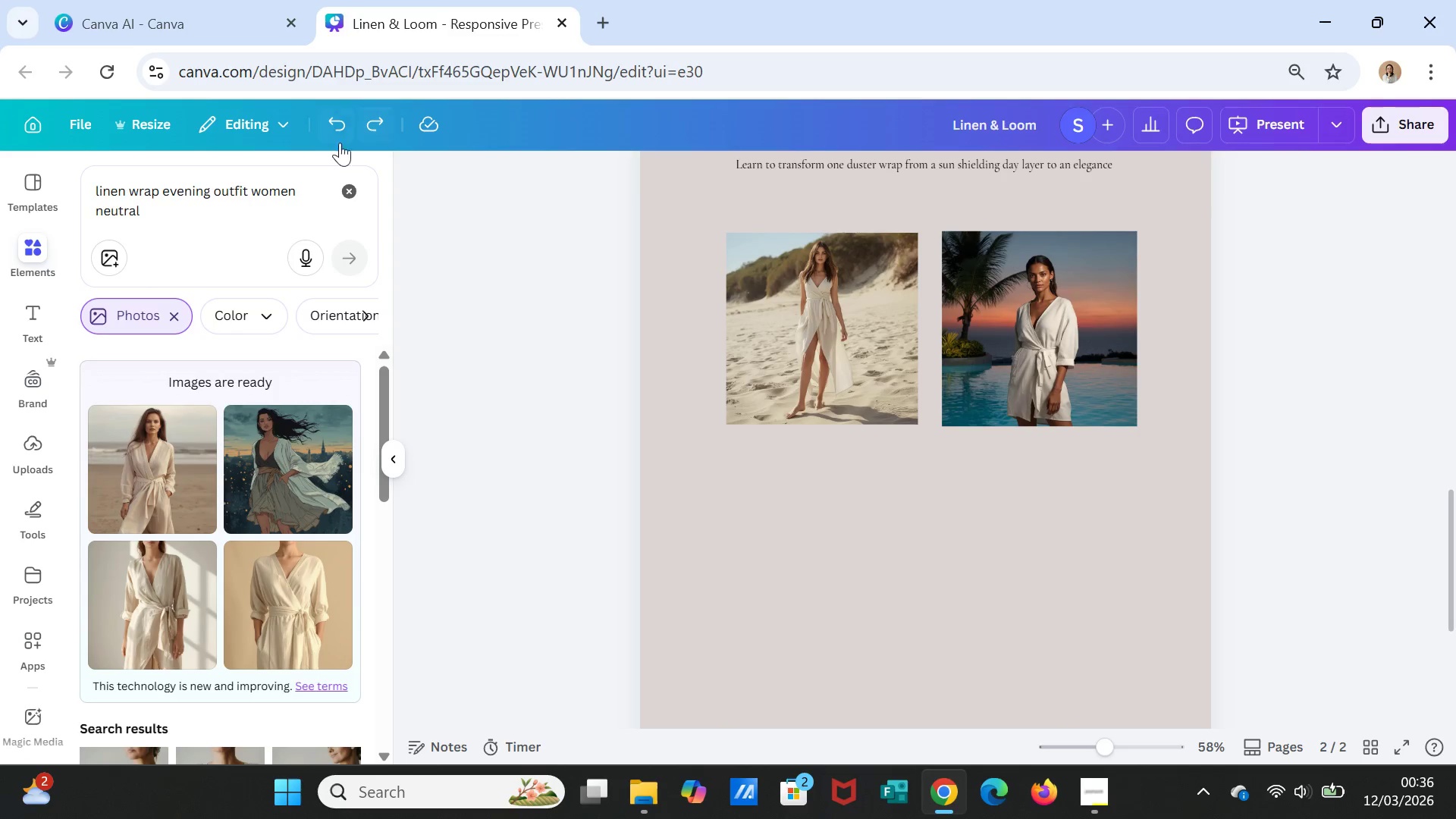 
left_click([167, 473])
 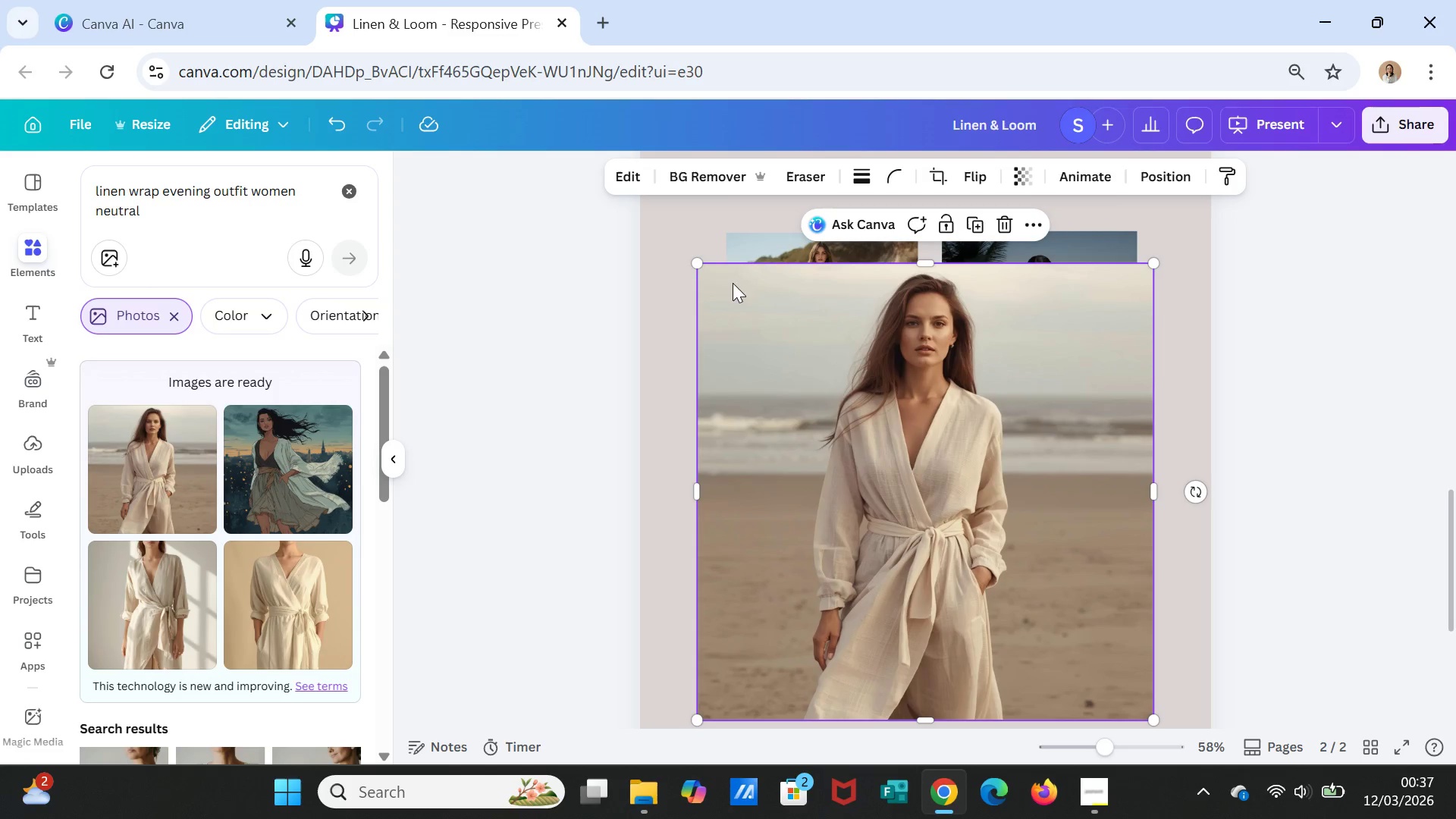 
left_click_drag(start_coordinate=[697, 265], to_coordinate=[877, 529])
 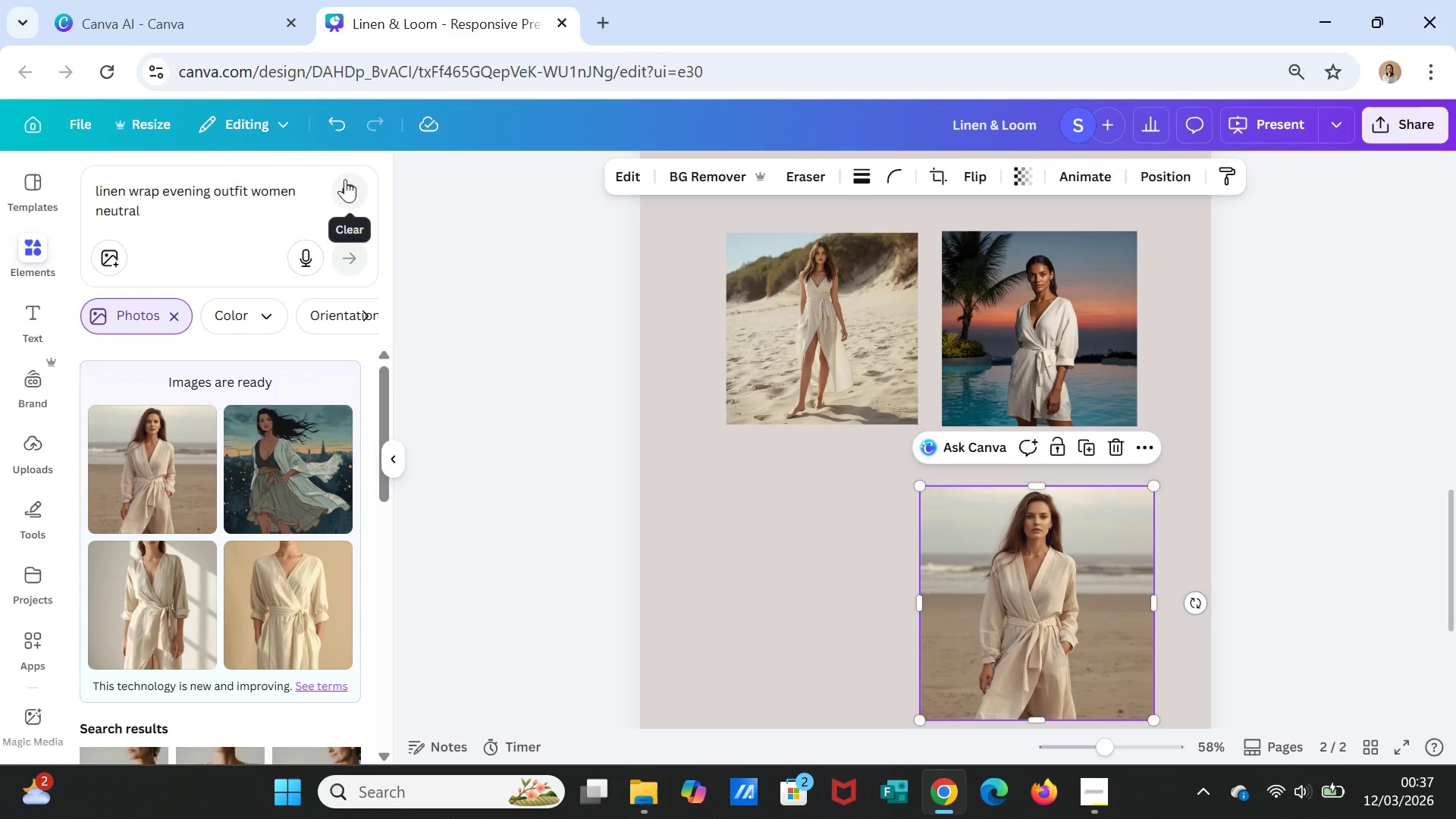 
left_click([256, 196])
 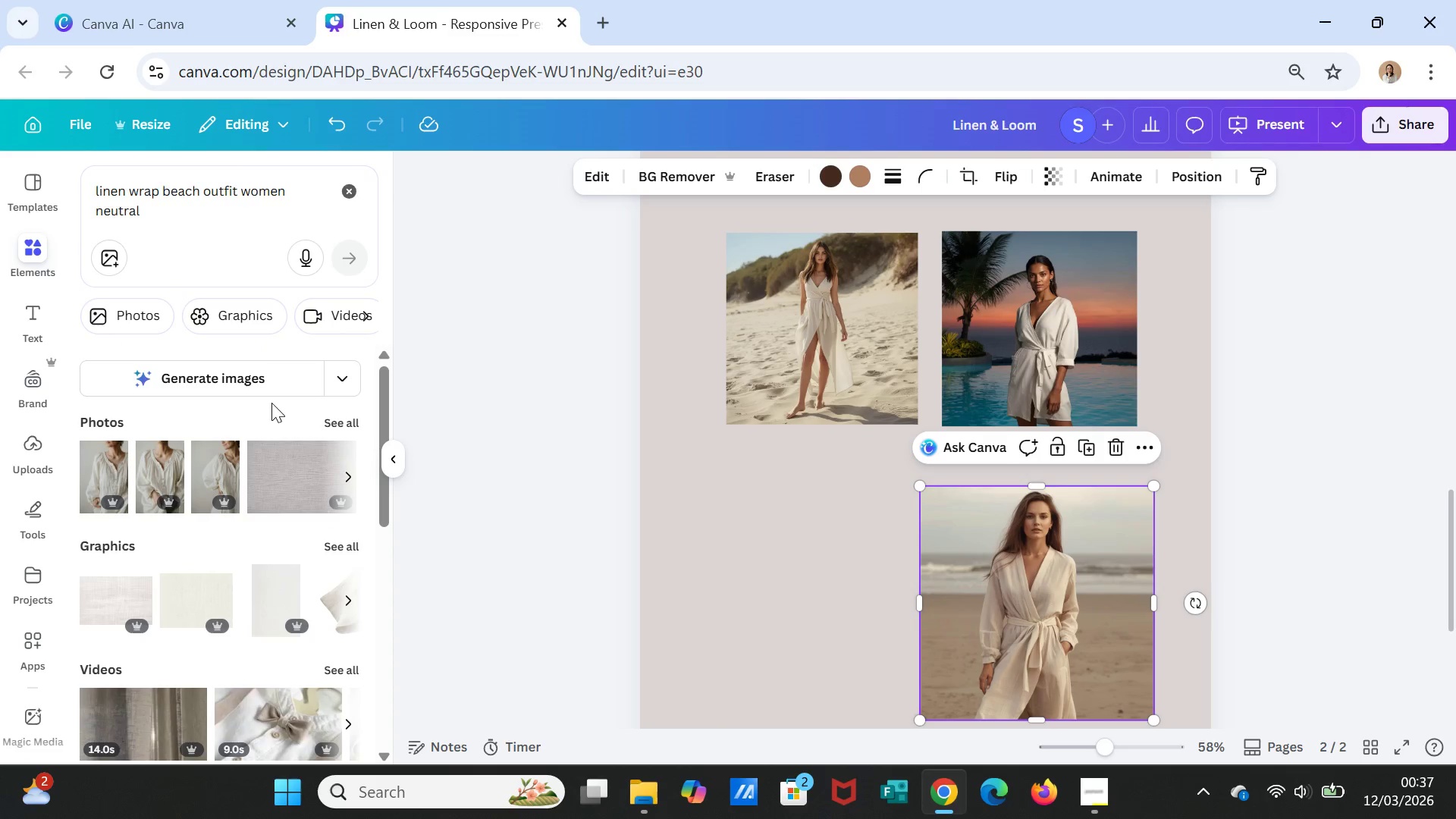 
wait(6.88)
 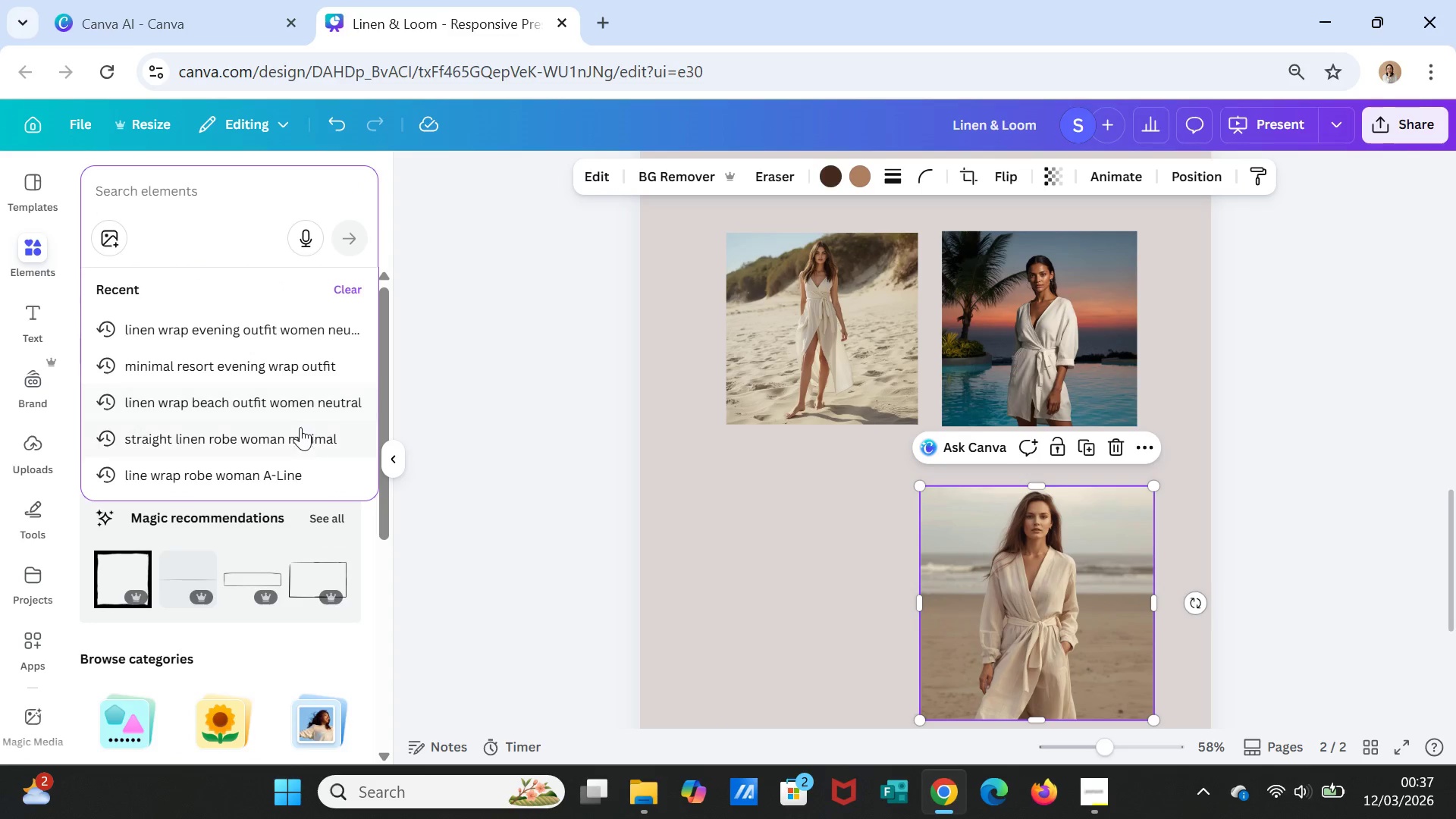 
left_click([218, 378])
 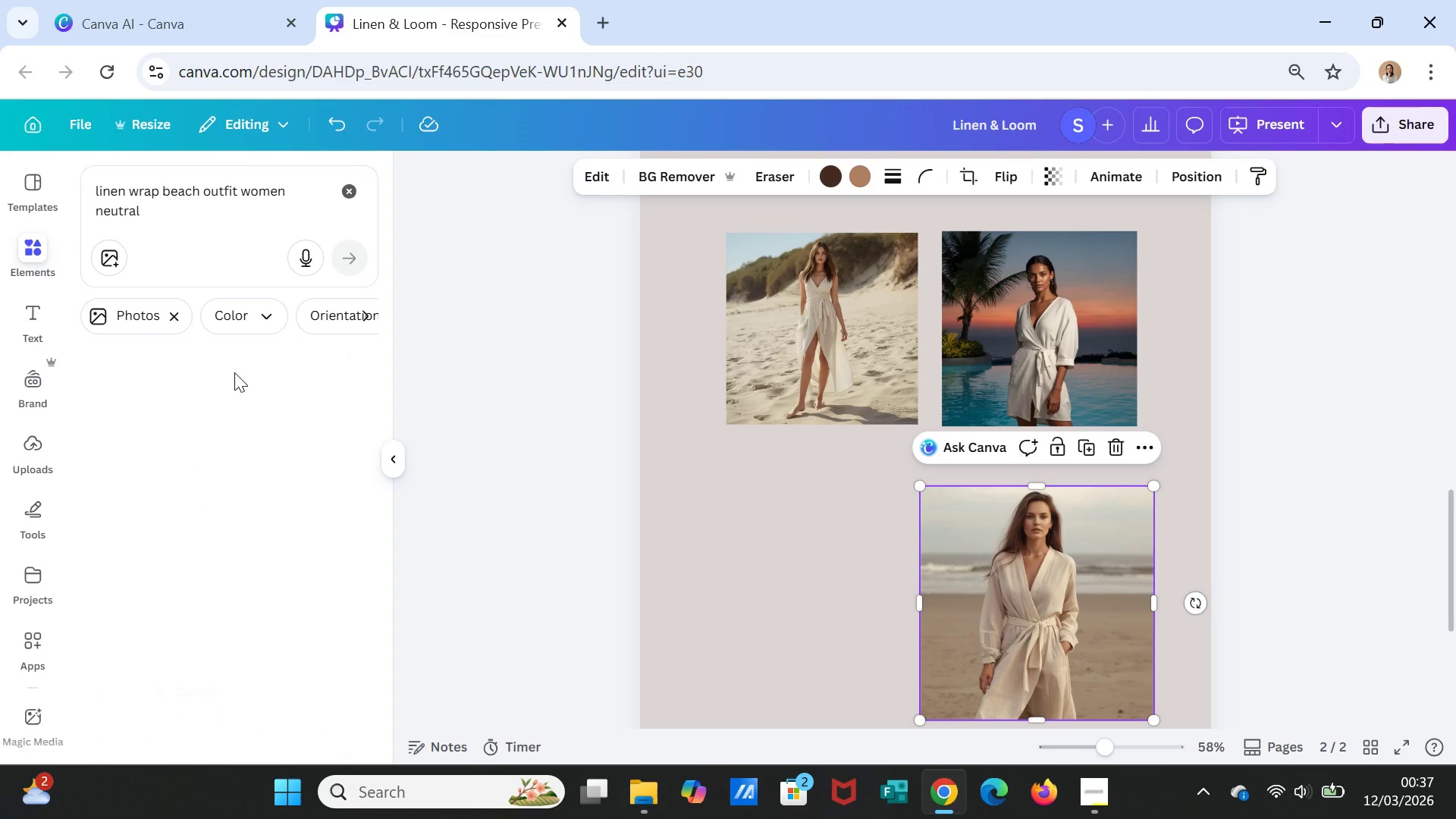 
mouse_move([250, 359])
 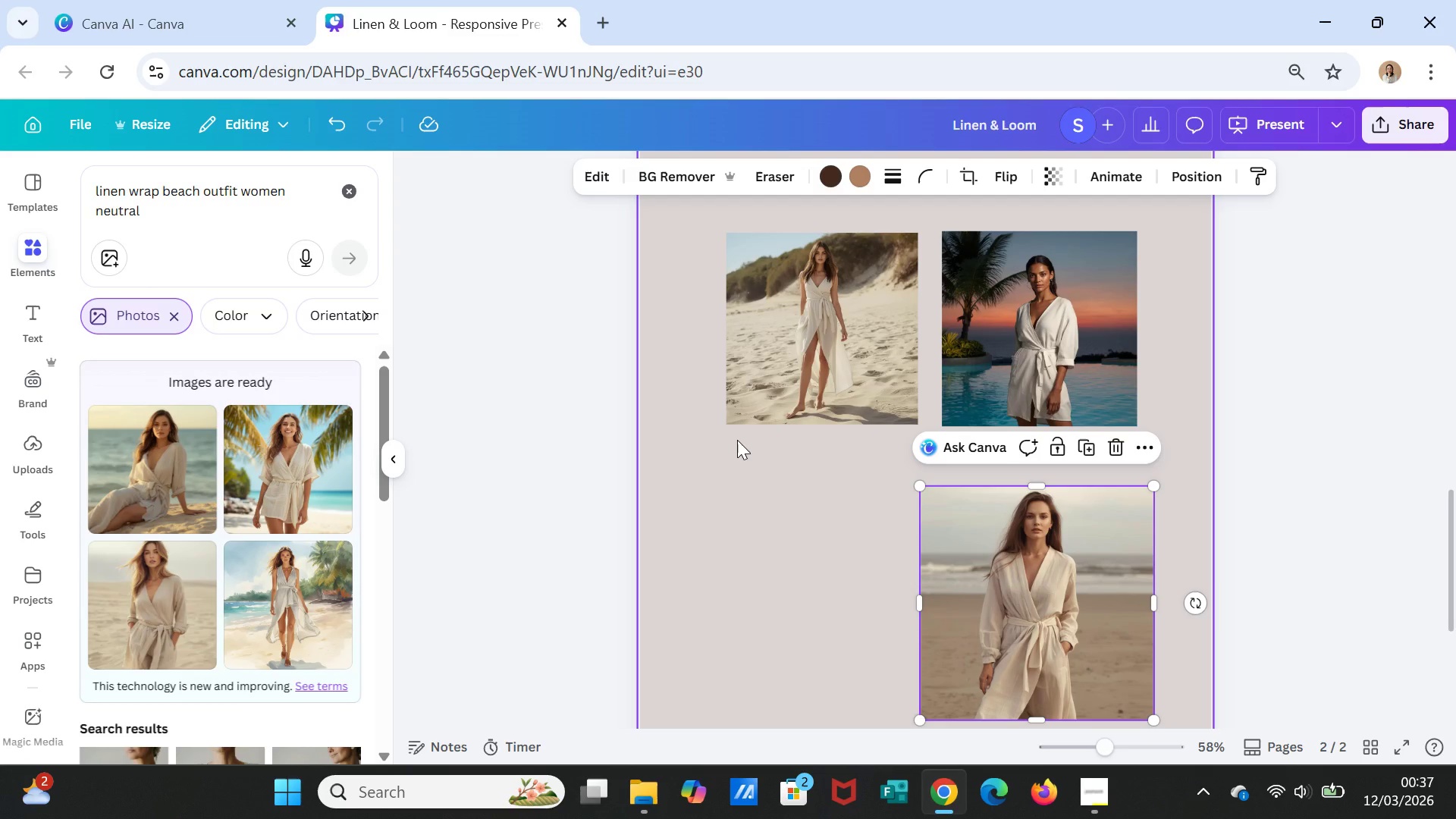 
wait(13.8)
 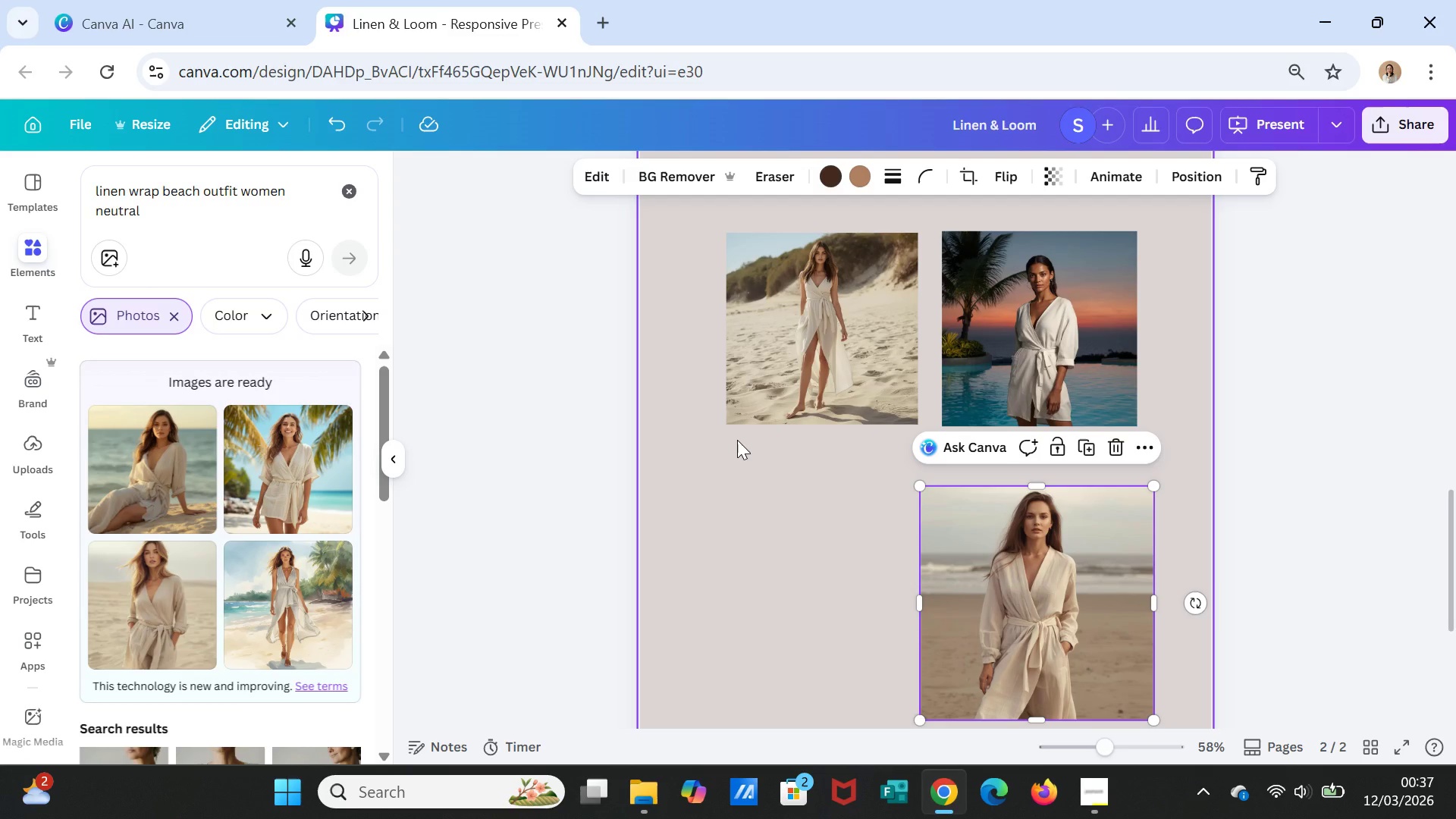 
left_click([158, 624])
 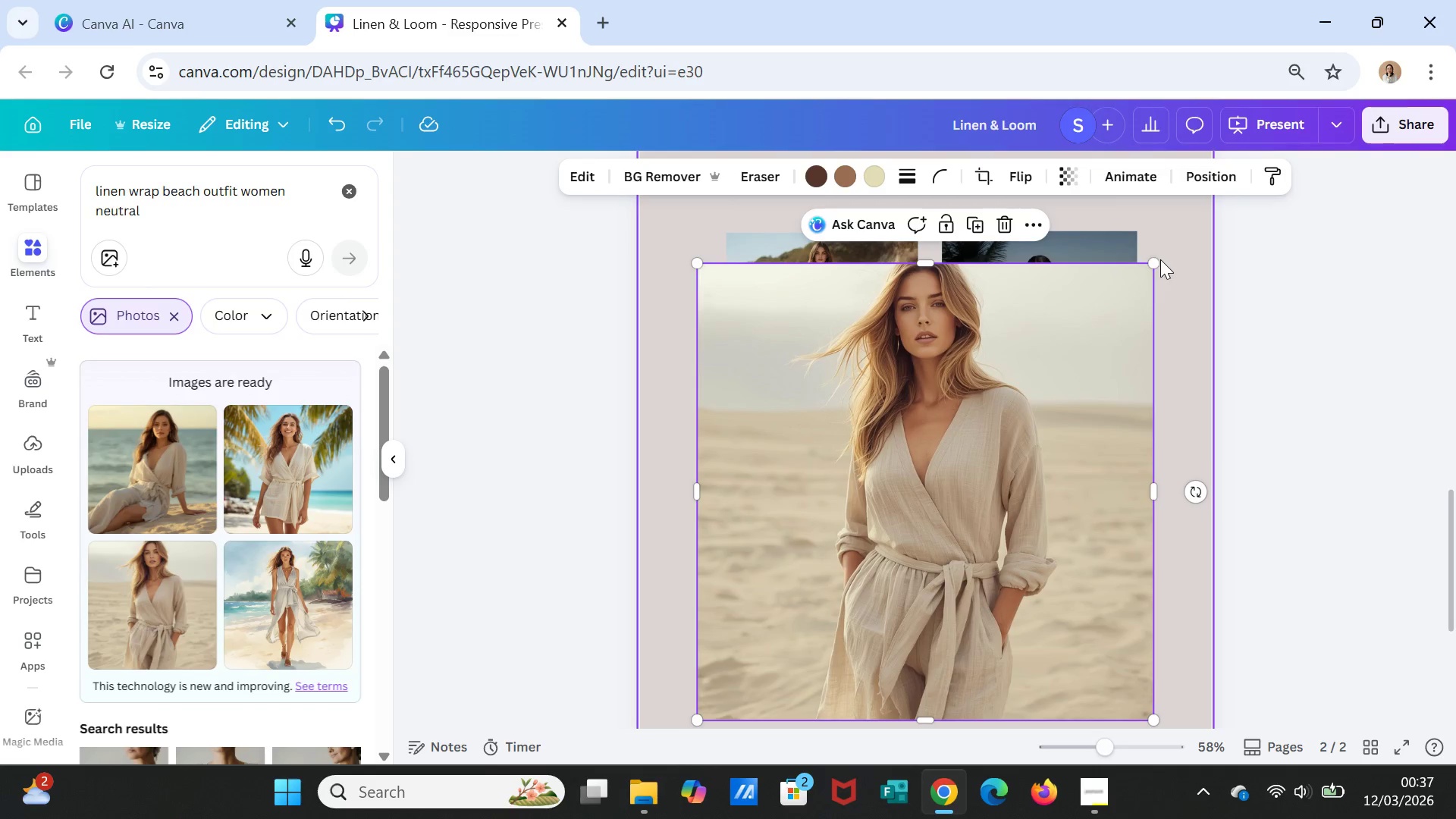 
left_click_drag(start_coordinate=[1153, 260], to_coordinate=[903, 508])
 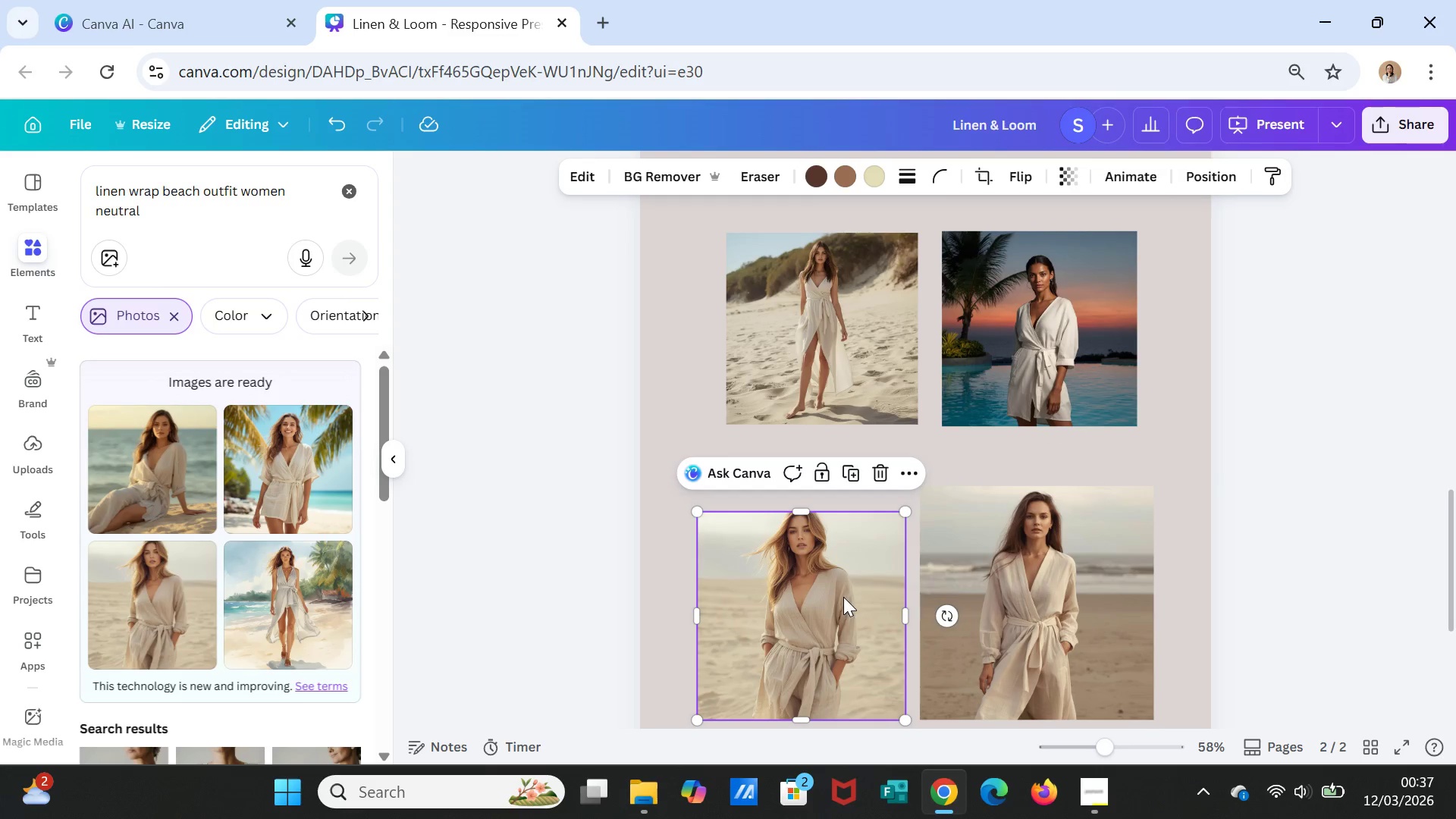 
left_click([843, 597])
 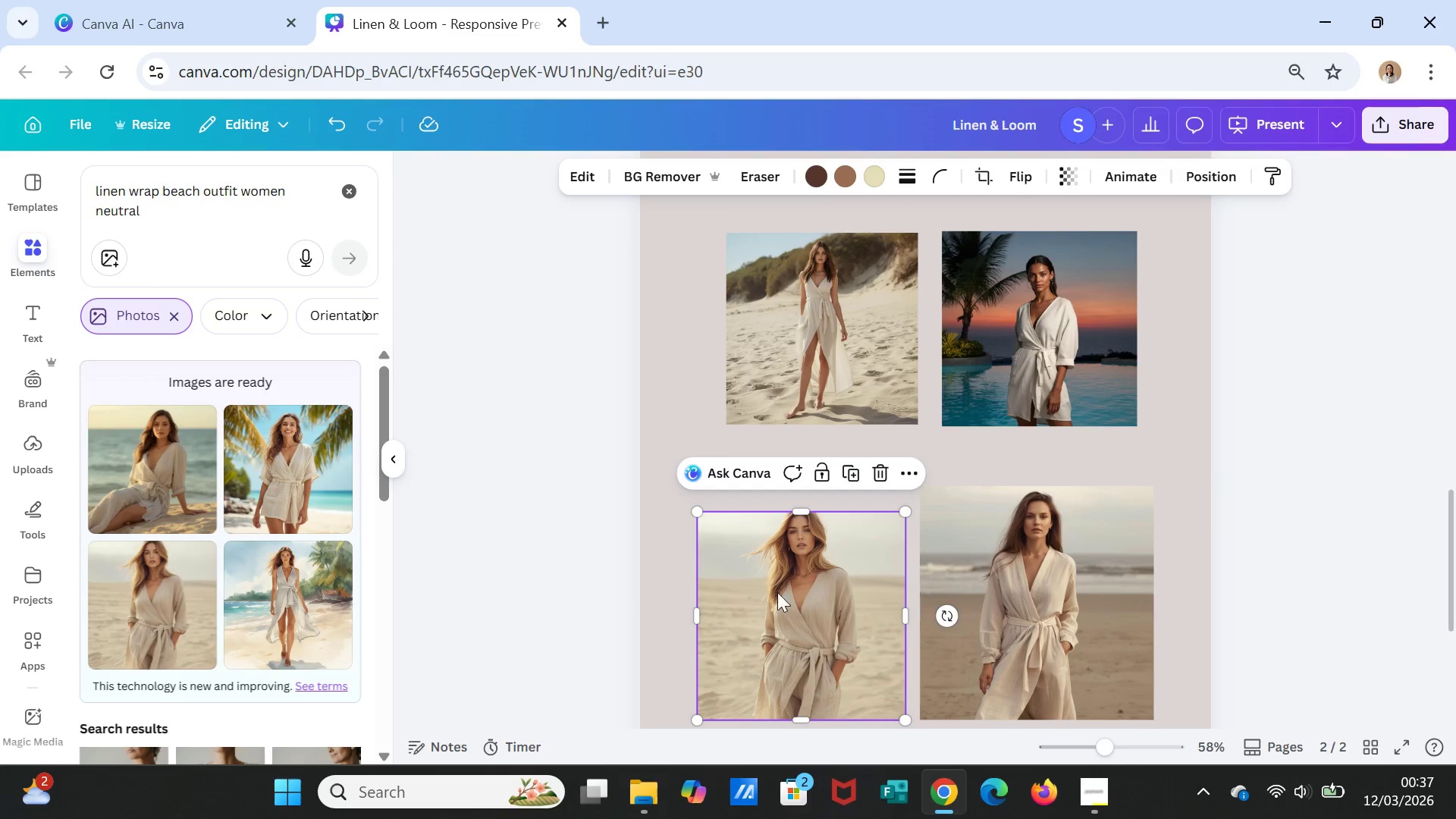 
key(Delete)
 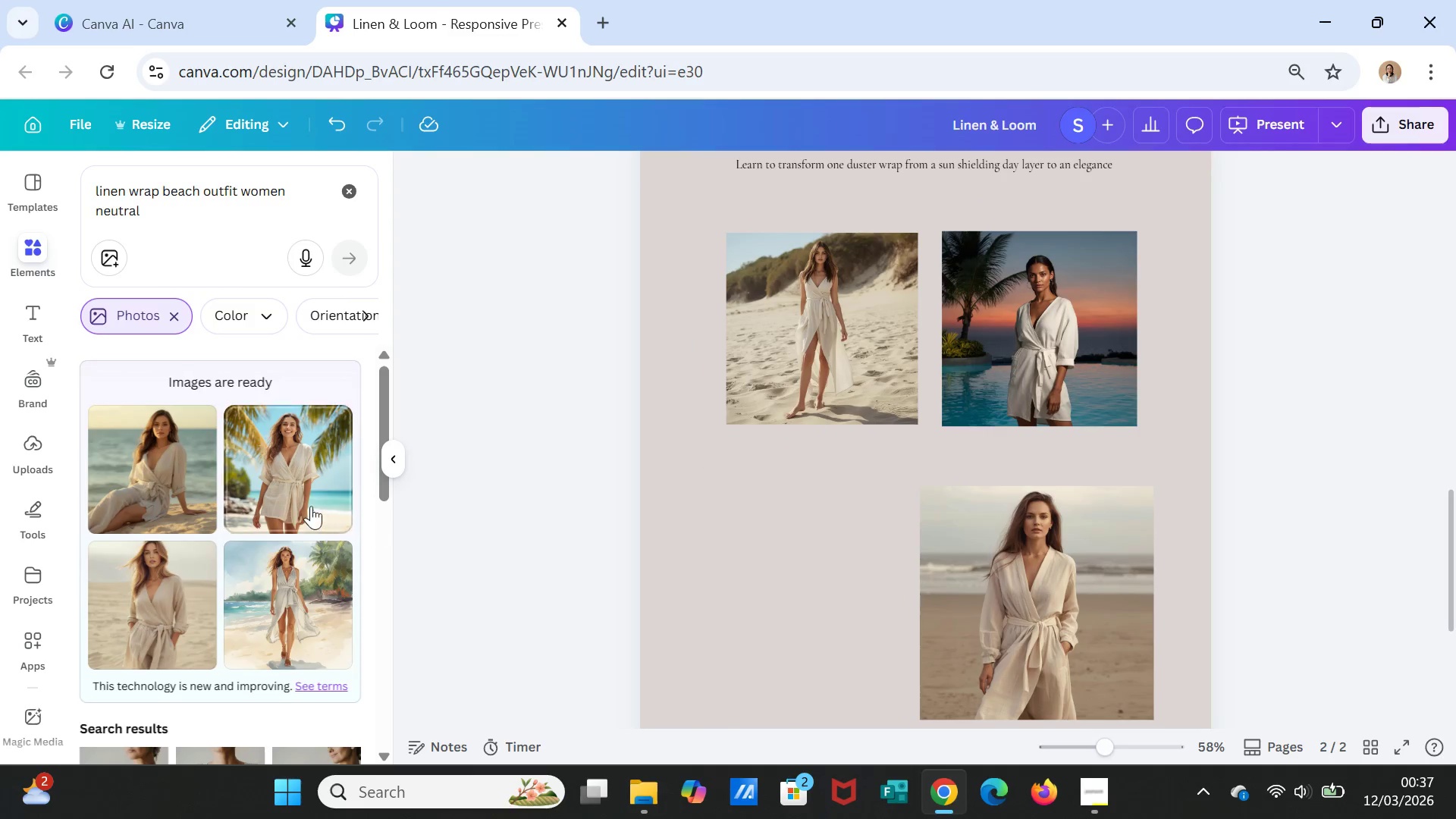 
left_click([309, 504])
 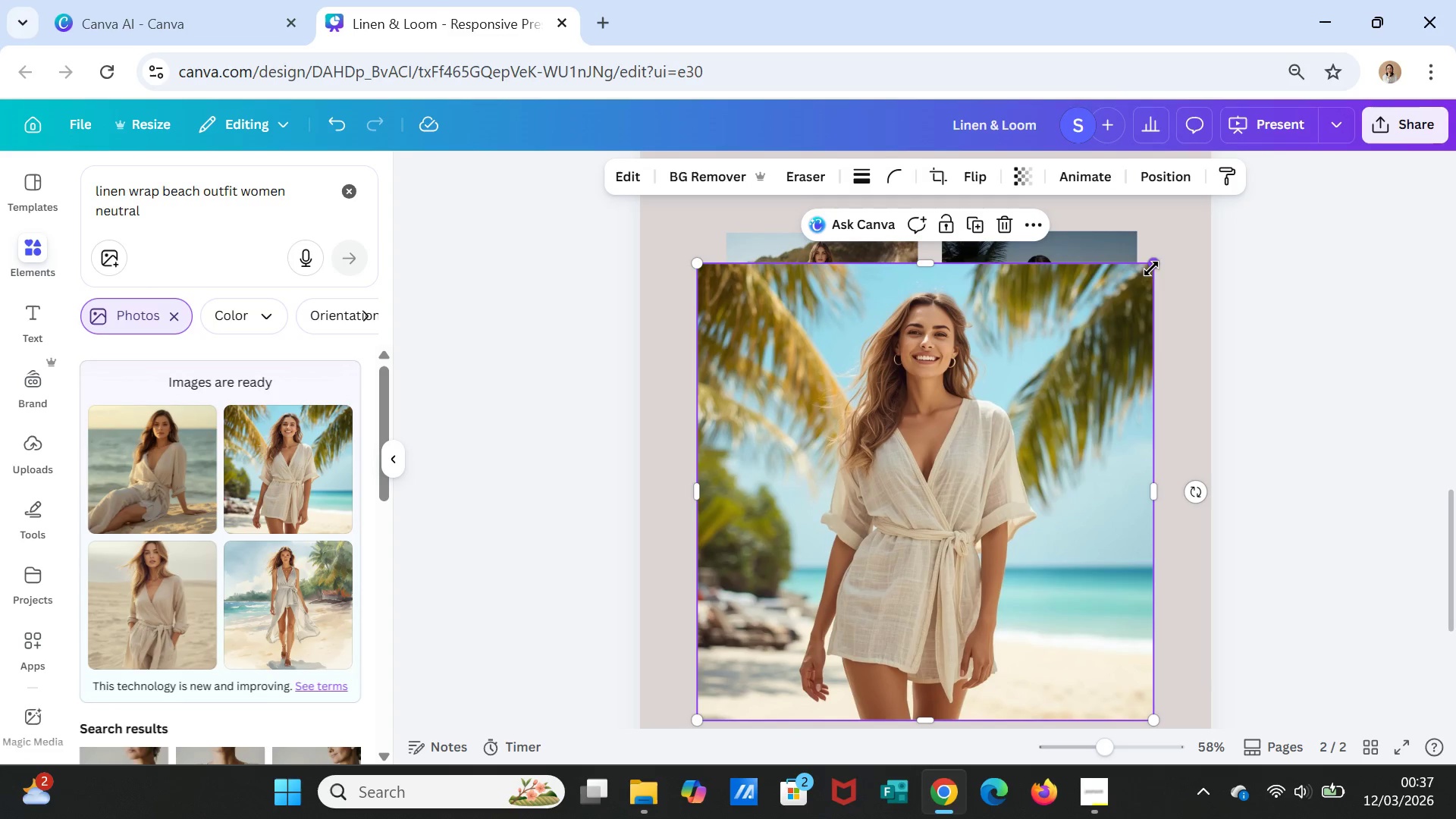 
left_click_drag(start_coordinate=[1149, 268], to_coordinate=[987, 476])
 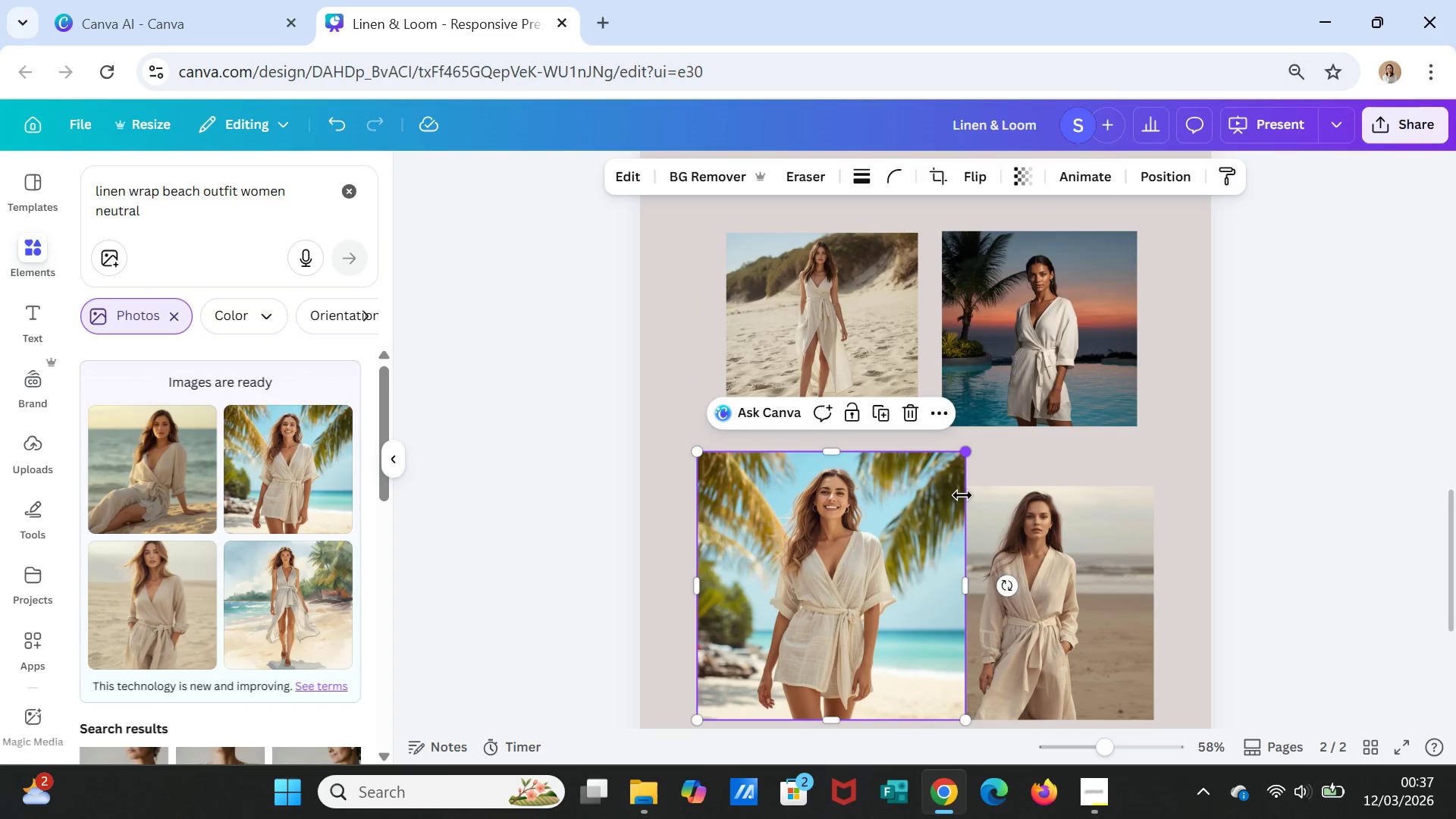 
left_click_drag(start_coordinate=[984, 478], to_coordinate=[876, 534])
 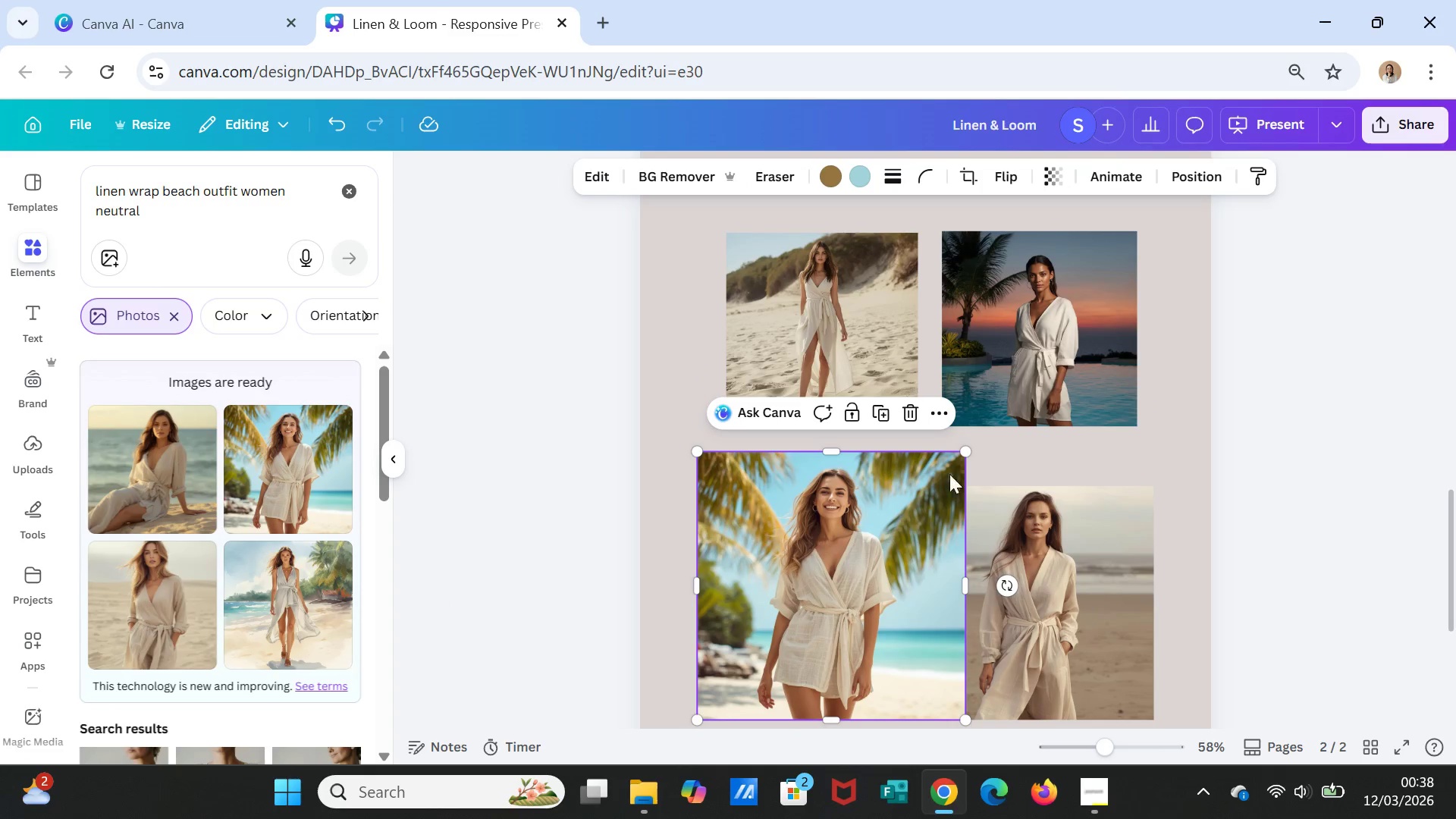 
left_click_drag(start_coordinate=[964, 451], to_coordinate=[895, 510])
 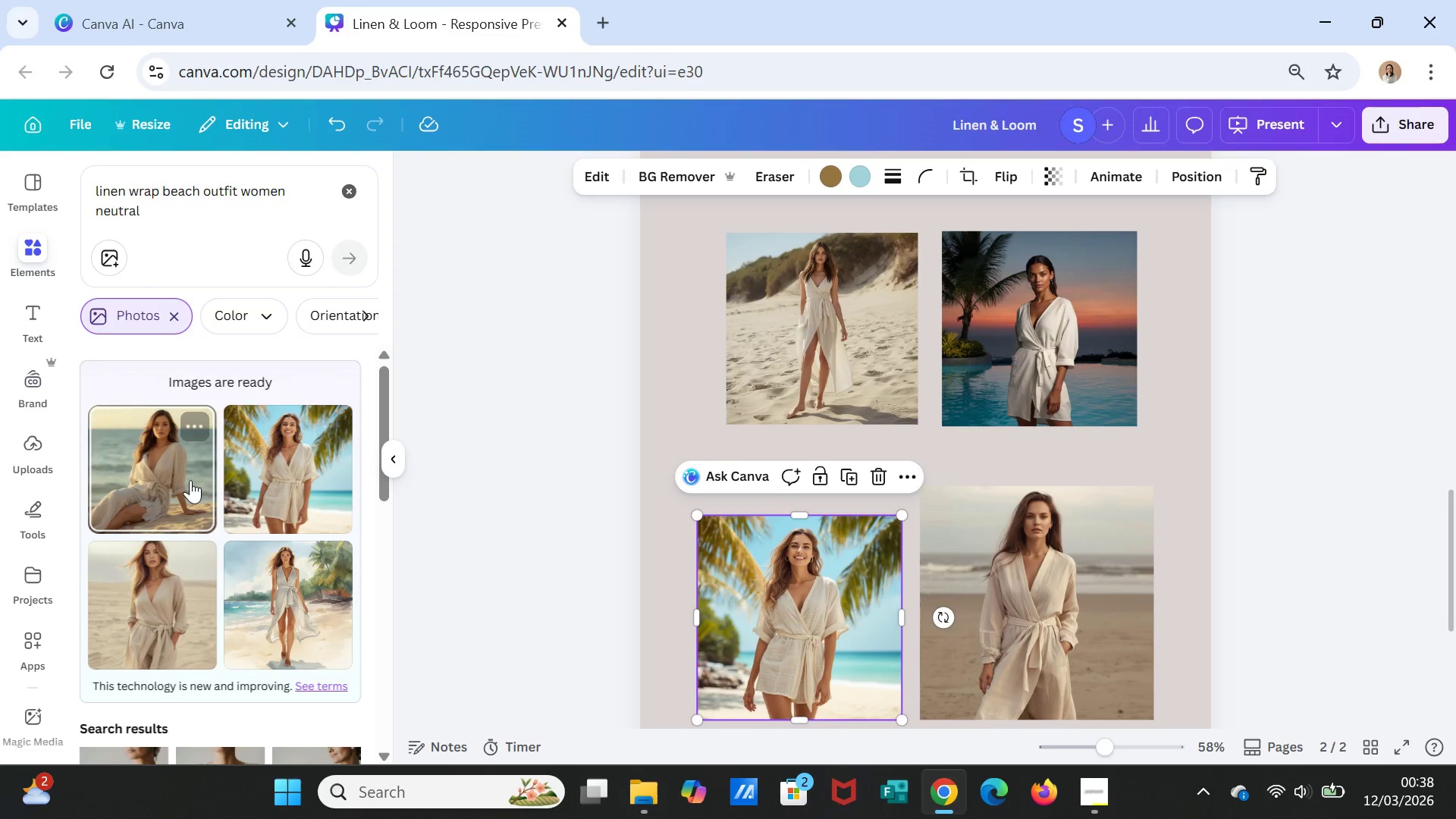 
left_click([188, 480])
 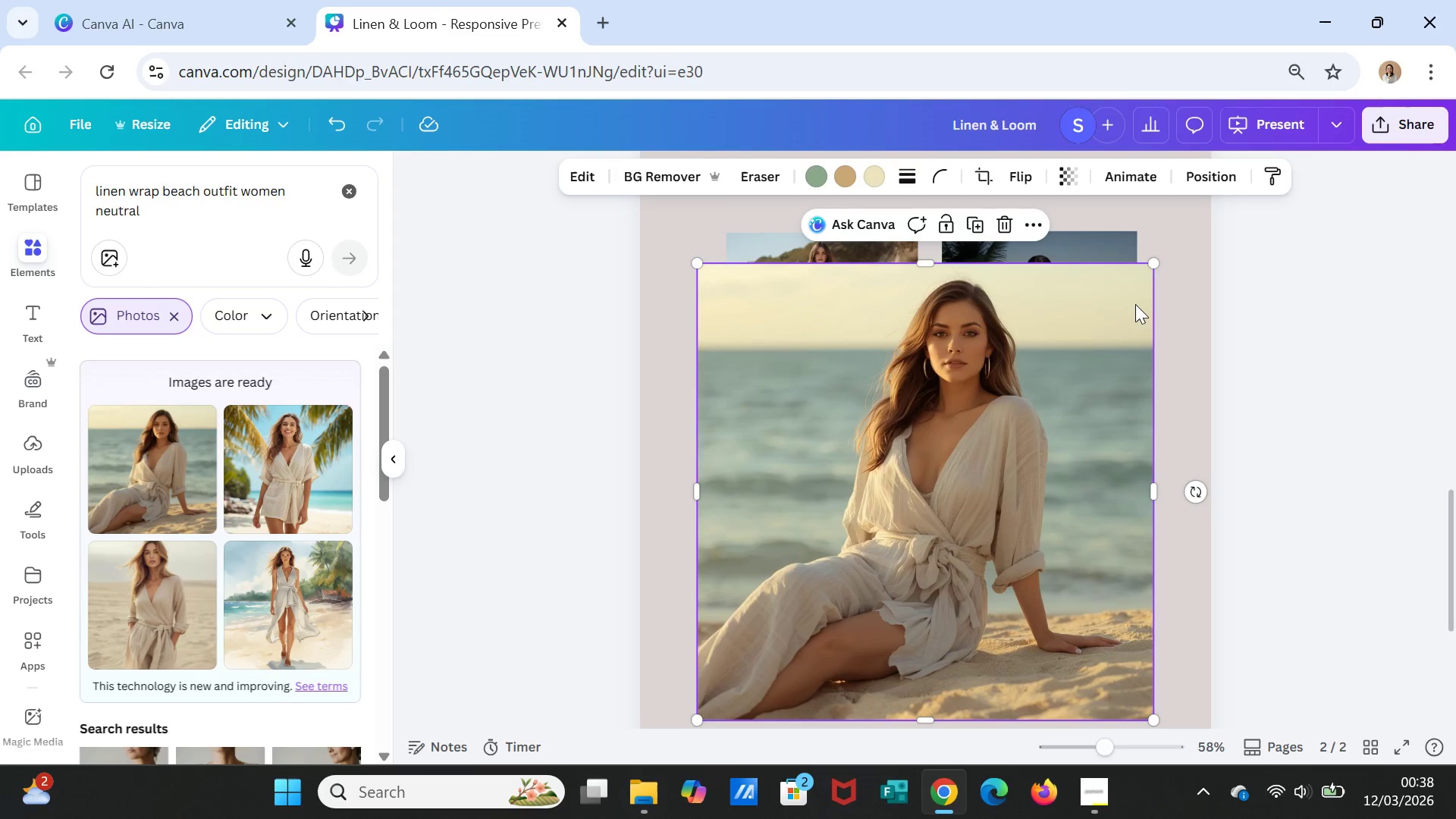 
left_click_drag(start_coordinate=[1157, 265], to_coordinate=[1043, 393])
 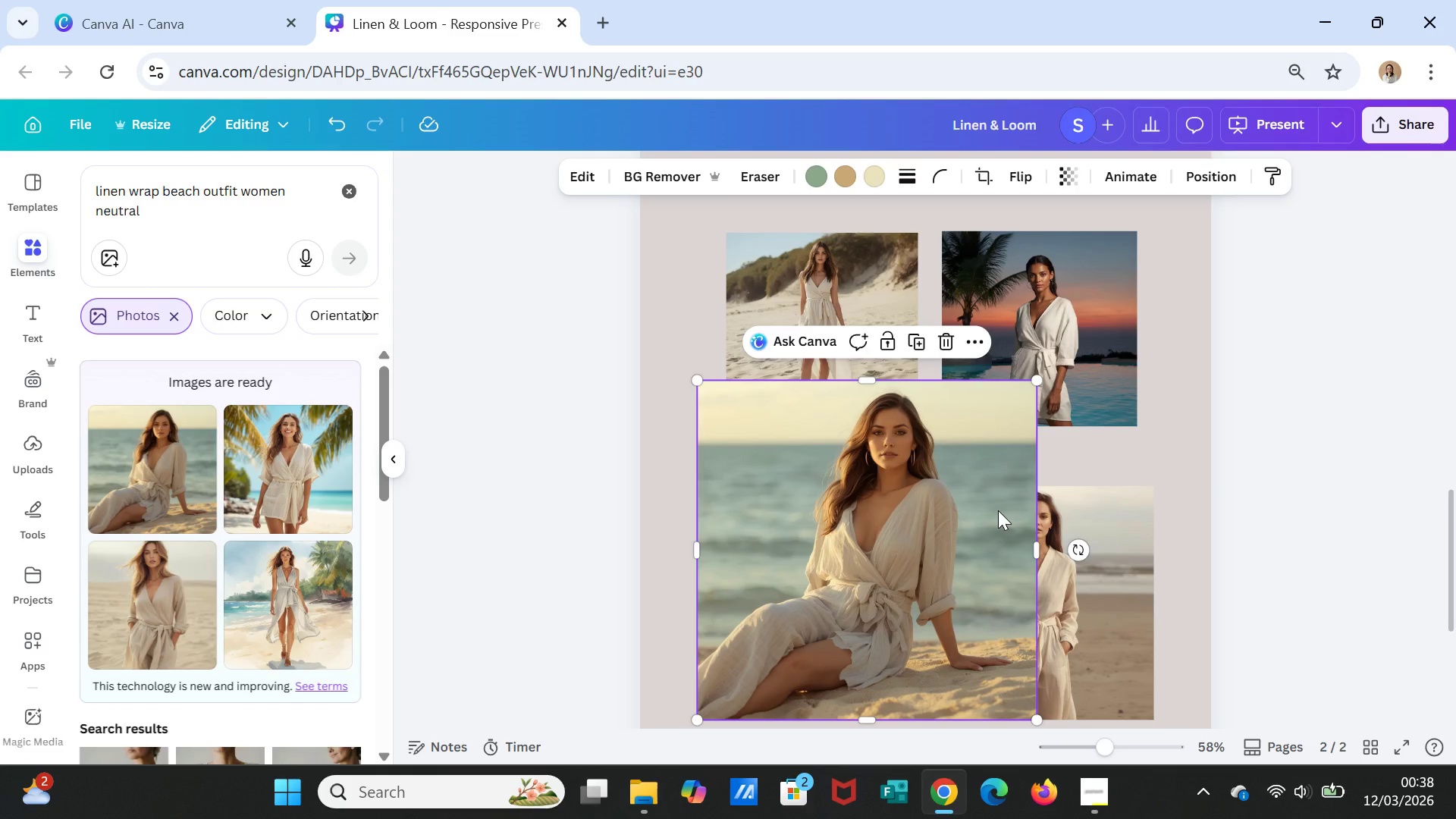 
left_click_drag(start_coordinate=[998, 510], to_coordinate=[1095, 429])
 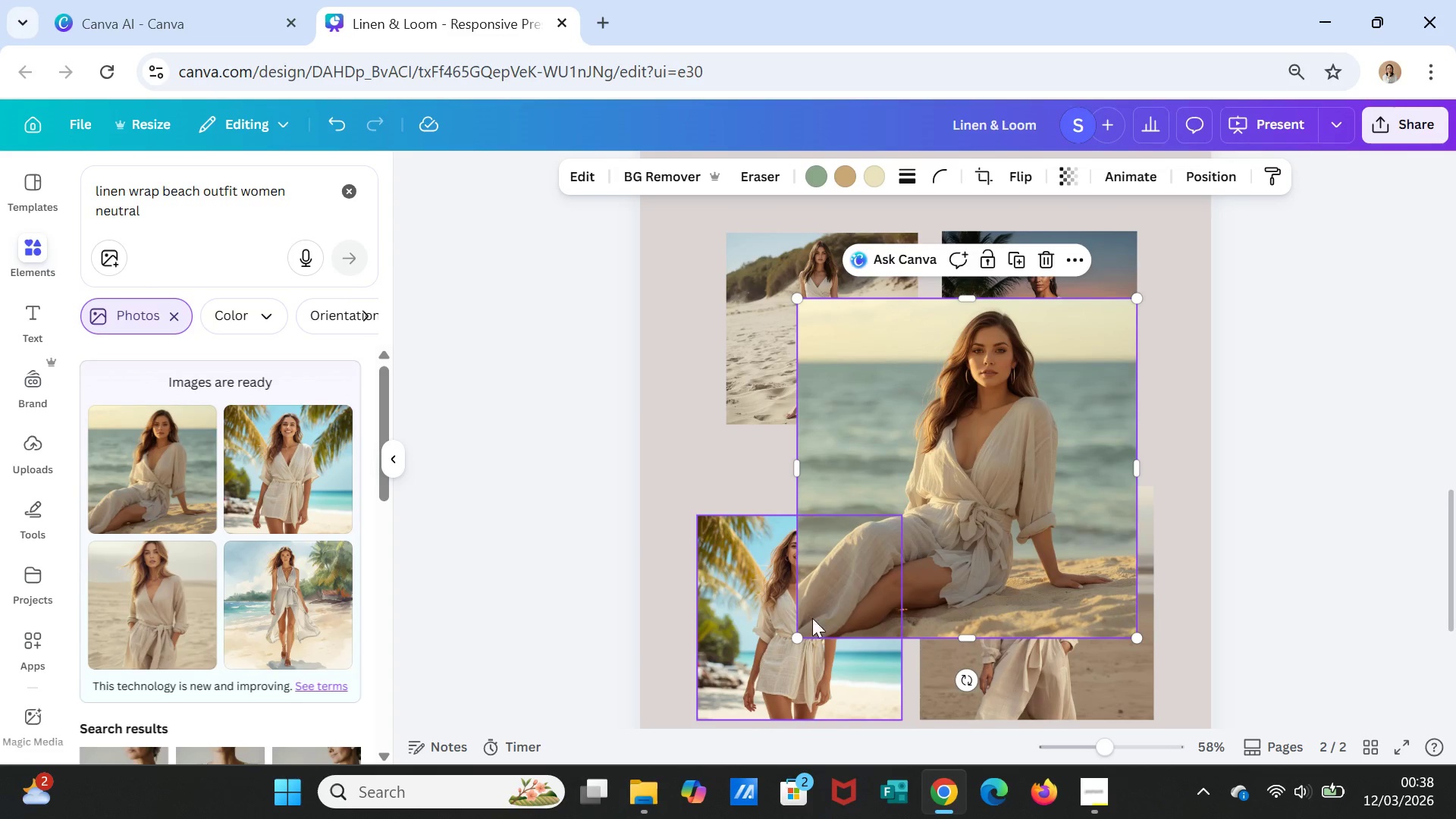 
left_click_drag(start_coordinate=[994, 517], to_coordinate=[945, 497])
 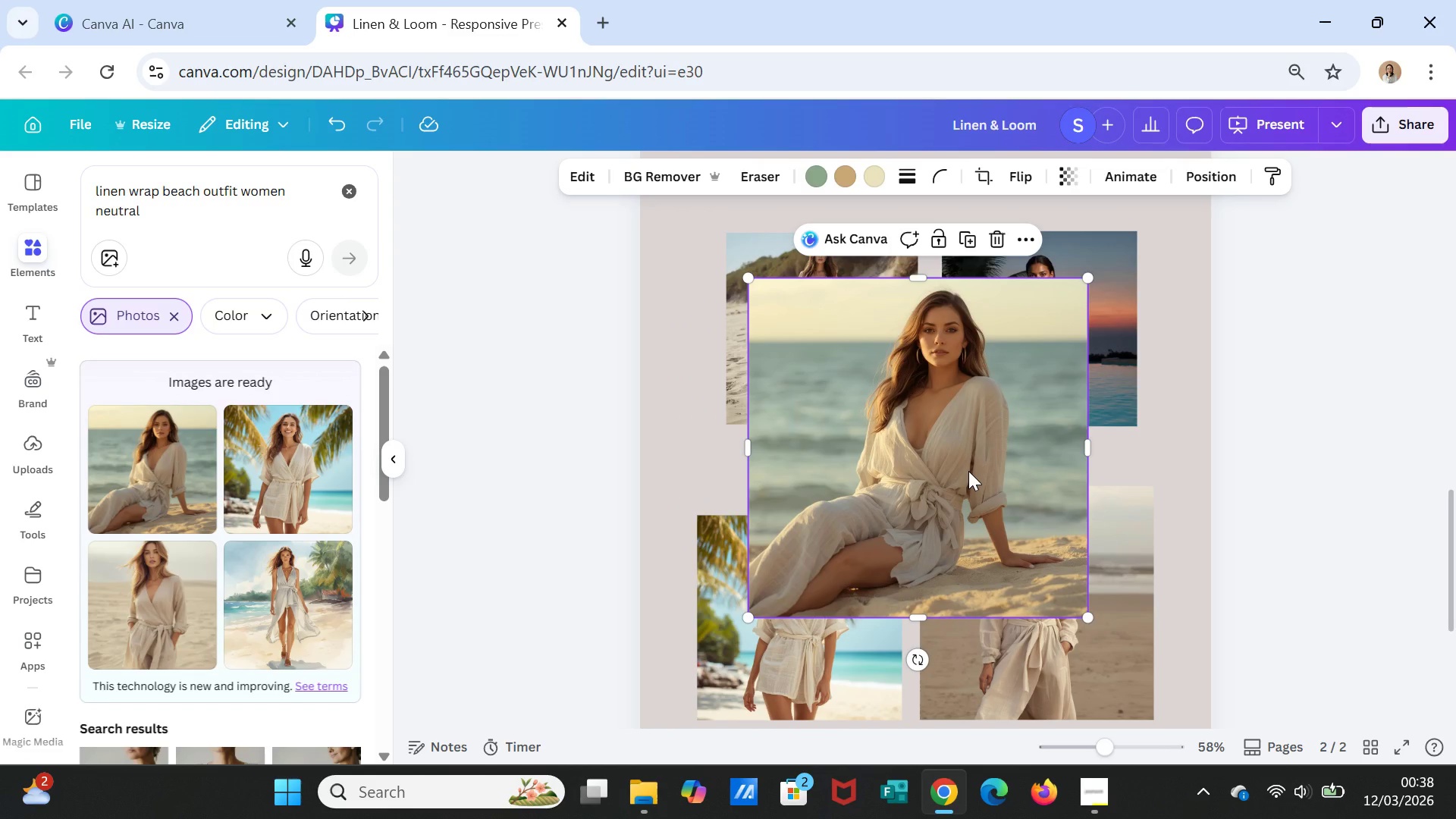 
key(Delete)
 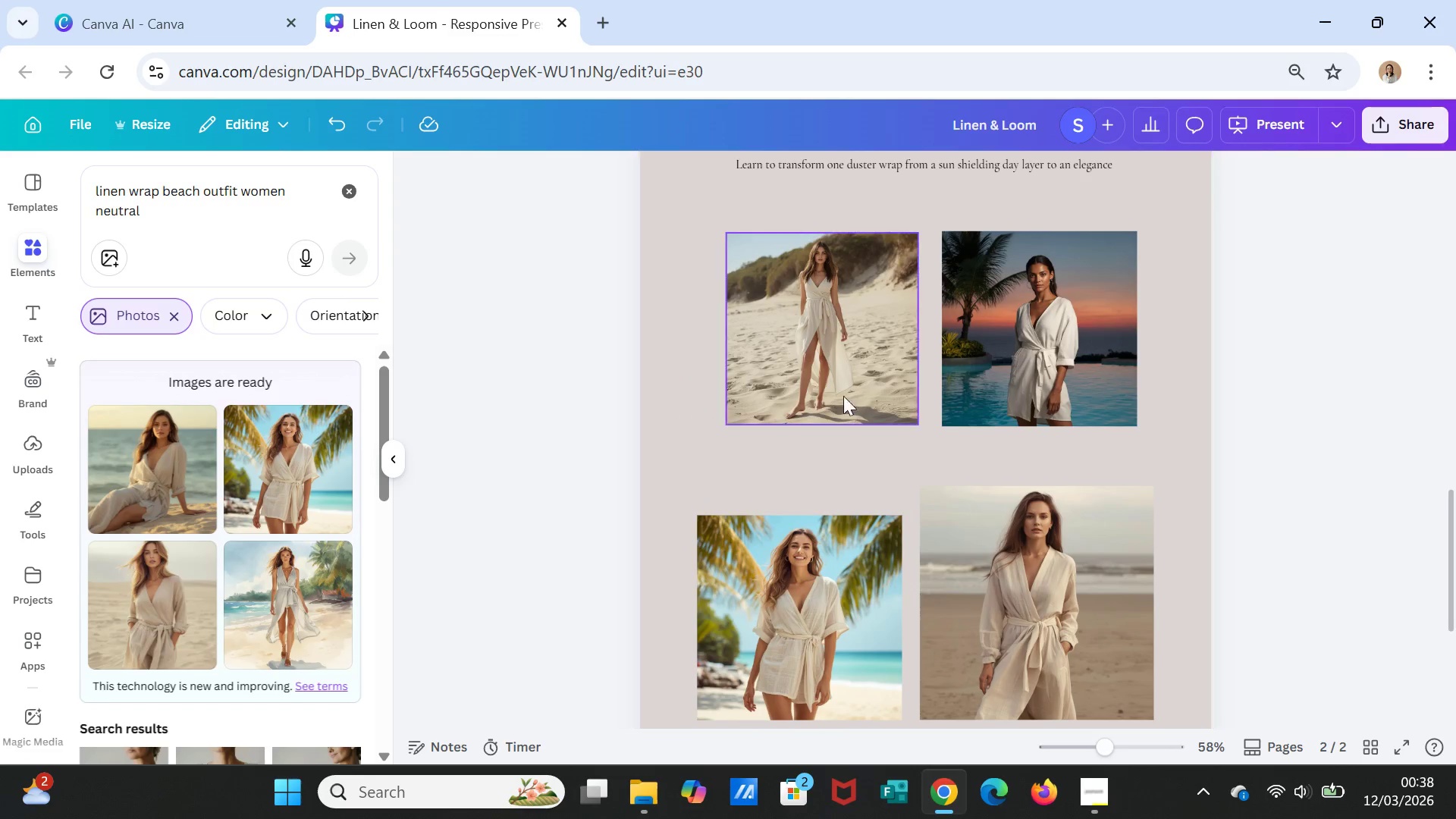 
left_click([823, 358])
 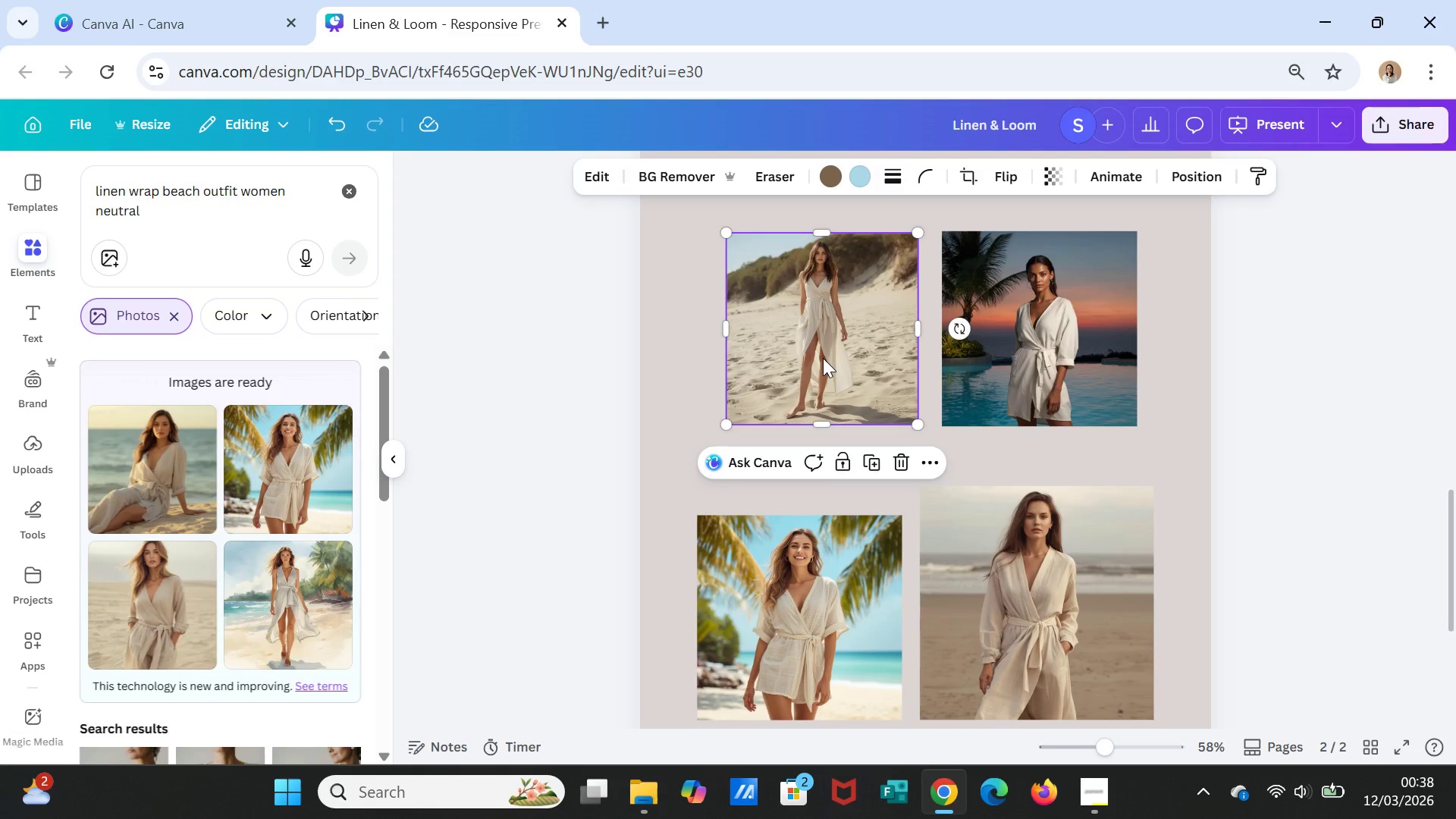 
key(Delete)
 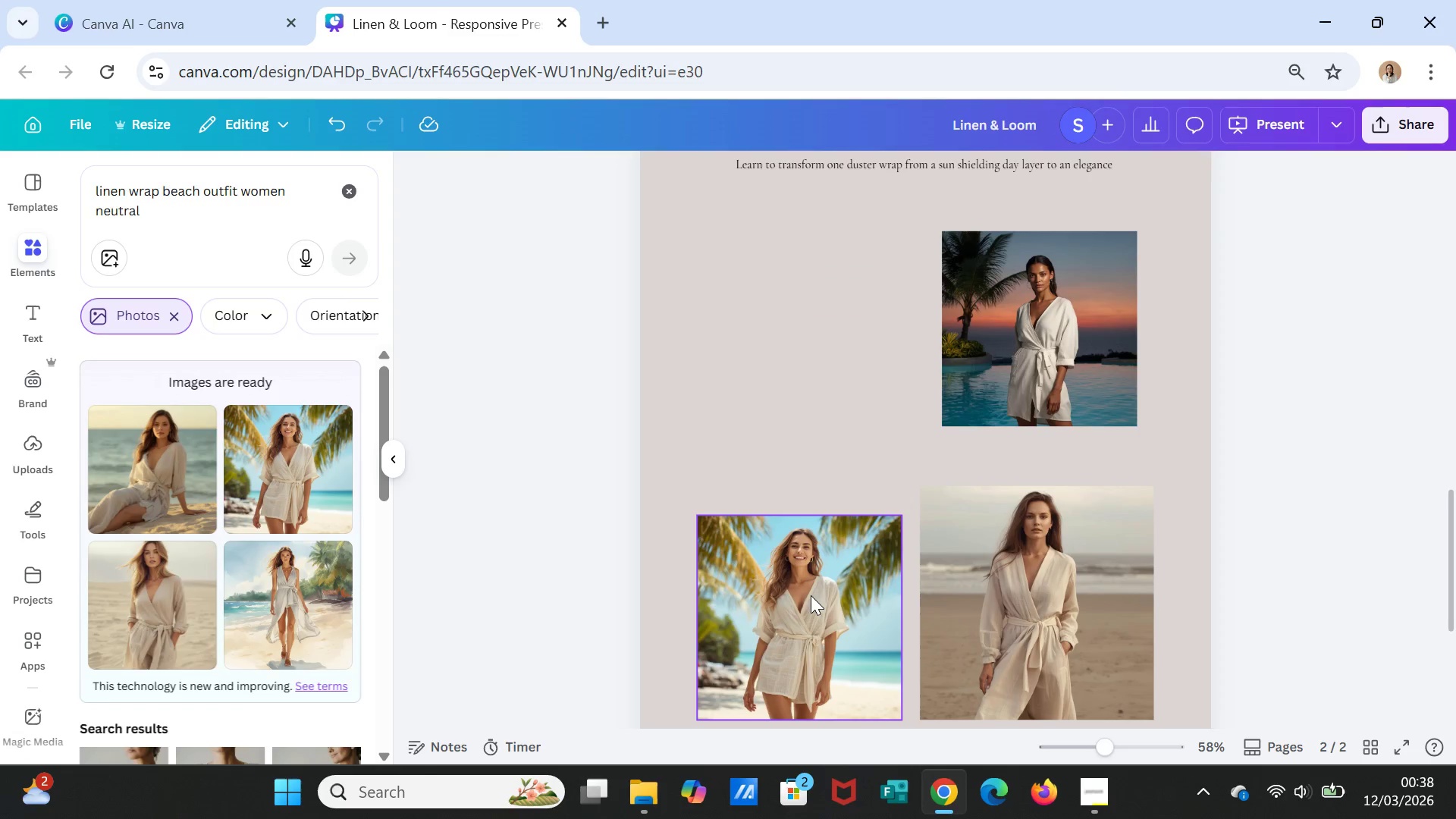 
left_click_drag(start_coordinate=[811, 597], to_coordinate=[830, 316])
 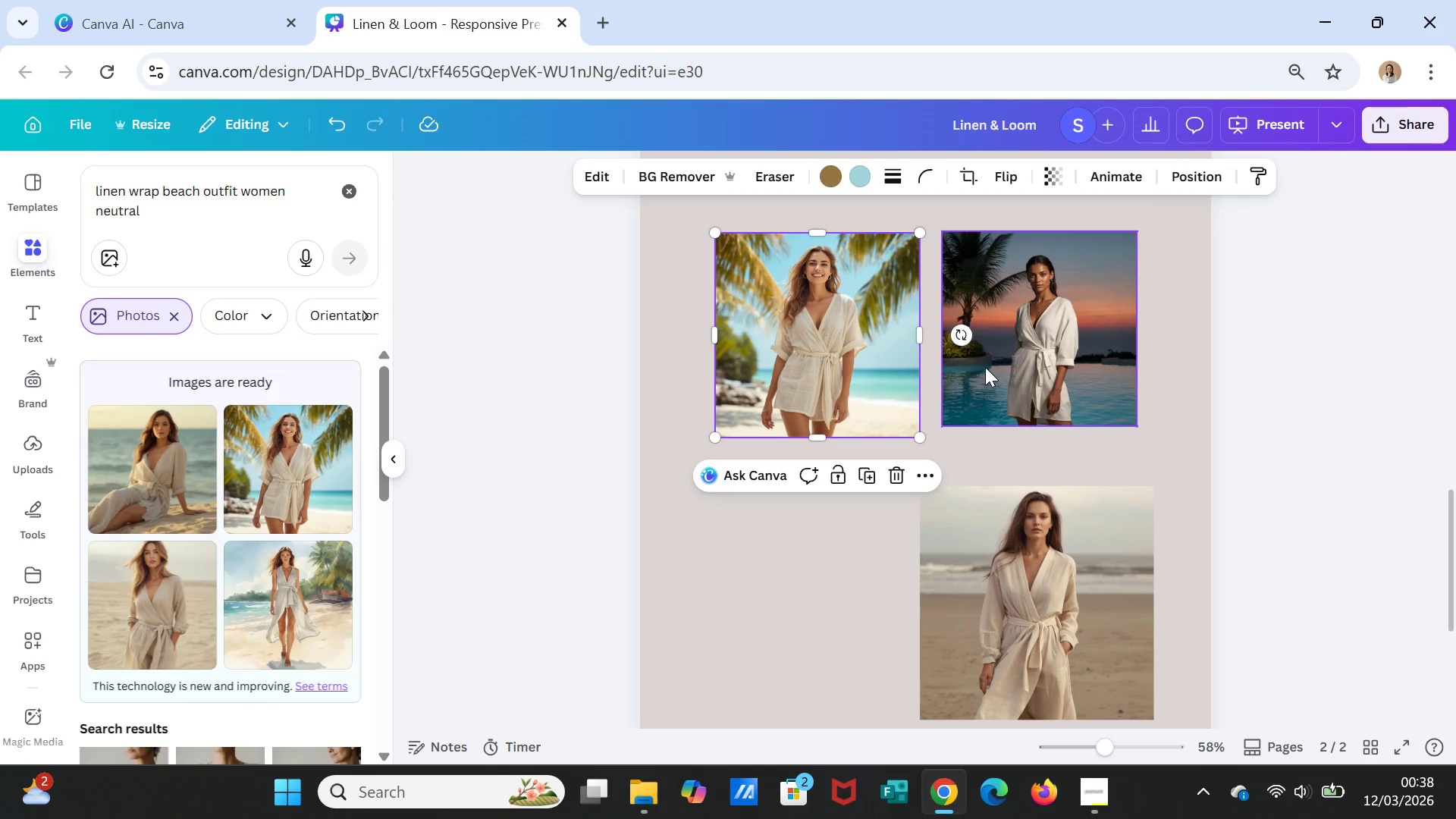 
left_click([986, 367])
 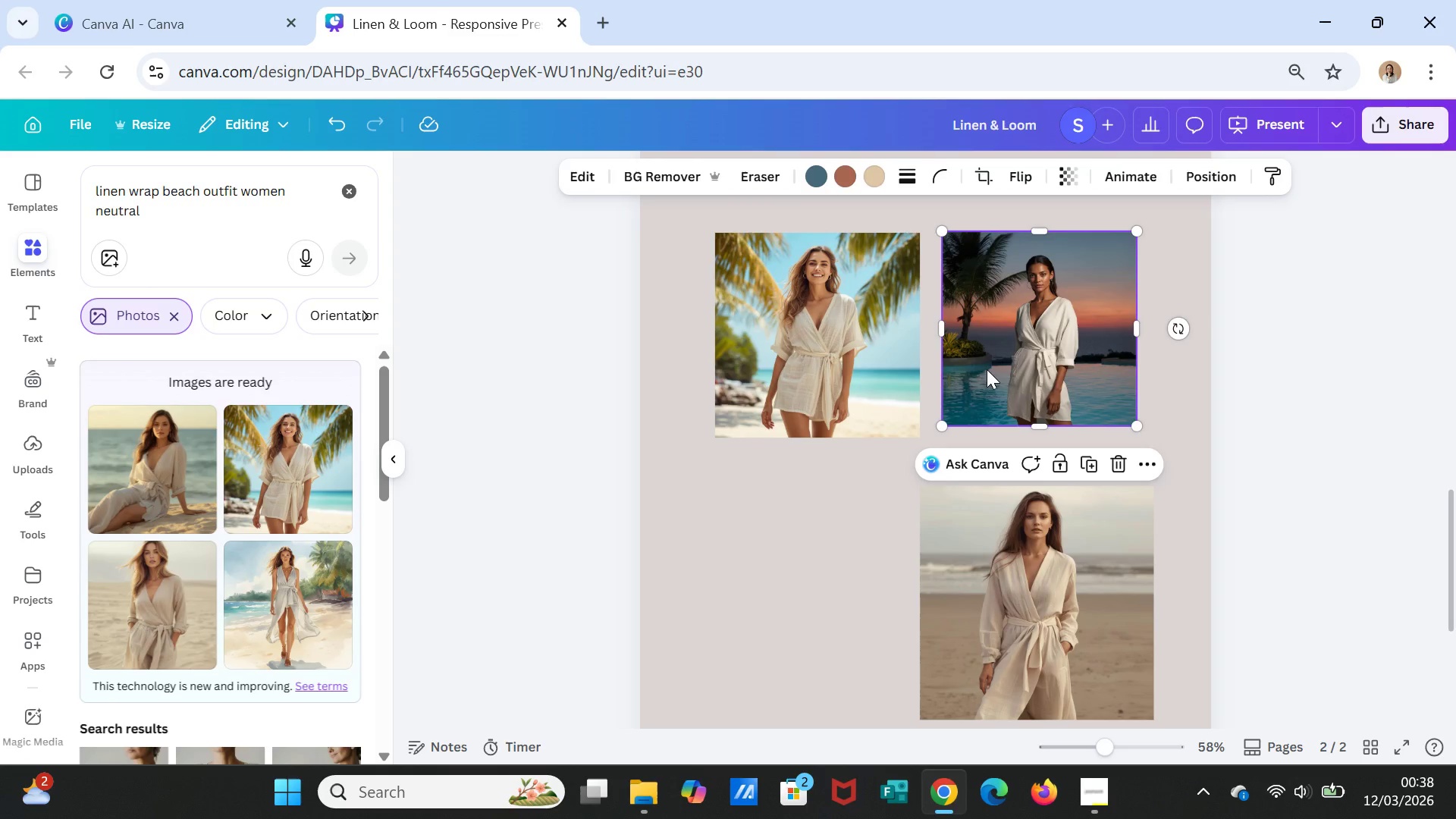 
key(Delete)
 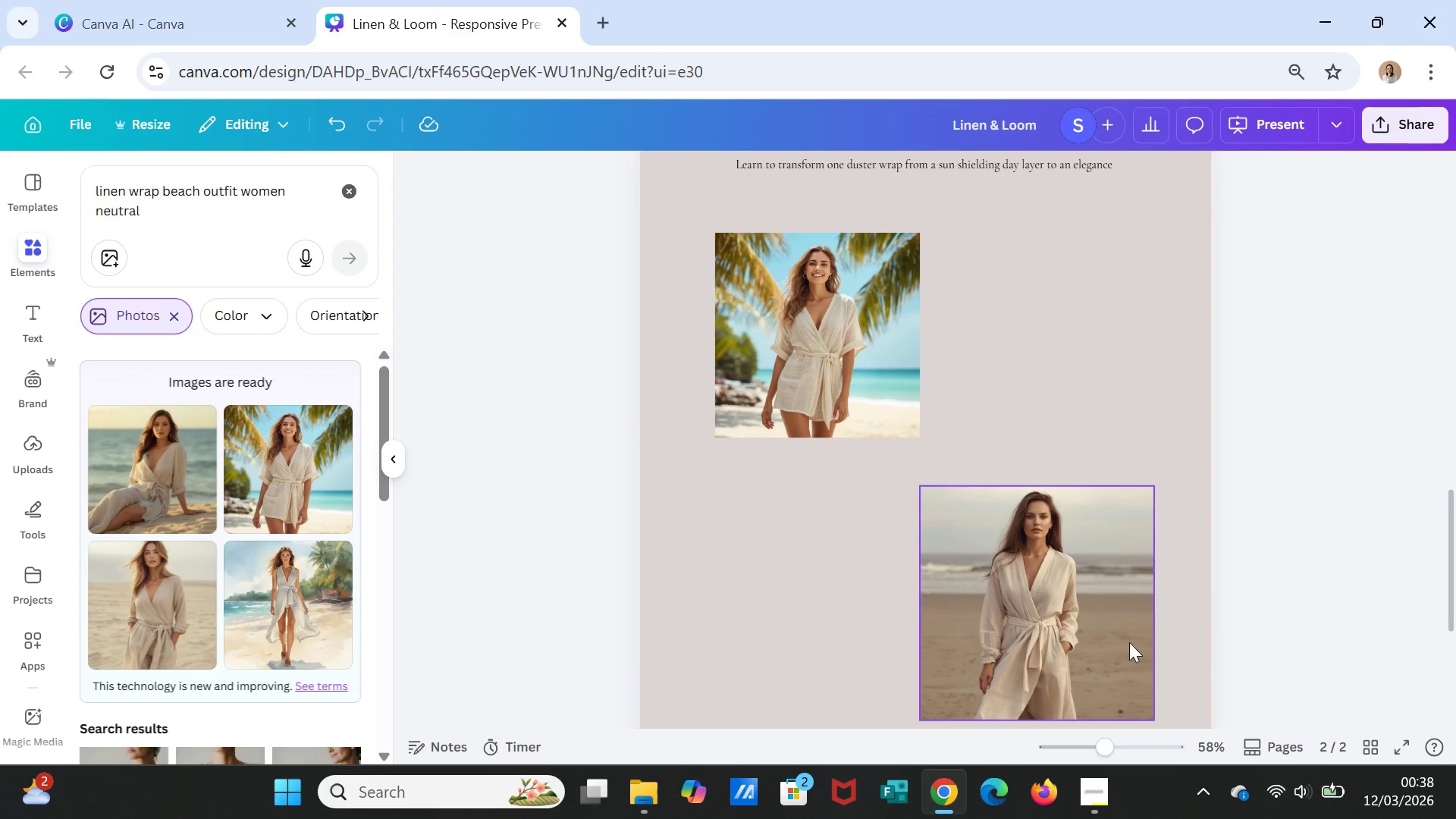 
left_click_drag(start_coordinate=[1128, 641], to_coordinate=[1142, 390])
 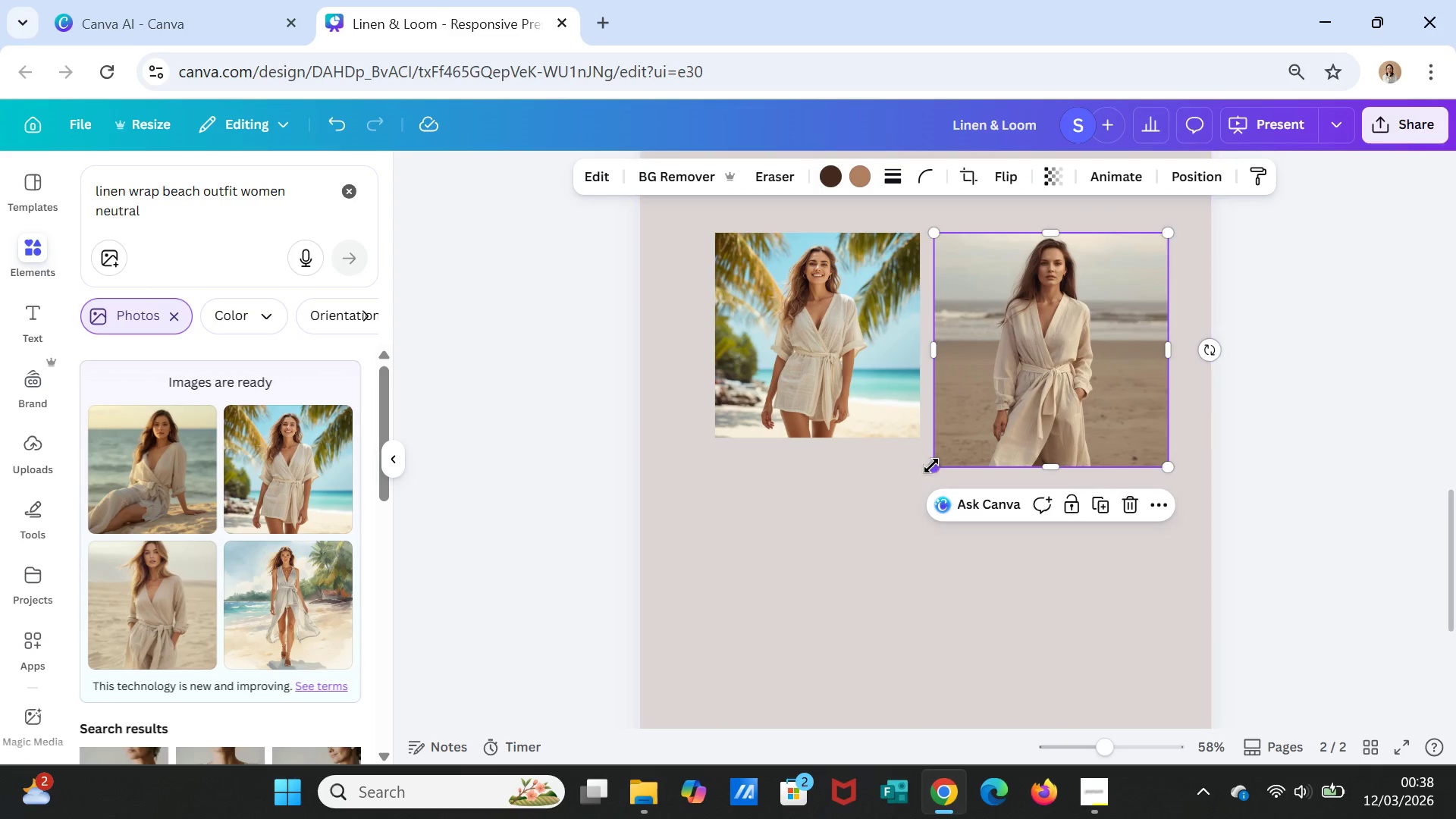 
left_click_drag(start_coordinate=[931, 466], to_coordinate=[958, 425])
 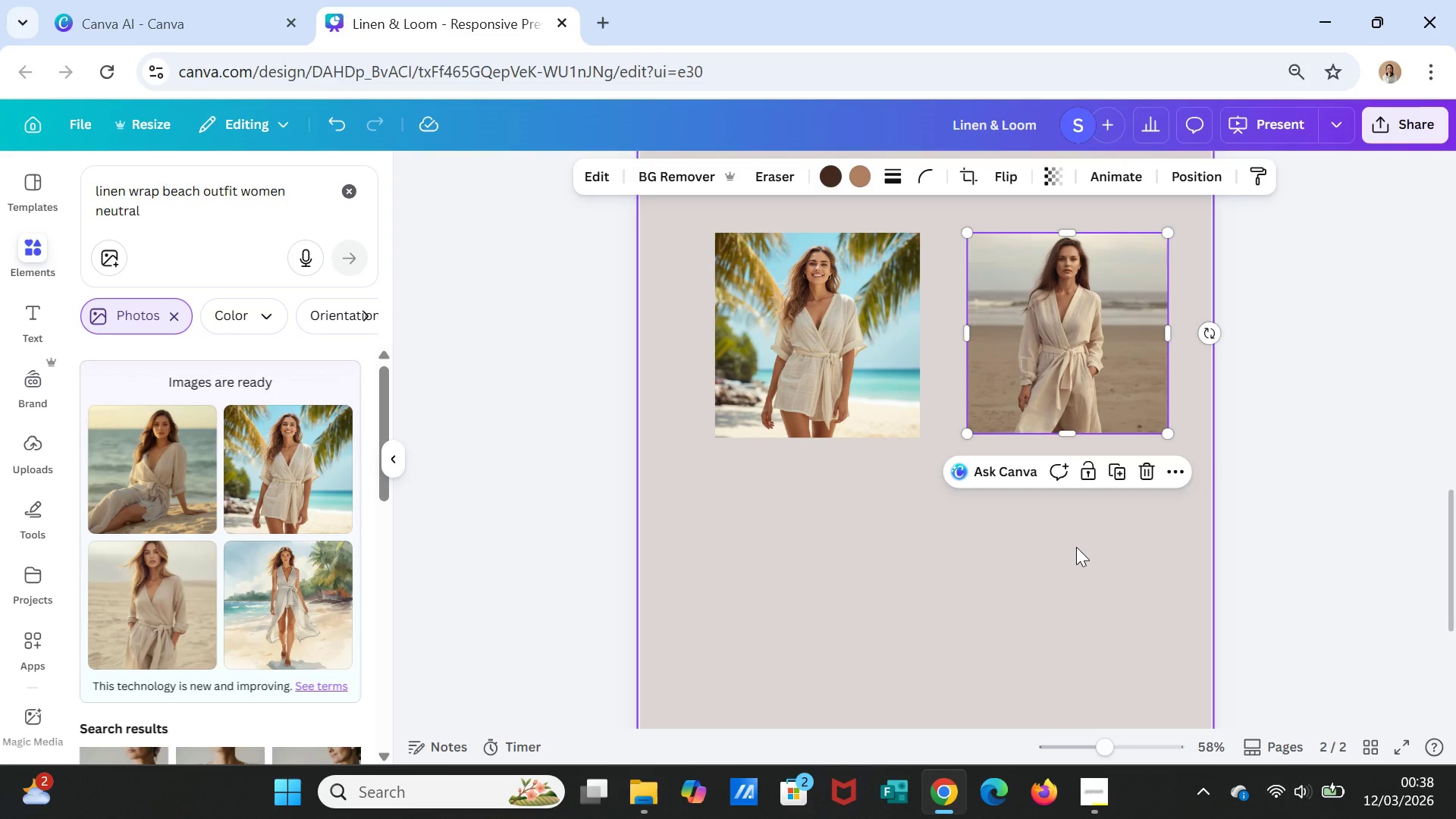 
left_click([1076, 547])
 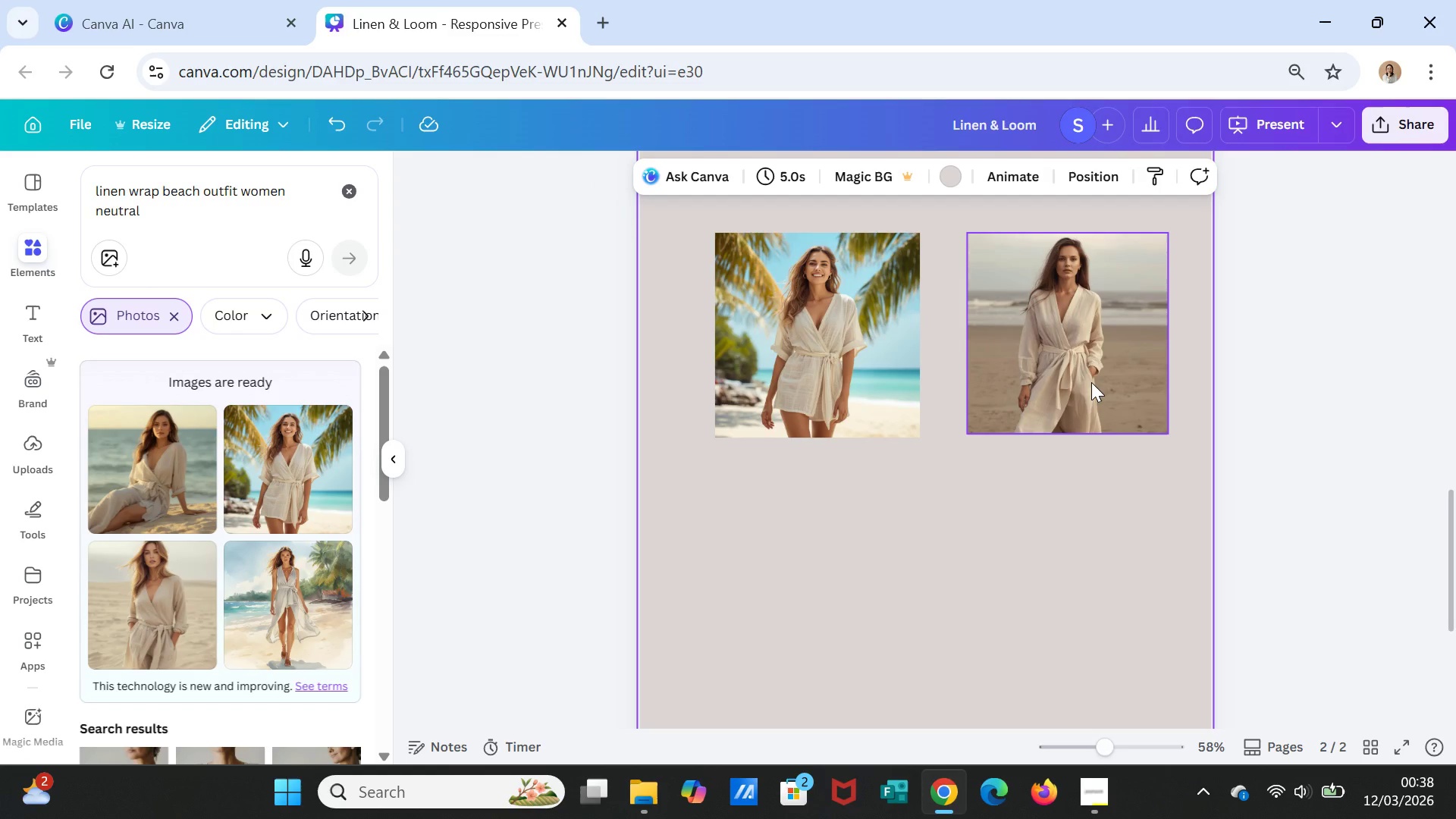 
left_click_drag(start_coordinate=[1091, 382], to_coordinate=[1091, 378])
 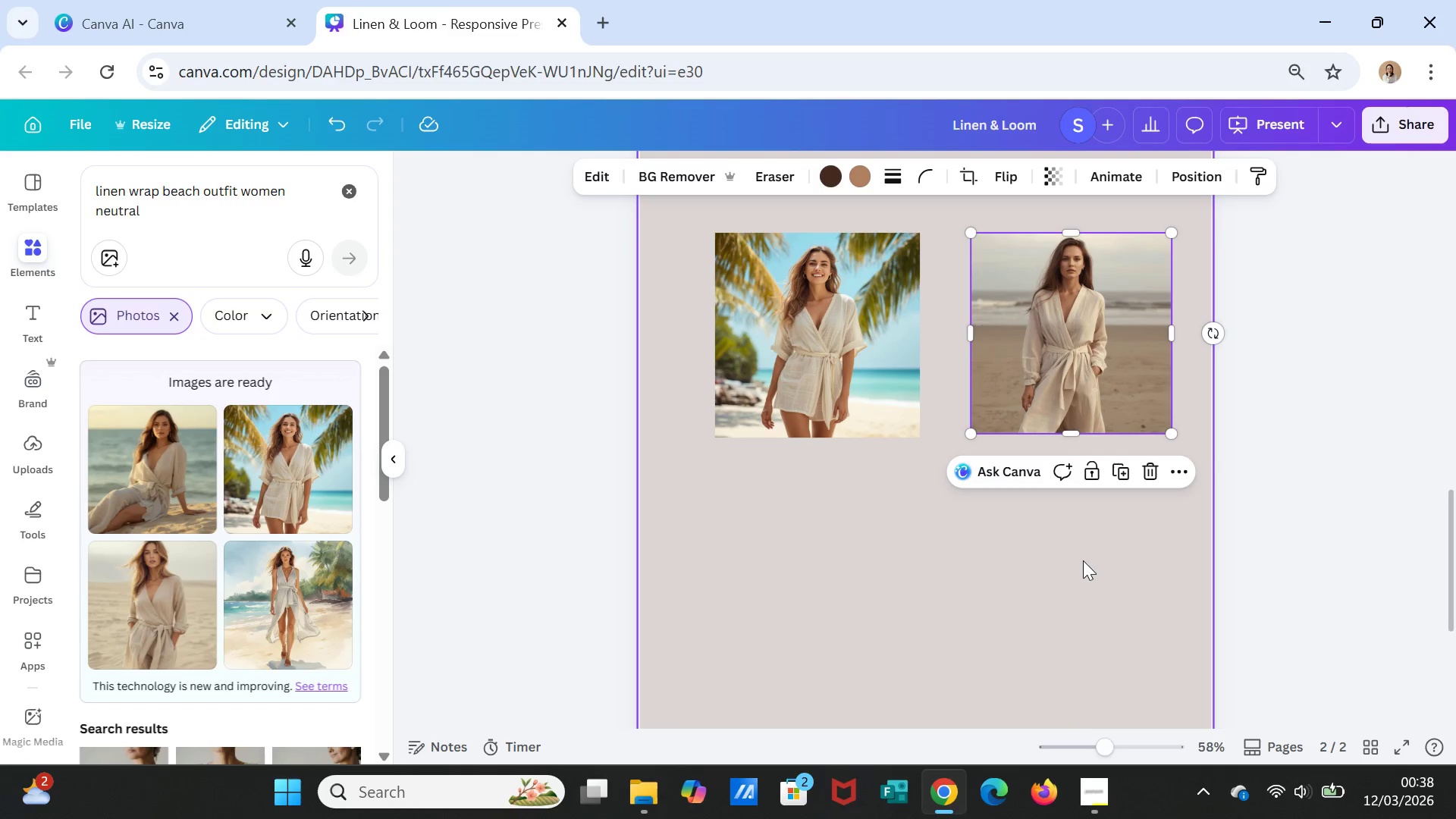 
left_click([1083, 560])
 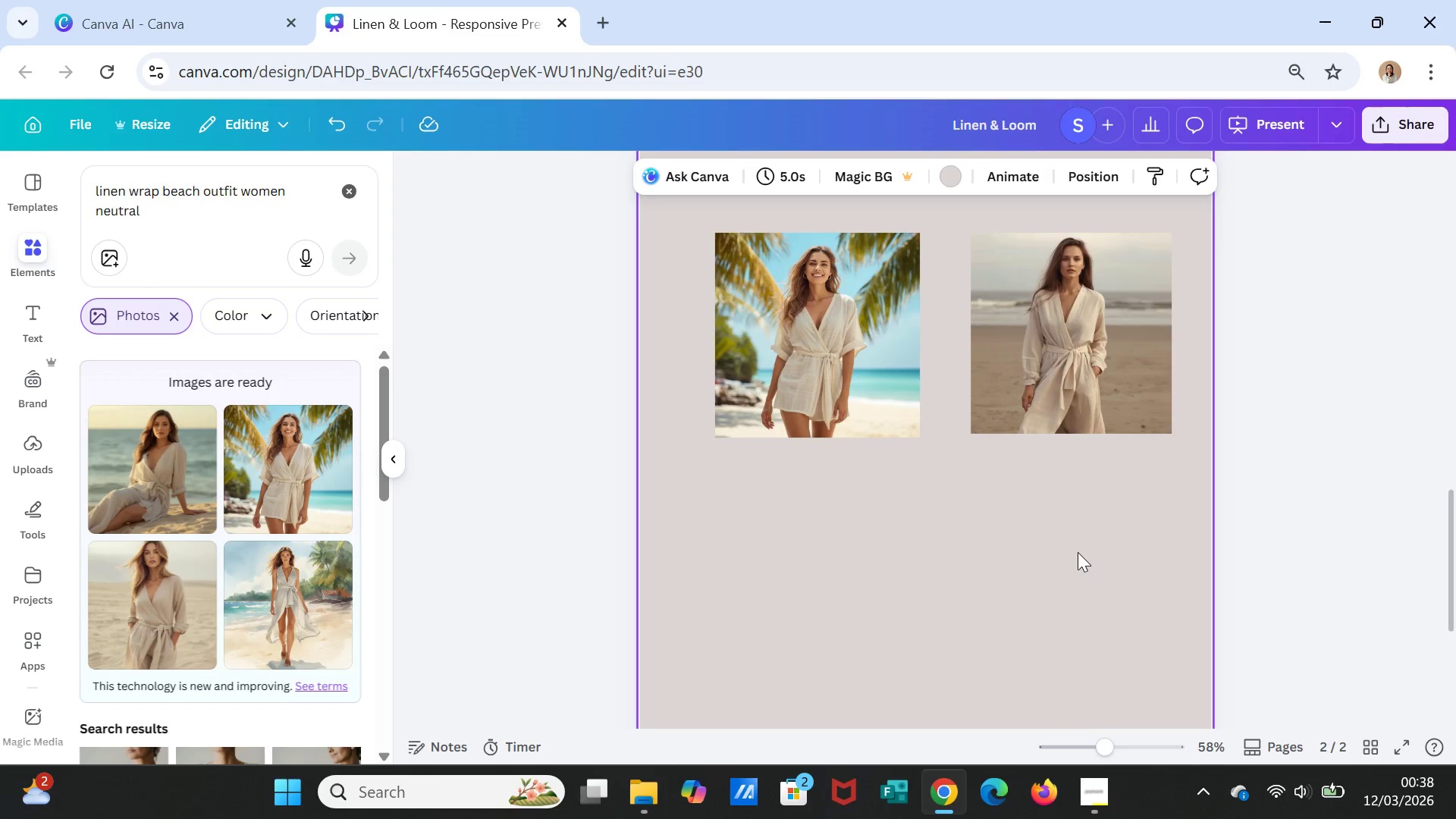 
scroll: coordinate [1078, 552], scroll_direction: up, amount: 1.0
 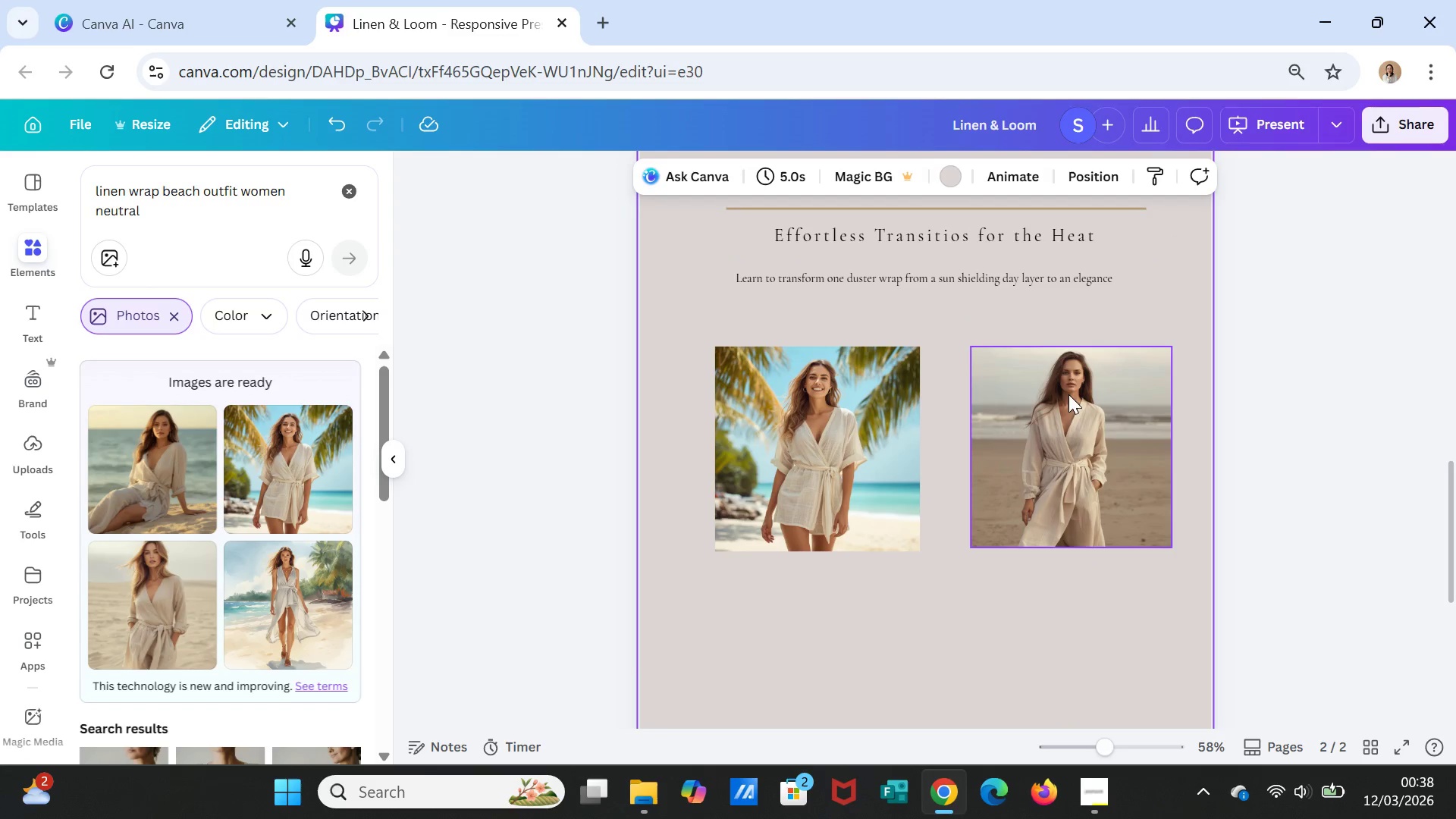 
left_click([1062, 371])
 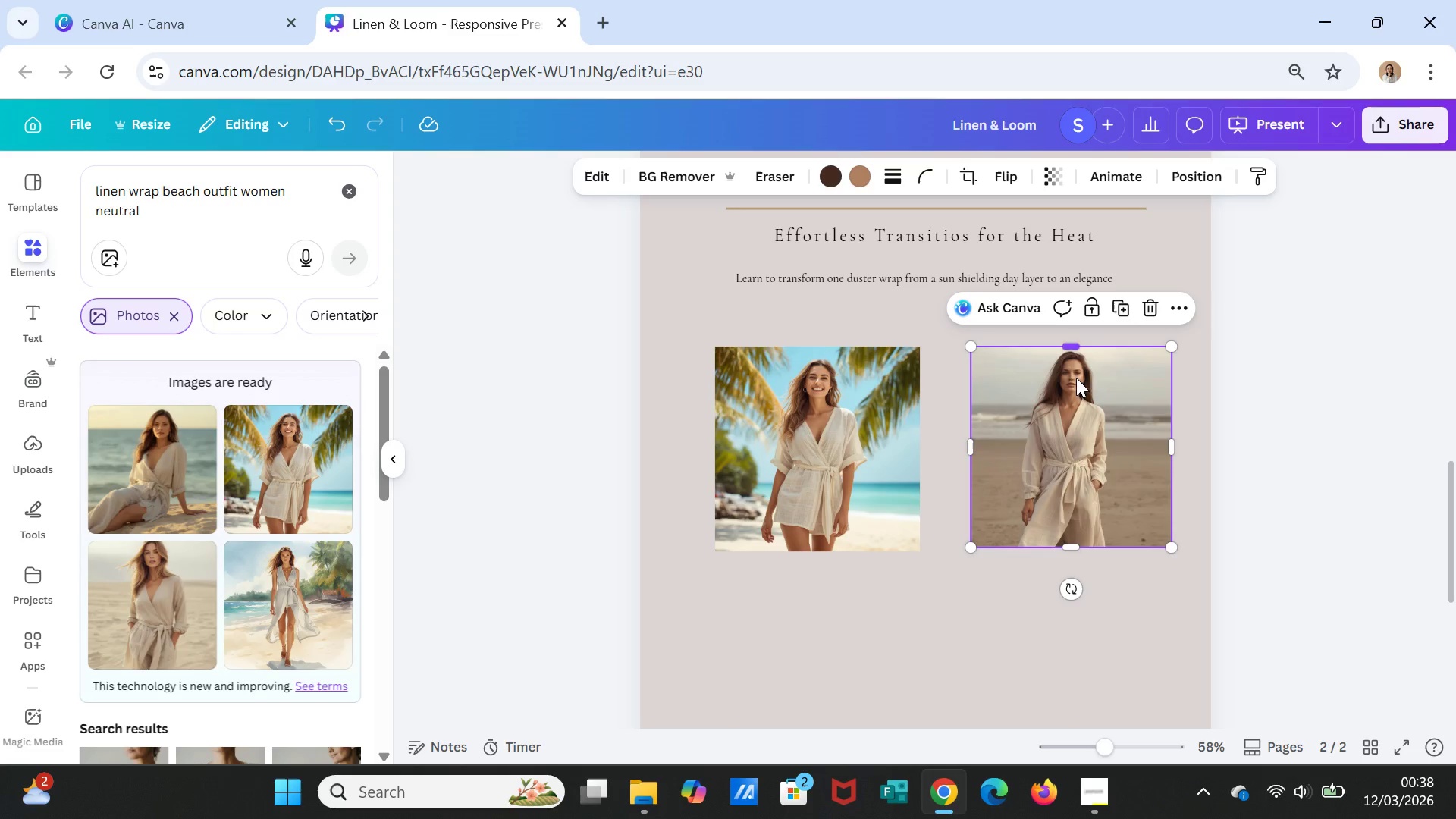 
left_click([1120, 560])
 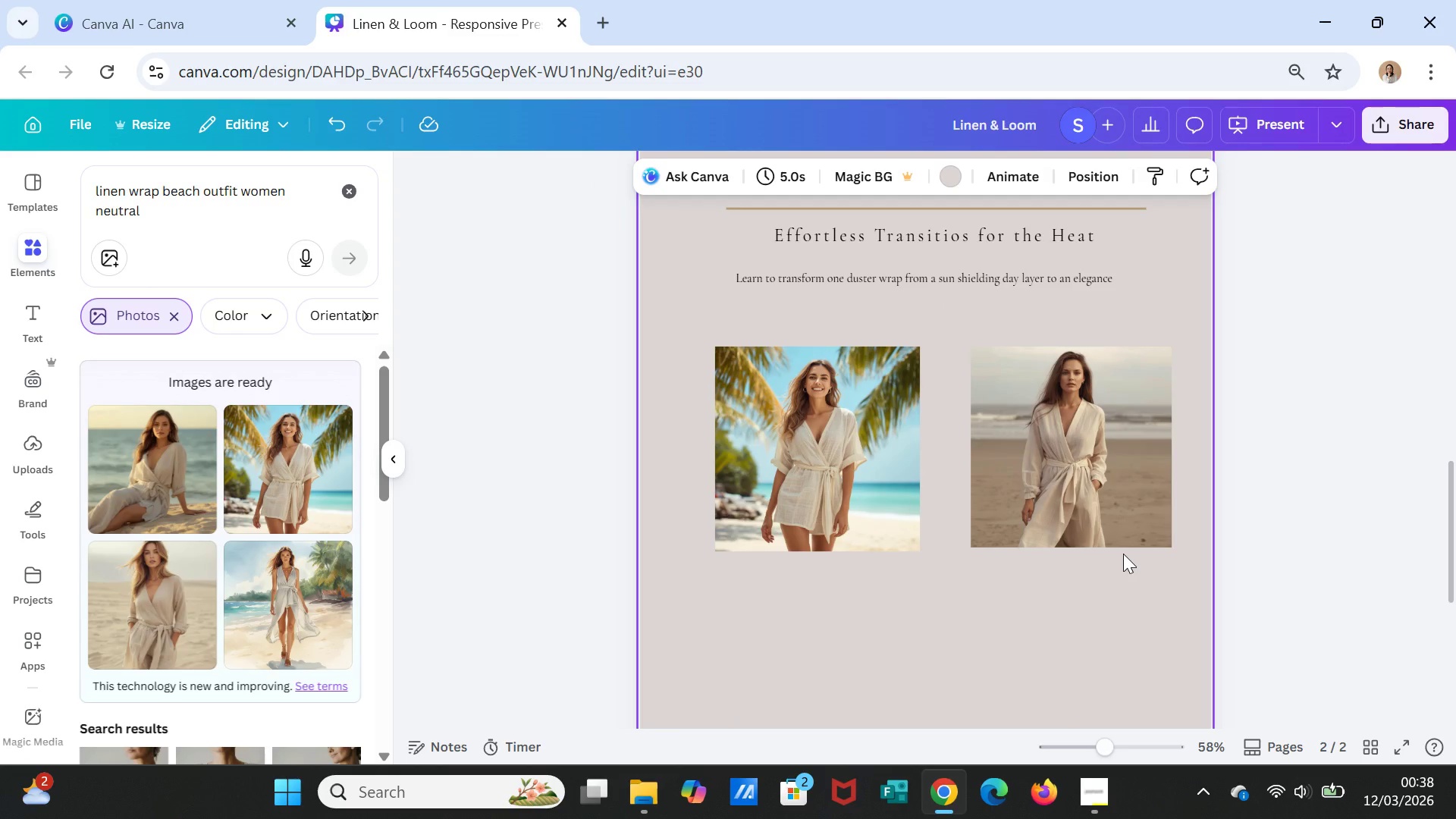 
wait(8.01)
 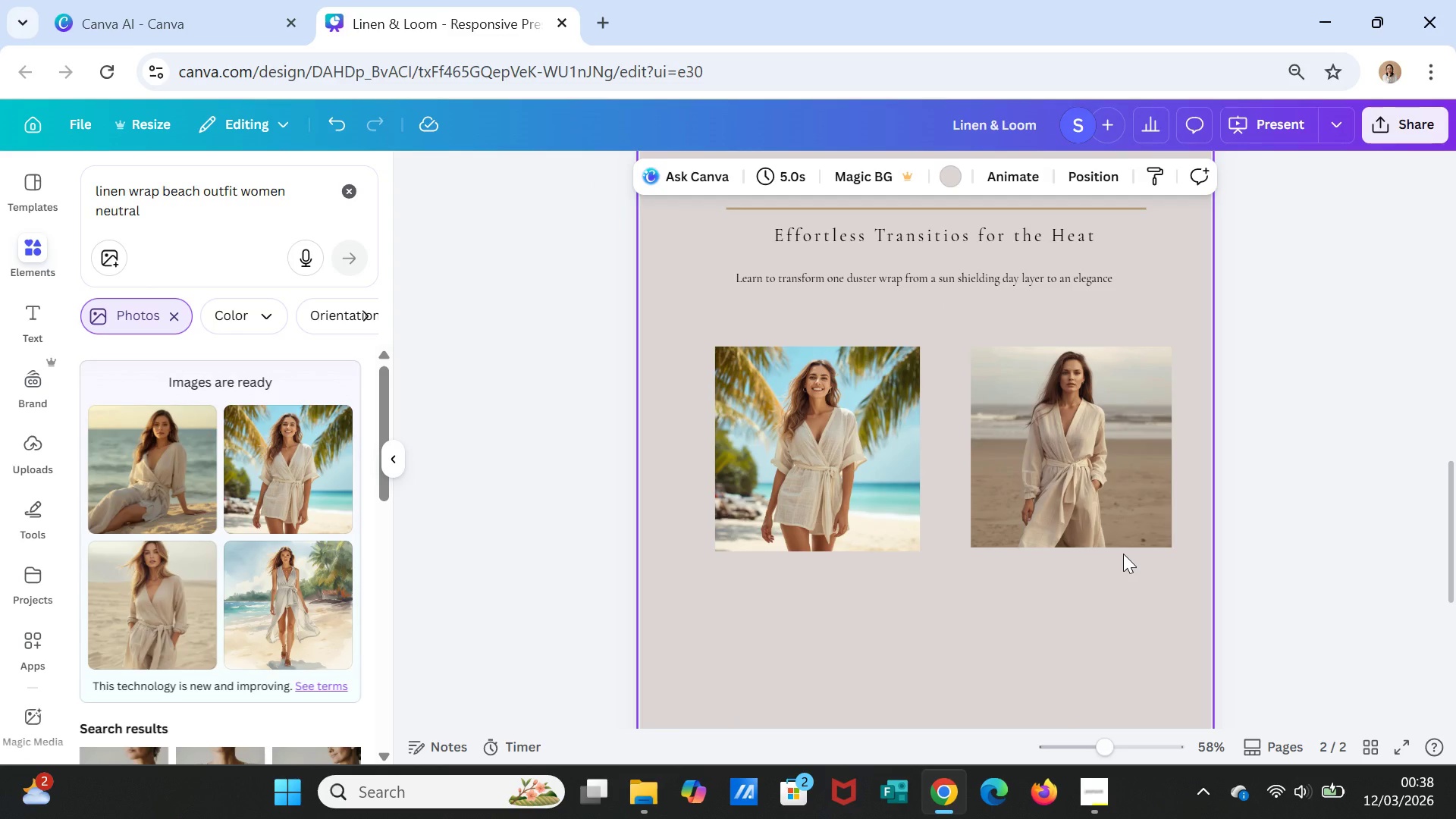 
left_click([867, 458])
 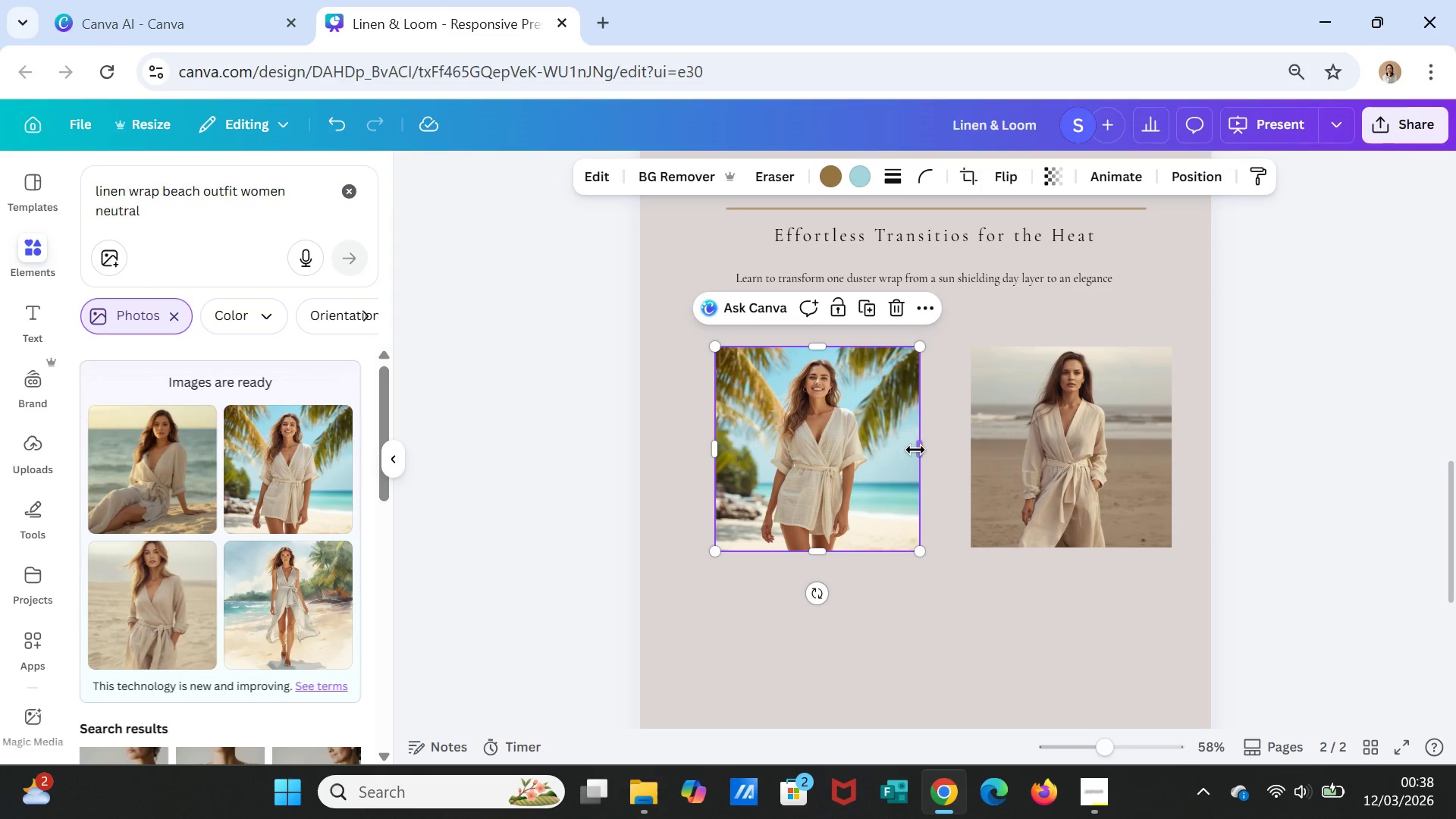 
left_click_drag(start_coordinate=[915, 450], to_coordinate=[941, 452])
 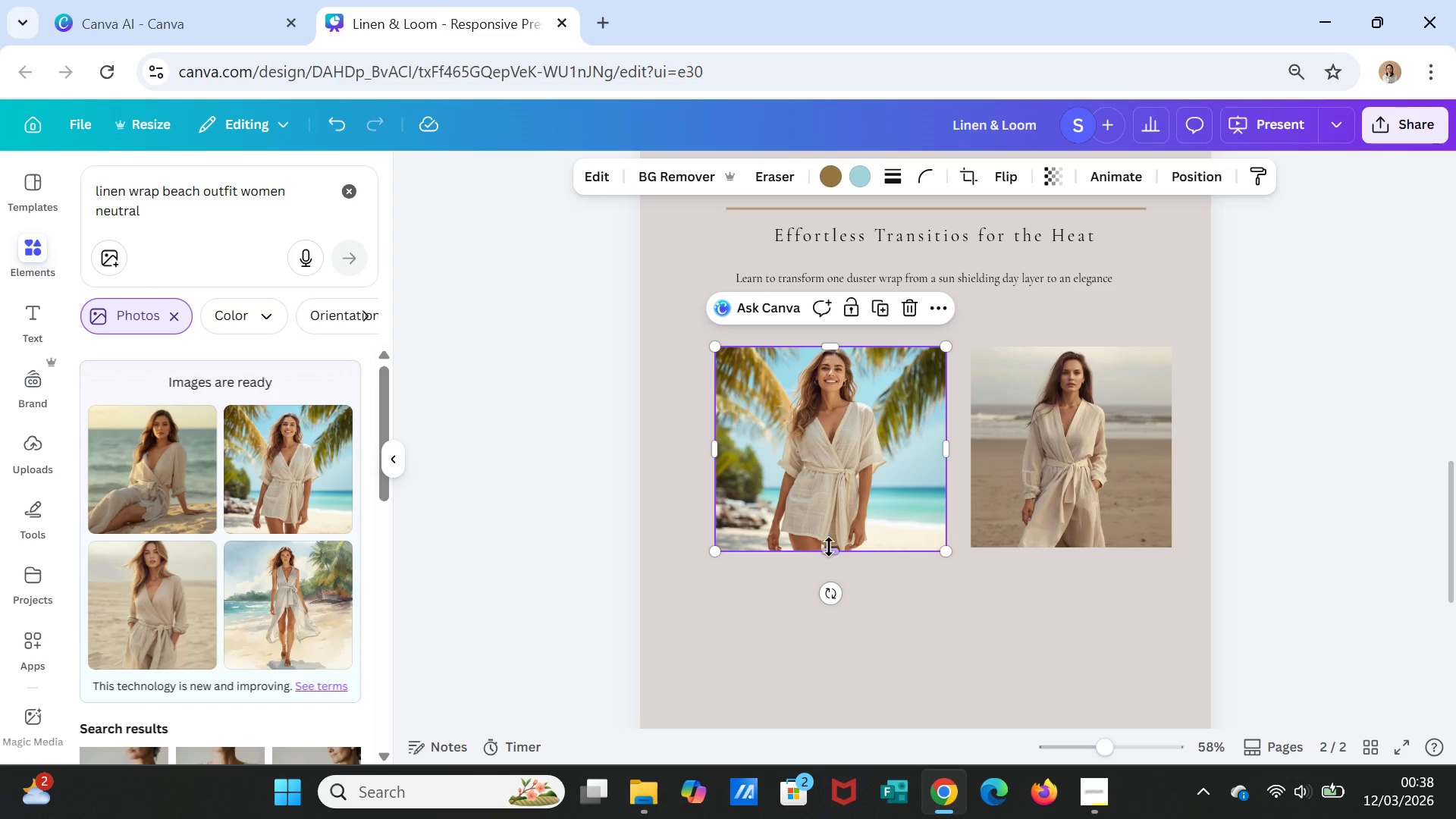 
left_click_drag(start_coordinate=[828, 548], to_coordinate=[831, 558])
 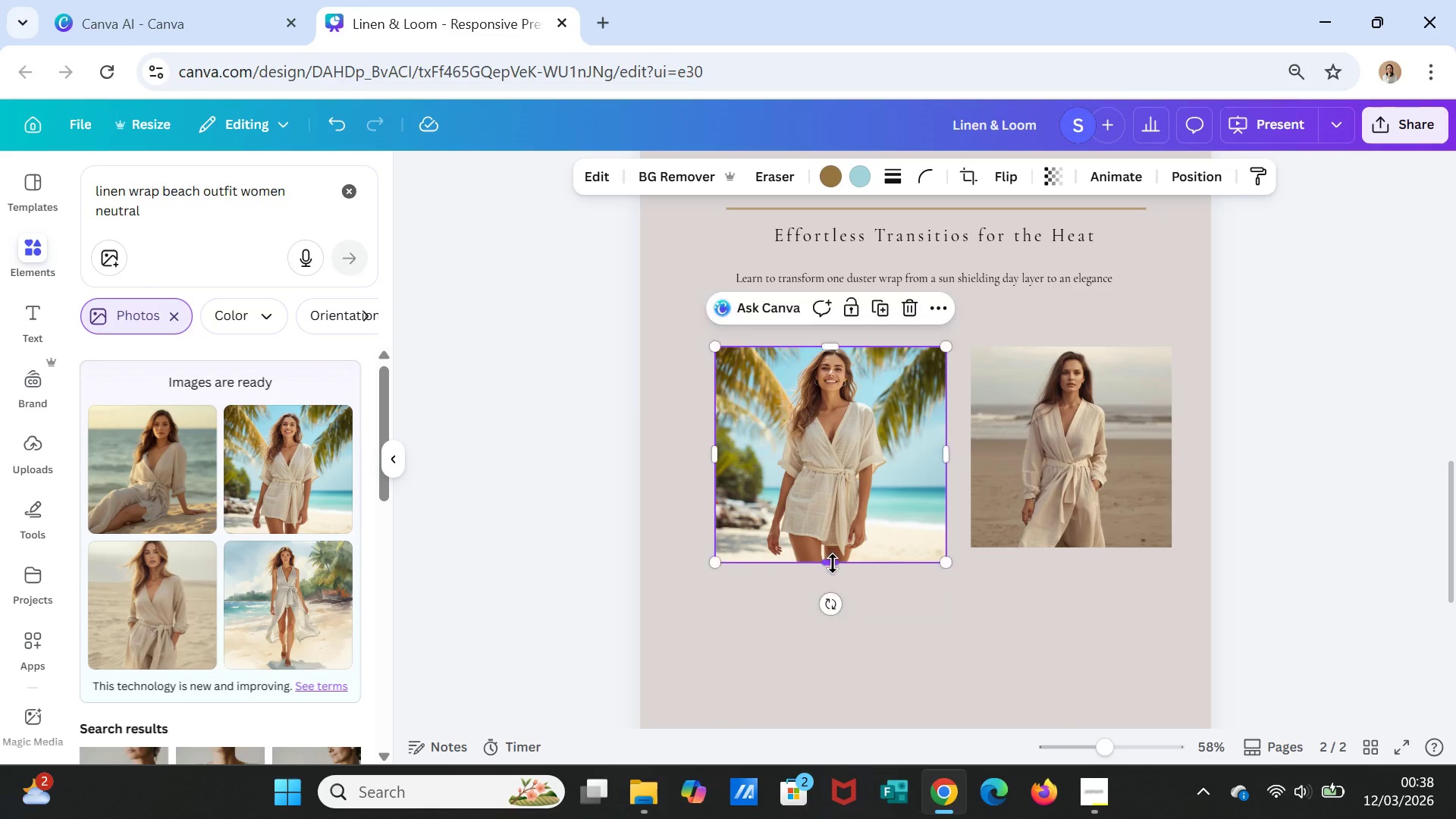 
left_click_drag(start_coordinate=[831, 559], to_coordinate=[833, 563])
 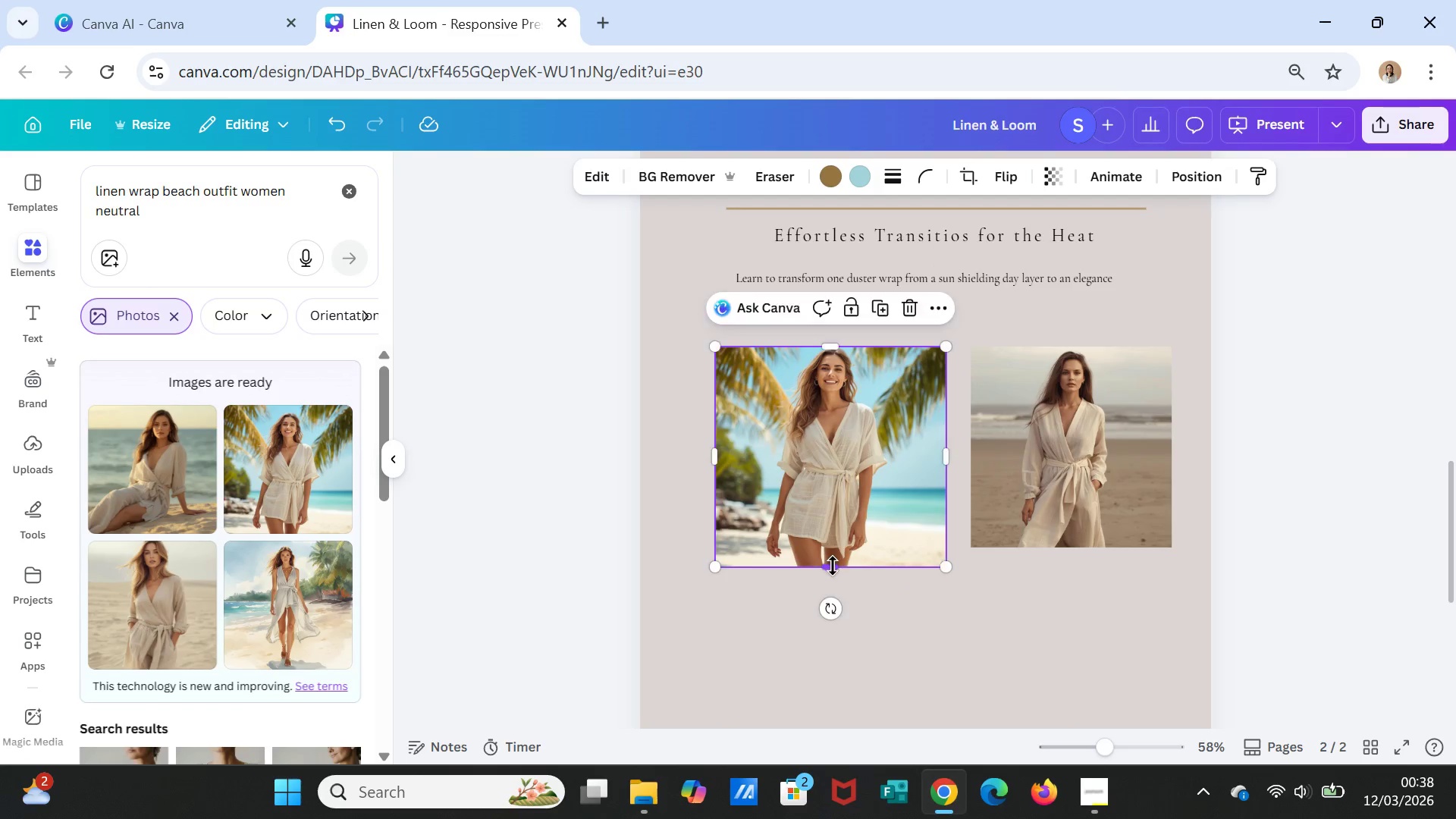 
left_click_drag(start_coordinate=[833, 563], to_coordinate=[834, 570])
 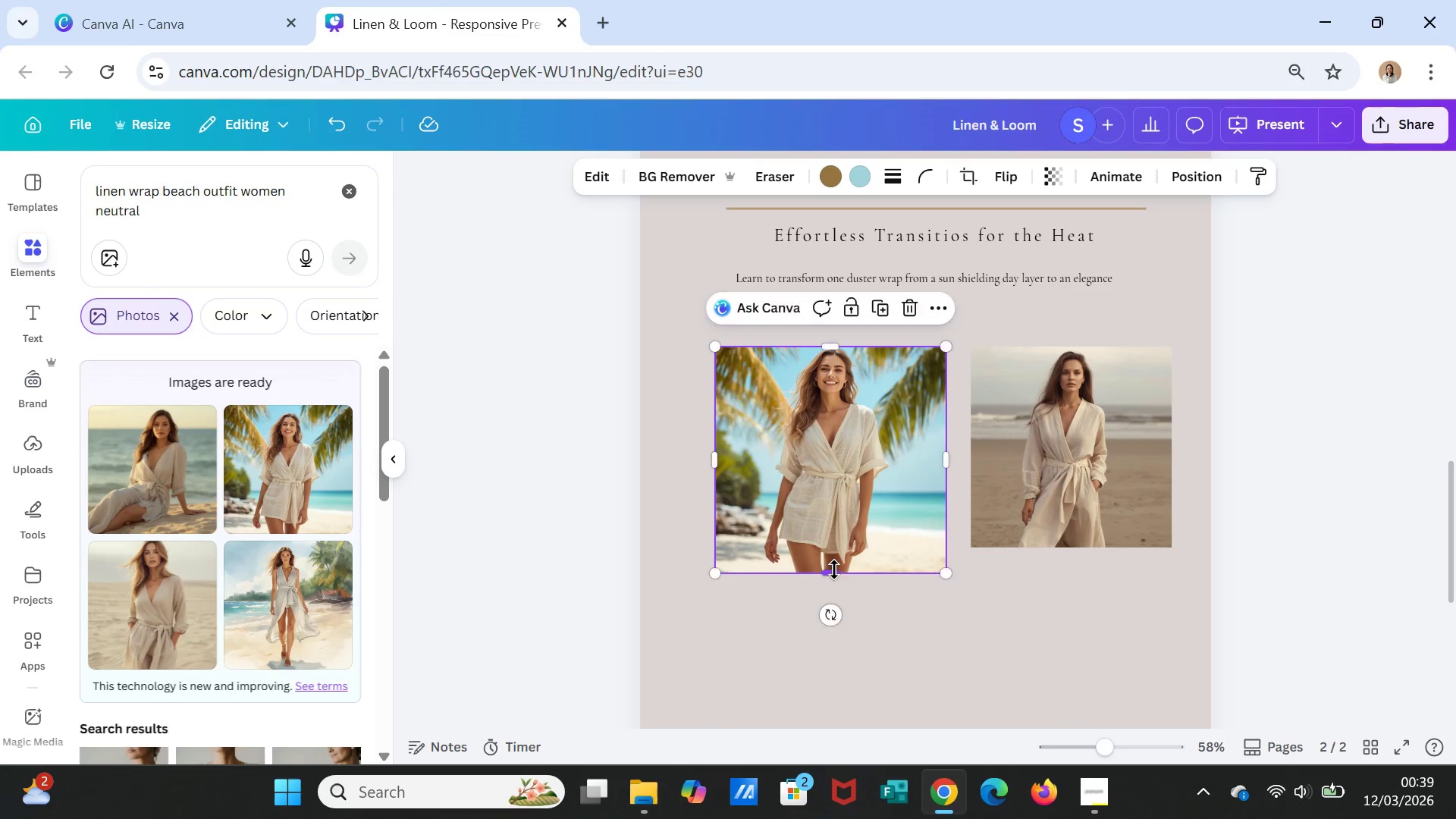 
left_click([834, 570])
 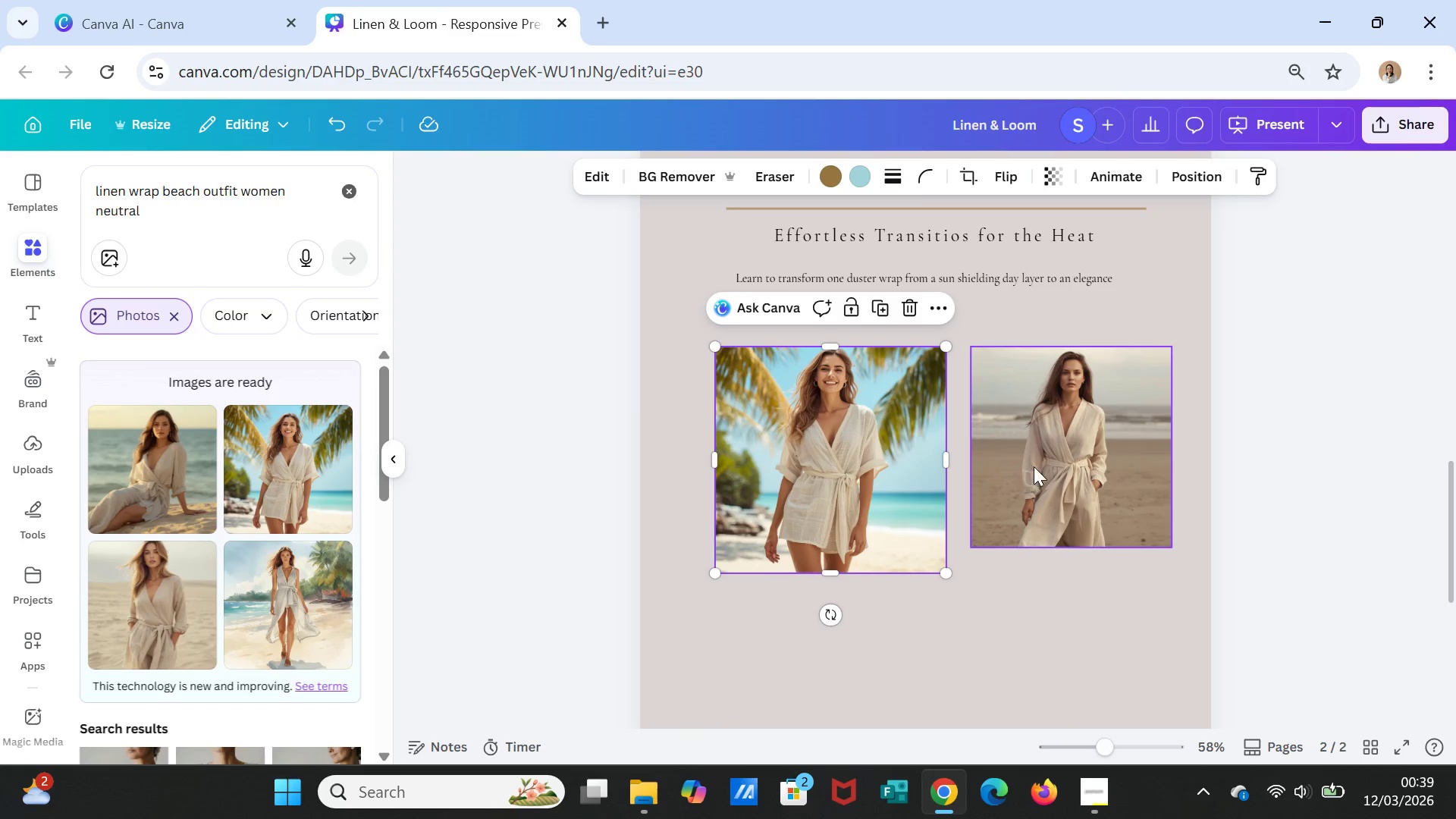 
left_click([1037, 464])
 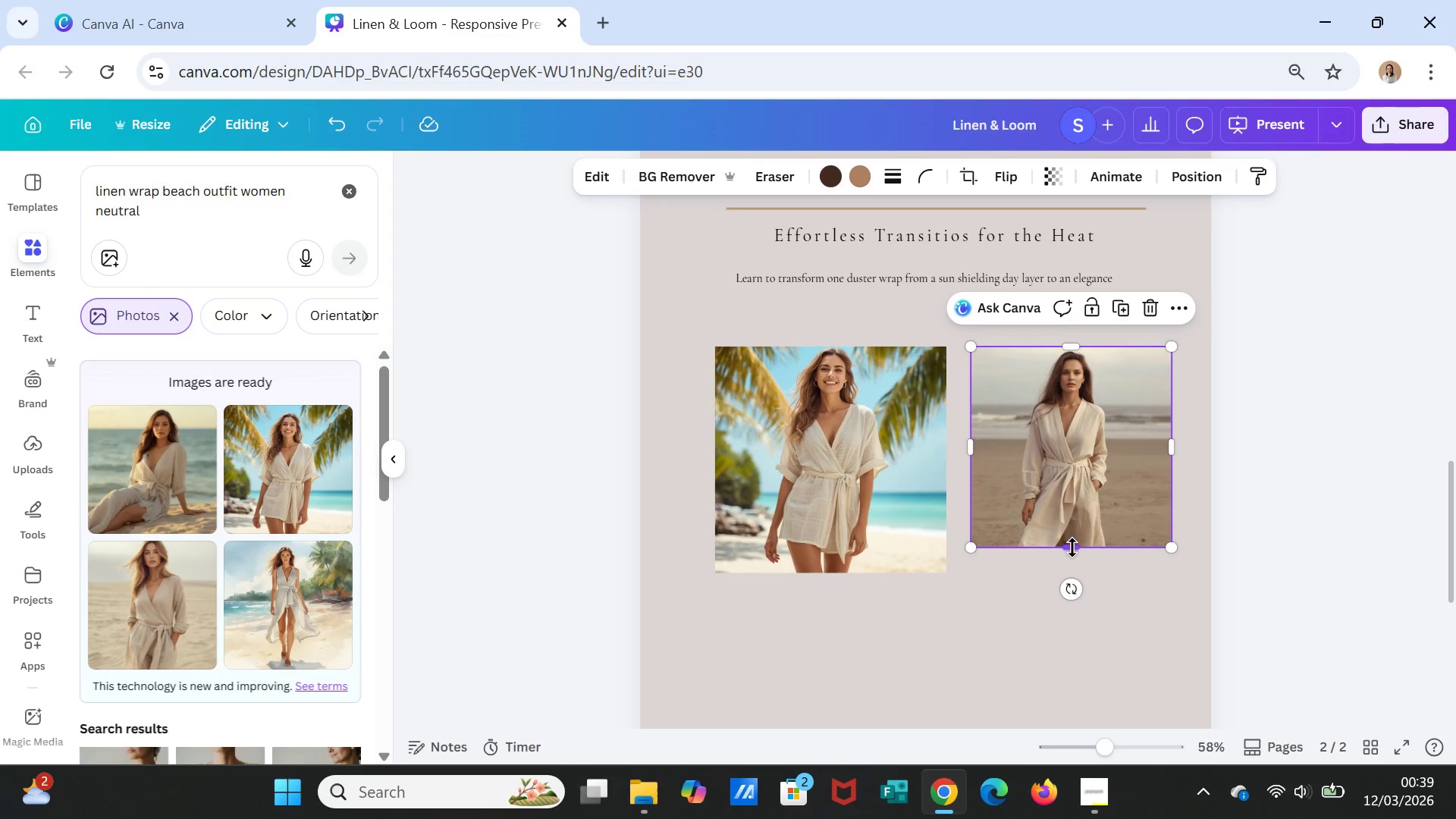 
left_click_drag(start_coordinate=[1072, 548], to_coordinate=[1074, 565])
 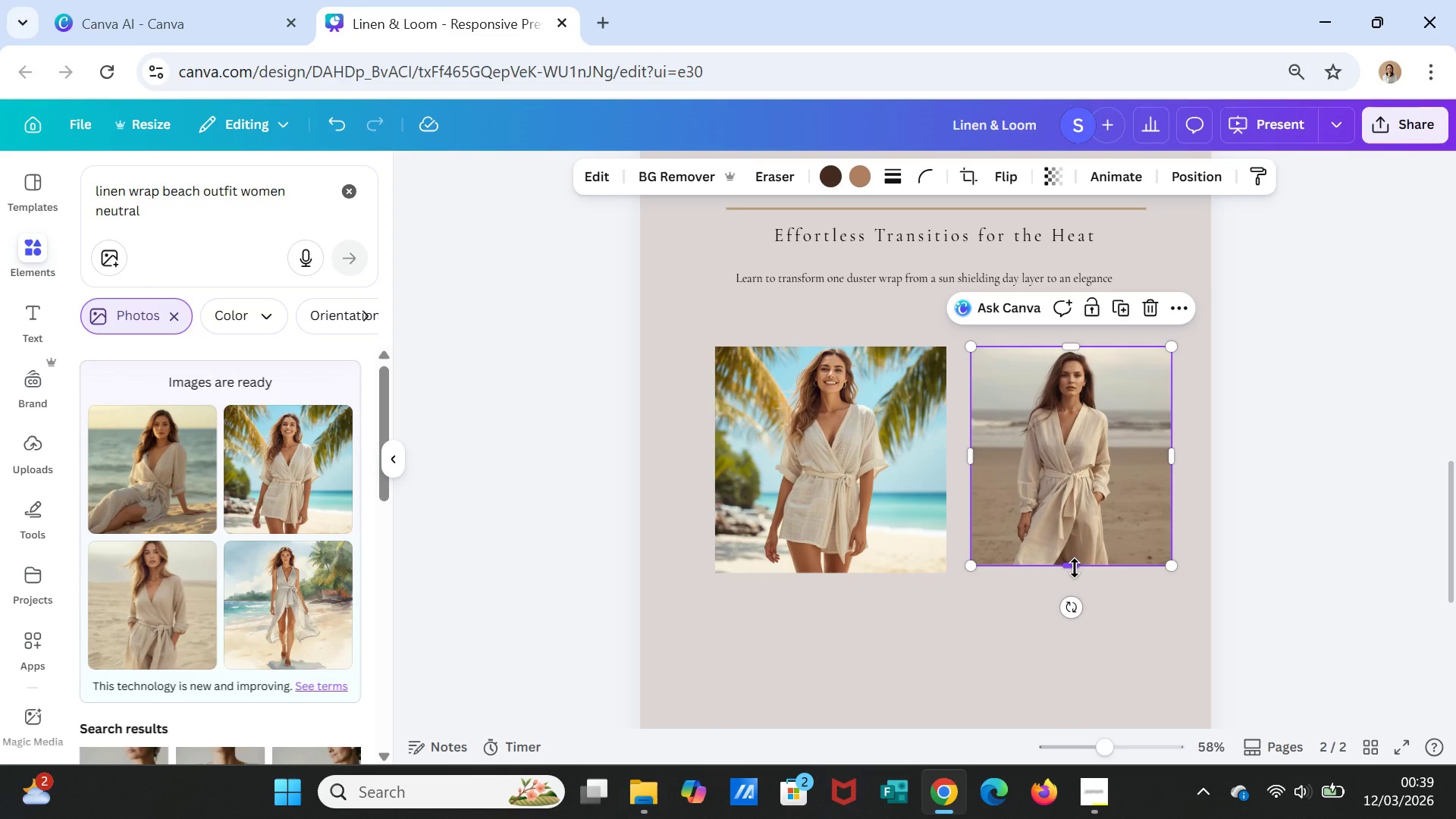 
left_click([1075, 568])
 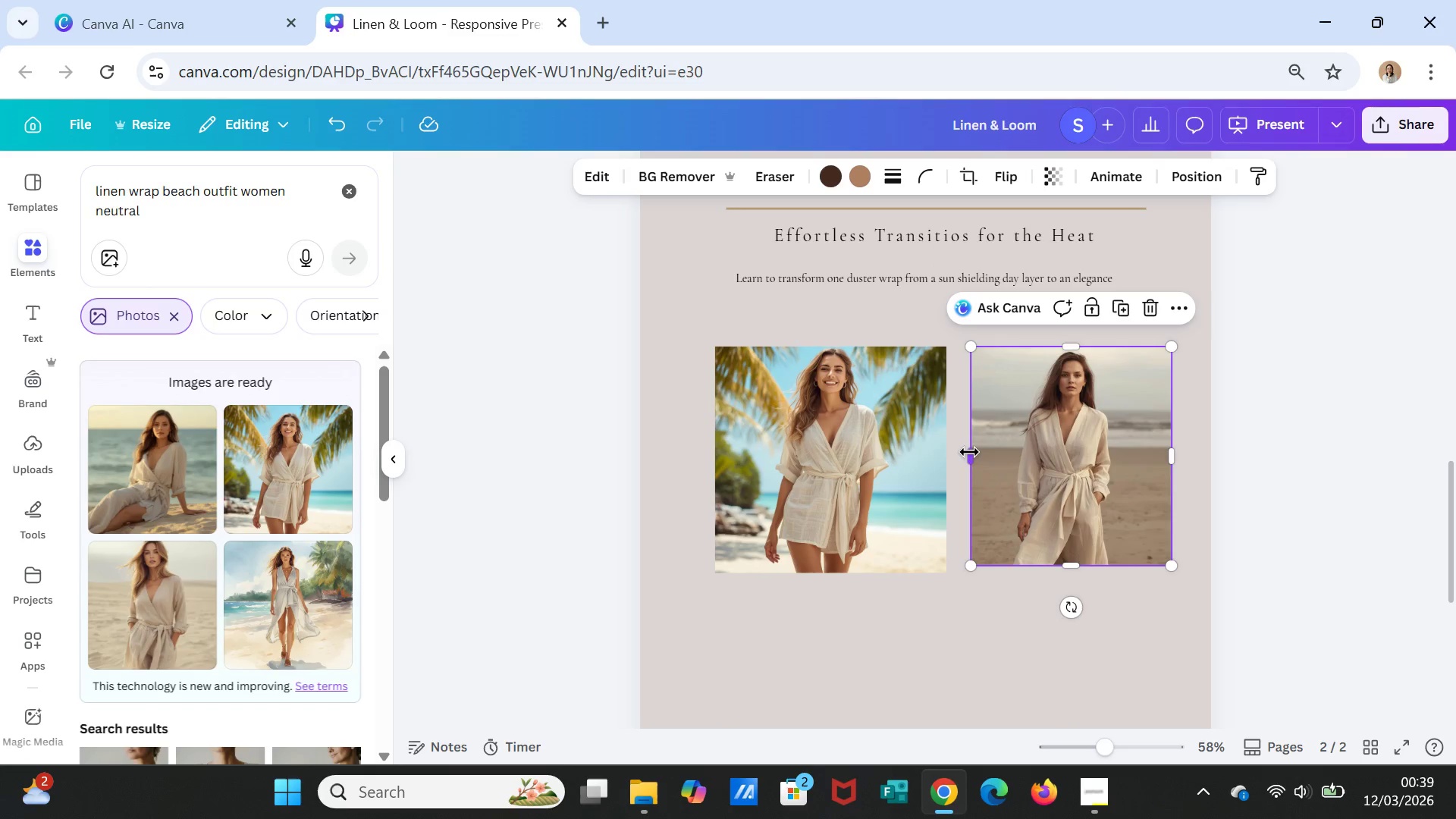 
left_click_drag(start_coordinate=[971, 454], to_coordinate=[958, 453])
 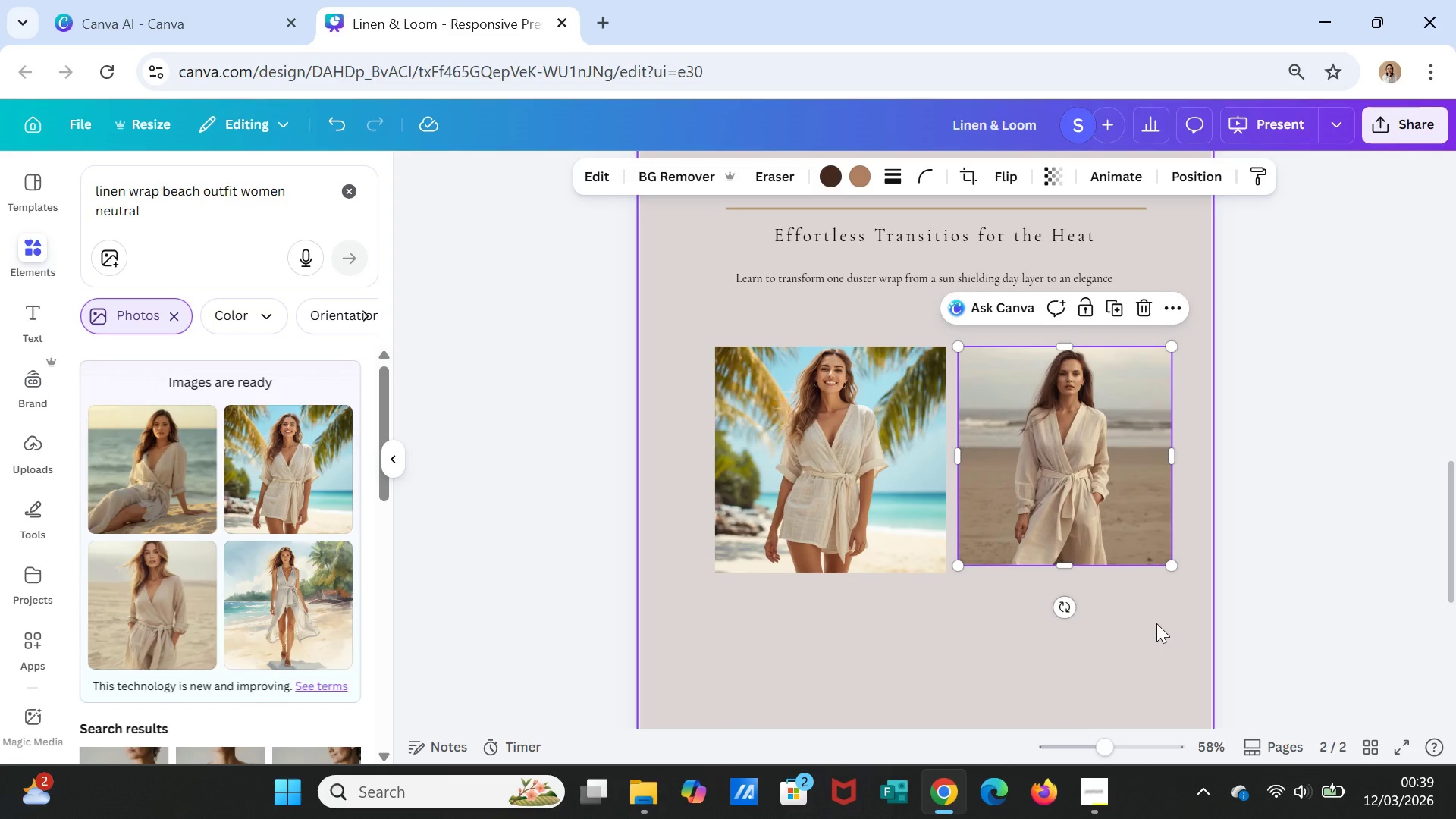 
left_click([1156, 623])
 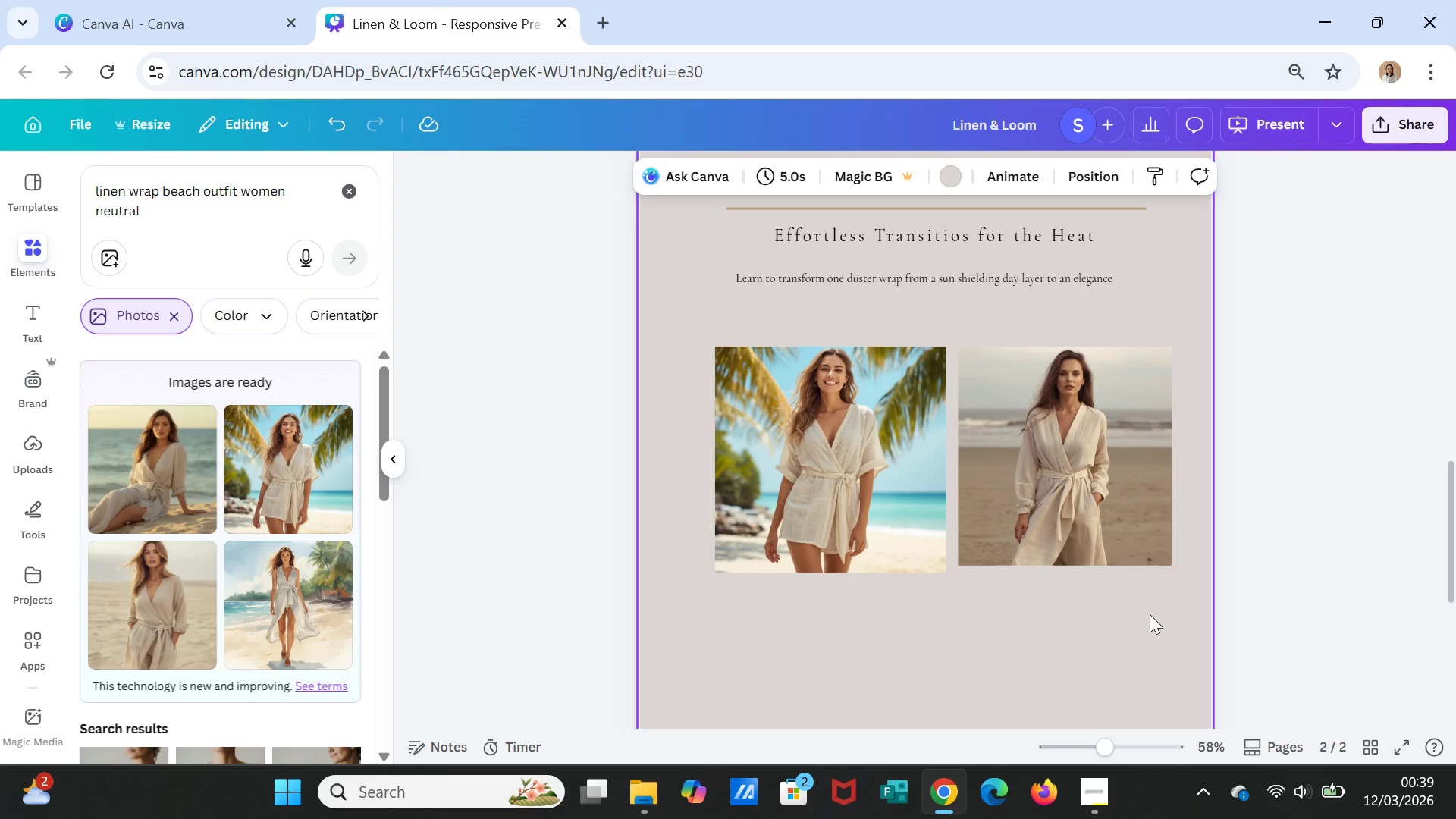 
wait(6.0)
 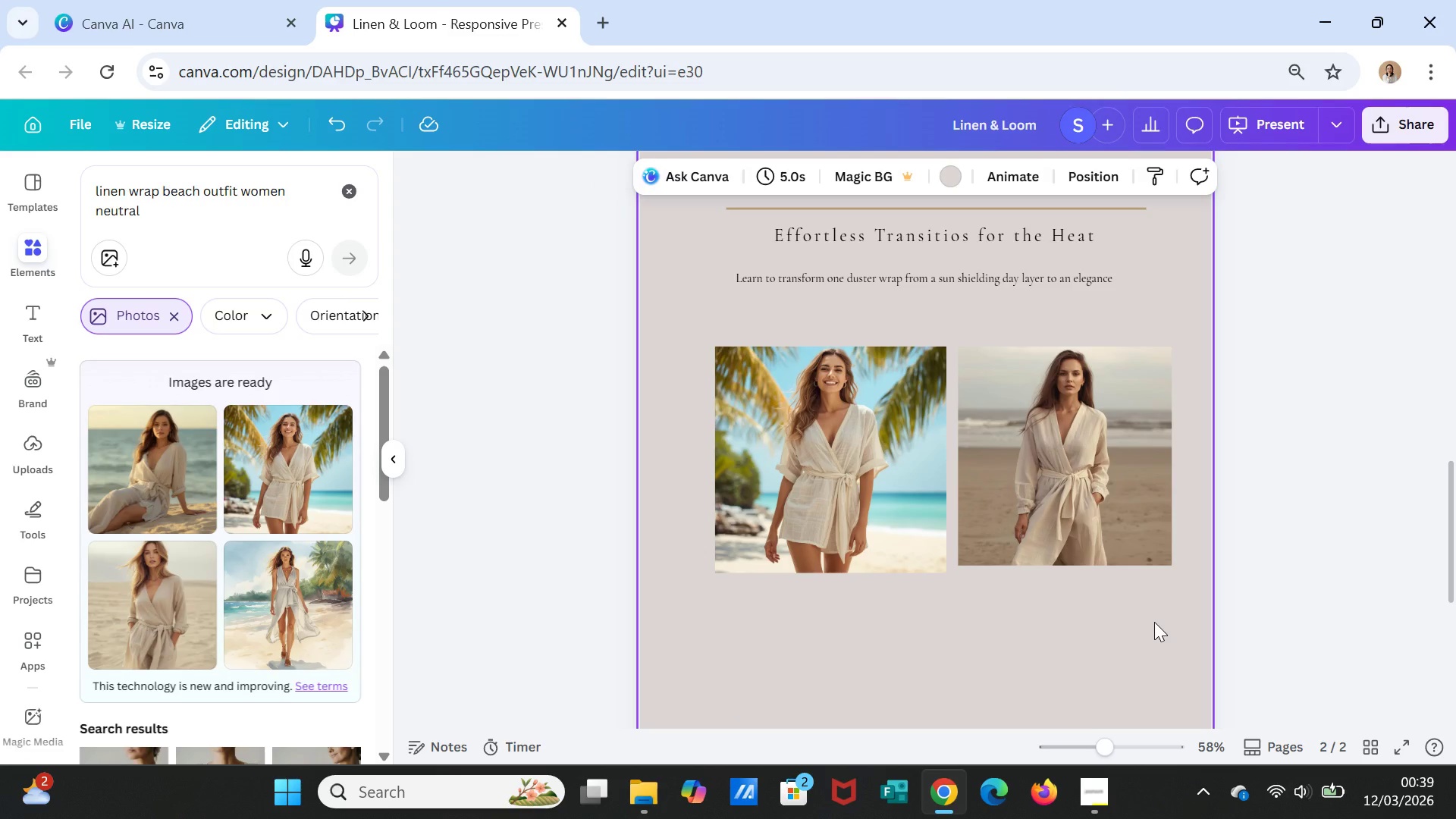 
left_click_drag(start_coordinate=[886, 519], to_coordinate=[871, 545])
 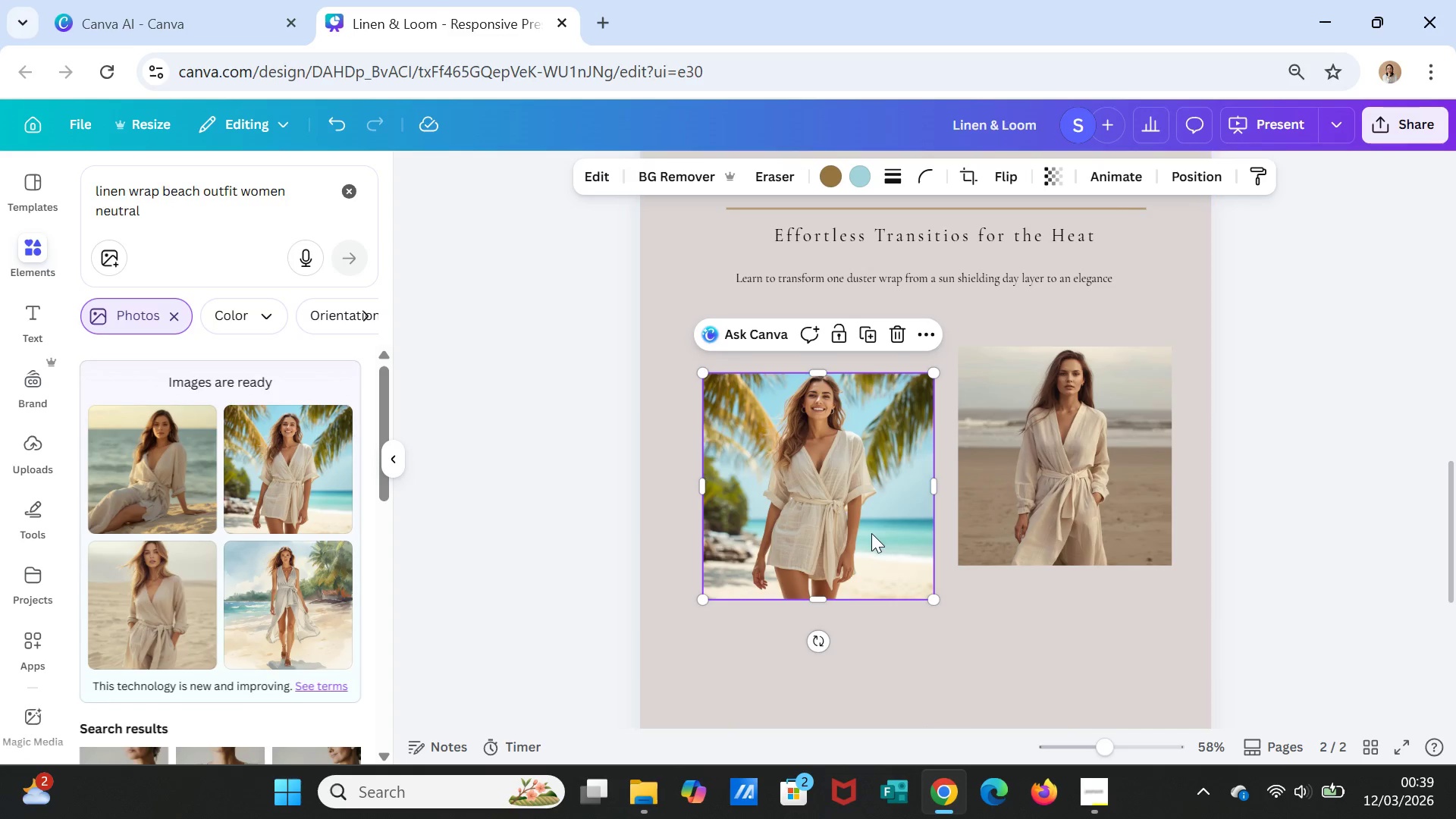 
left_click_drag(start_coordinate=[870, 533], to_coordinate=[863, 533])
 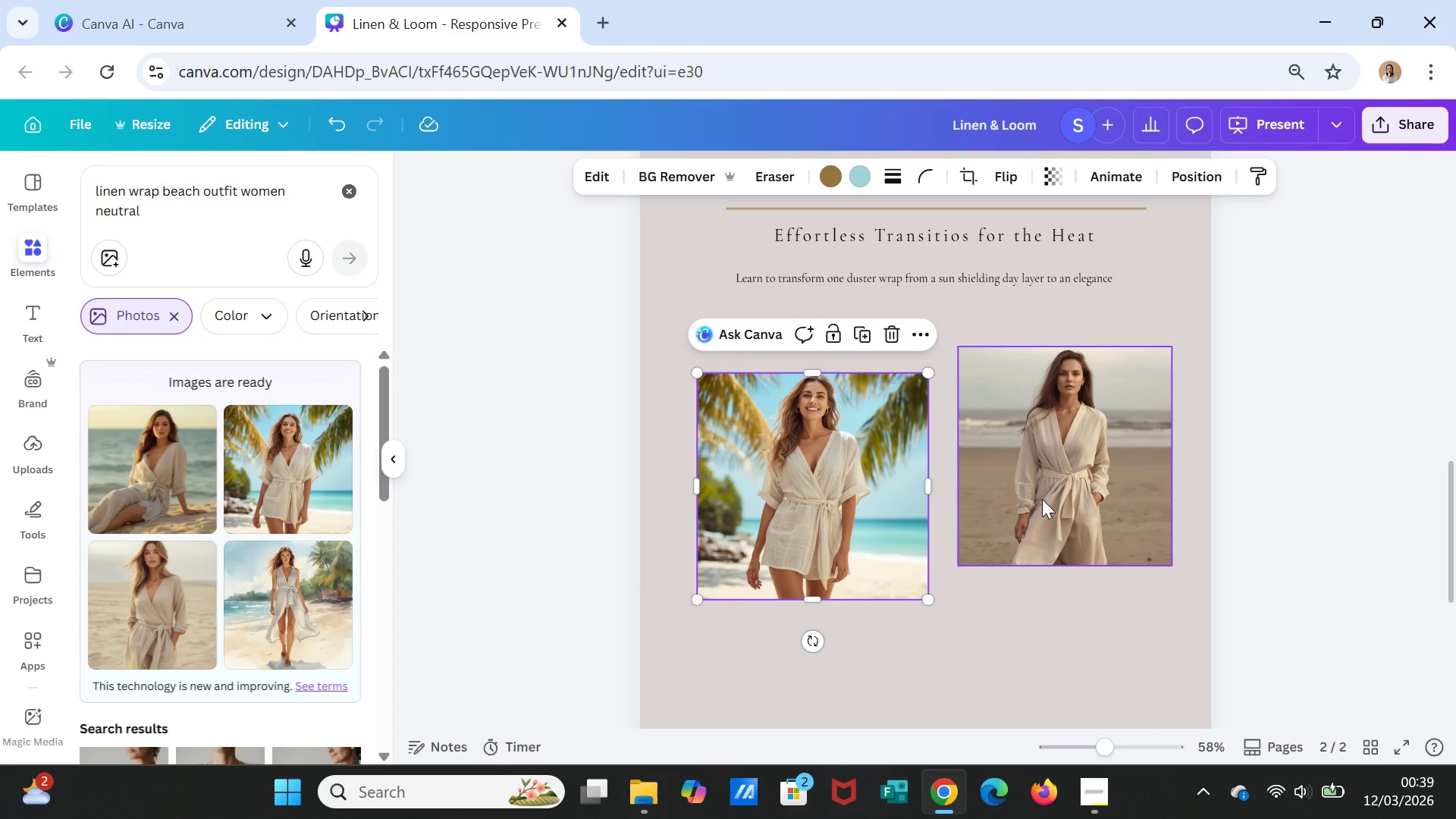 
left_click_drag(start_coordinate=[1042, 499], to_coordinate=[1047, 529])
 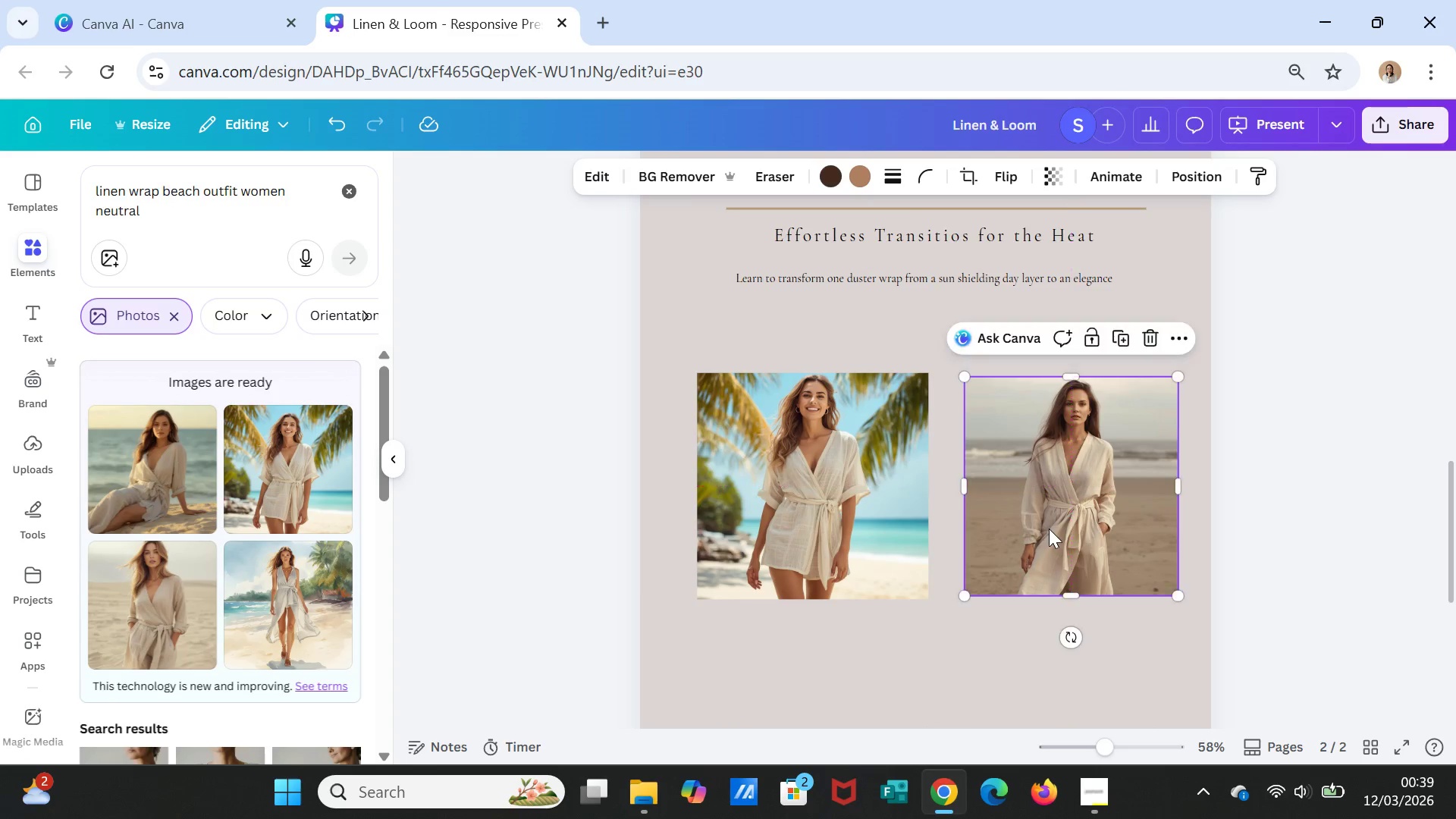 
left_click_drag(start_coordinate=[1047, 529], to_coordinate=[1056, 529])
 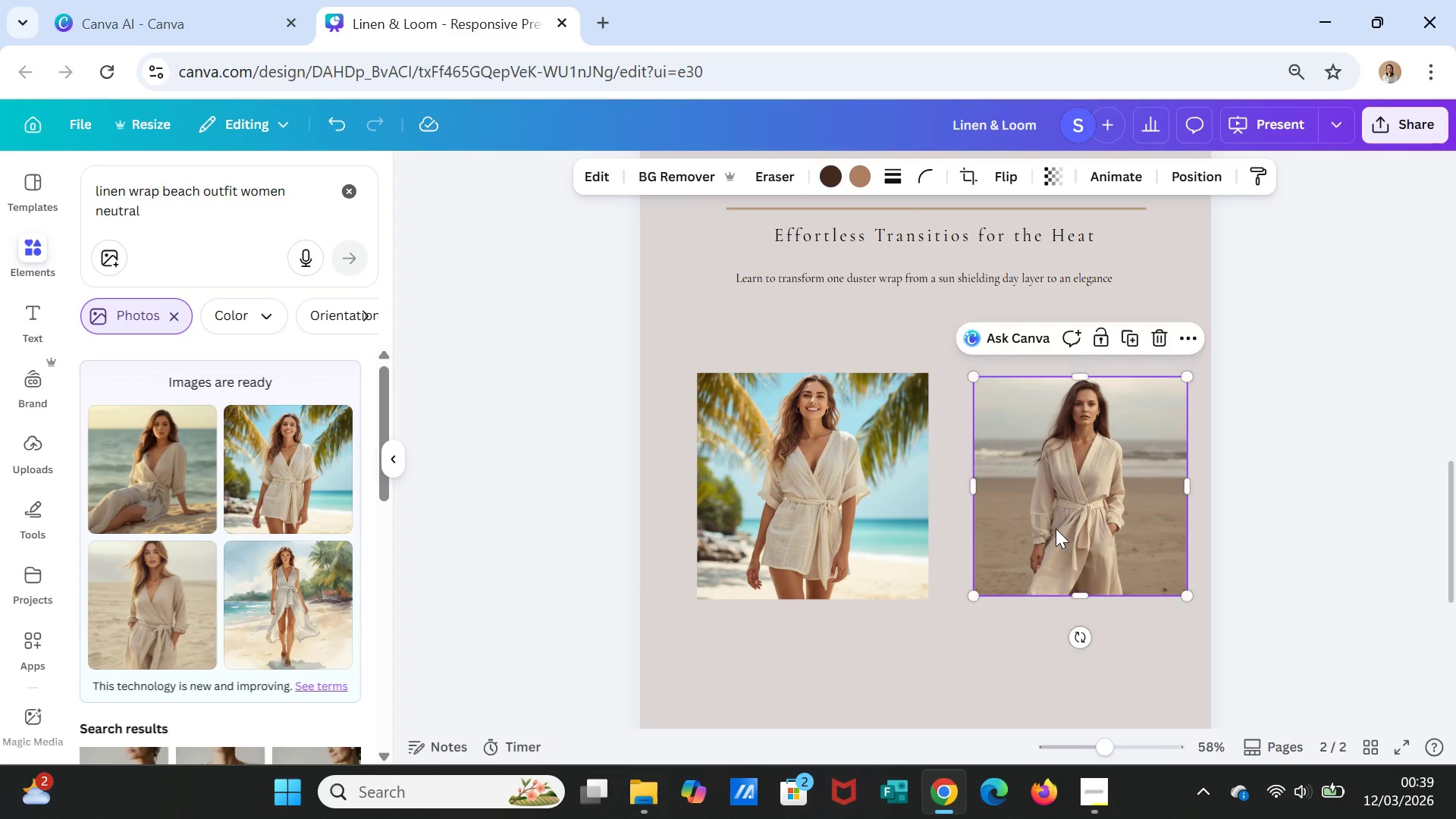 
left_click_drag(start_coordinate=[1056, 529], to_coordinate=[1028, 526])
 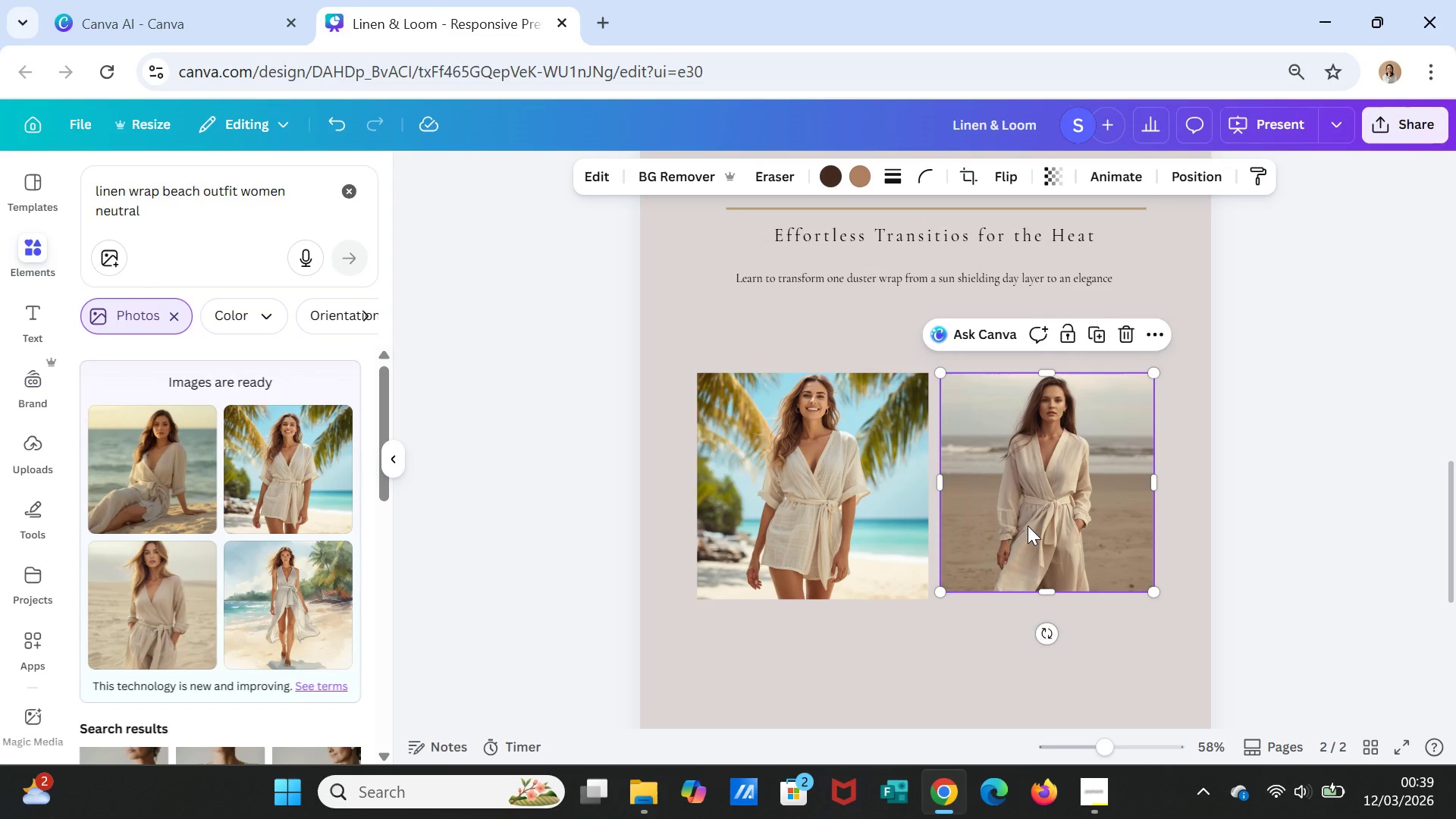 
left_click([1028, 526])
 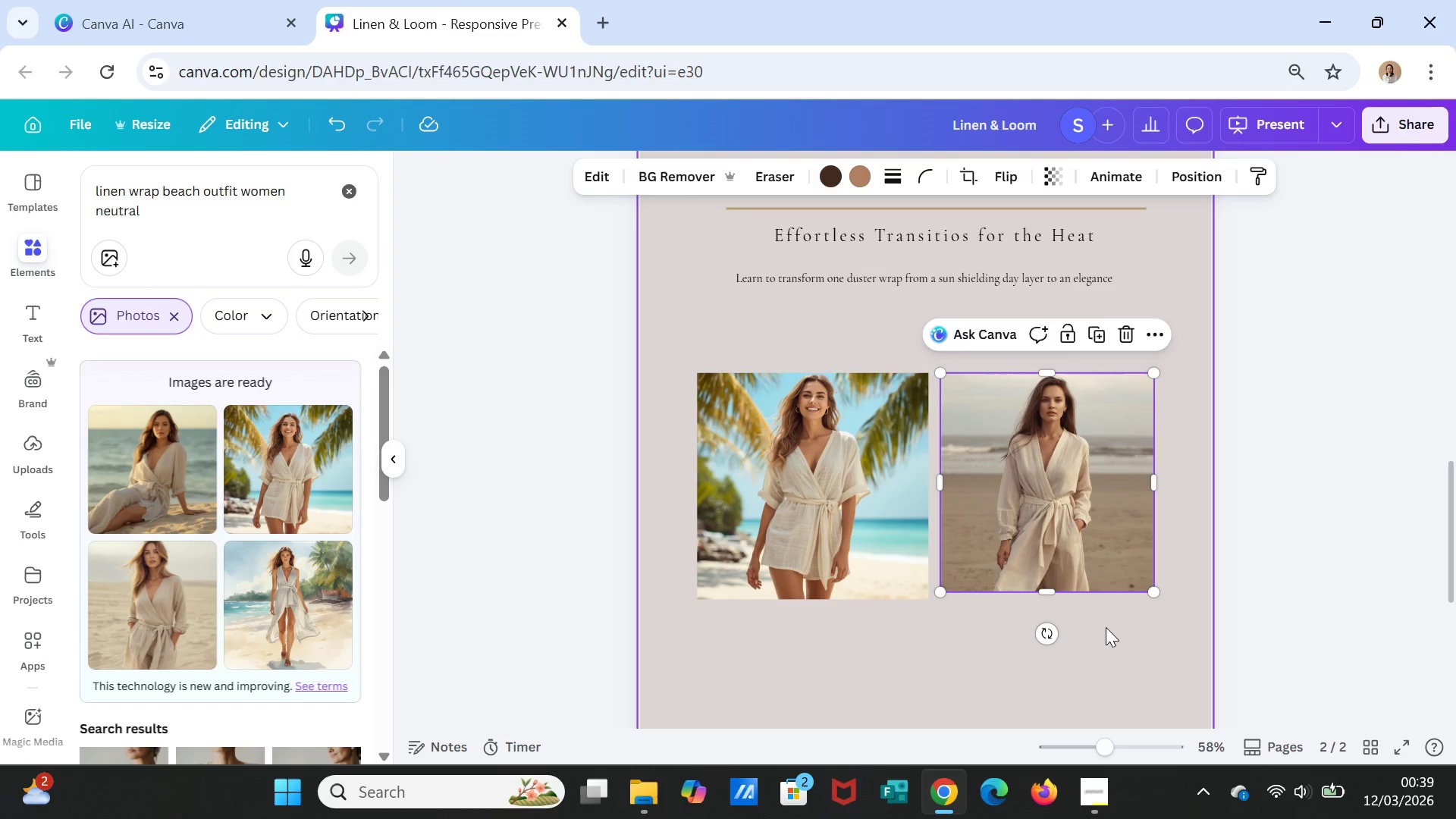 
left_click([1106, 634])
 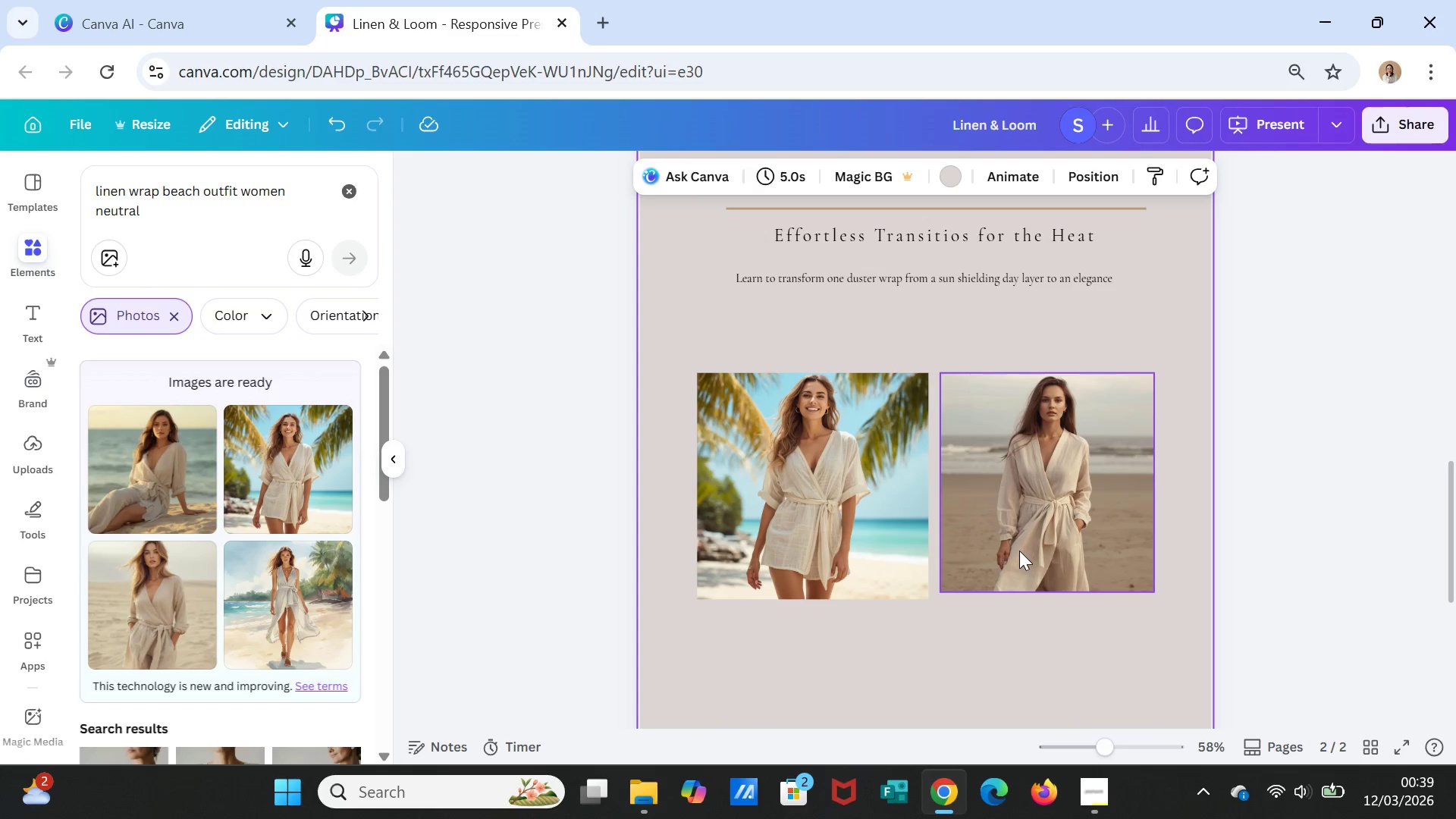 
left_click([1019, 550])
 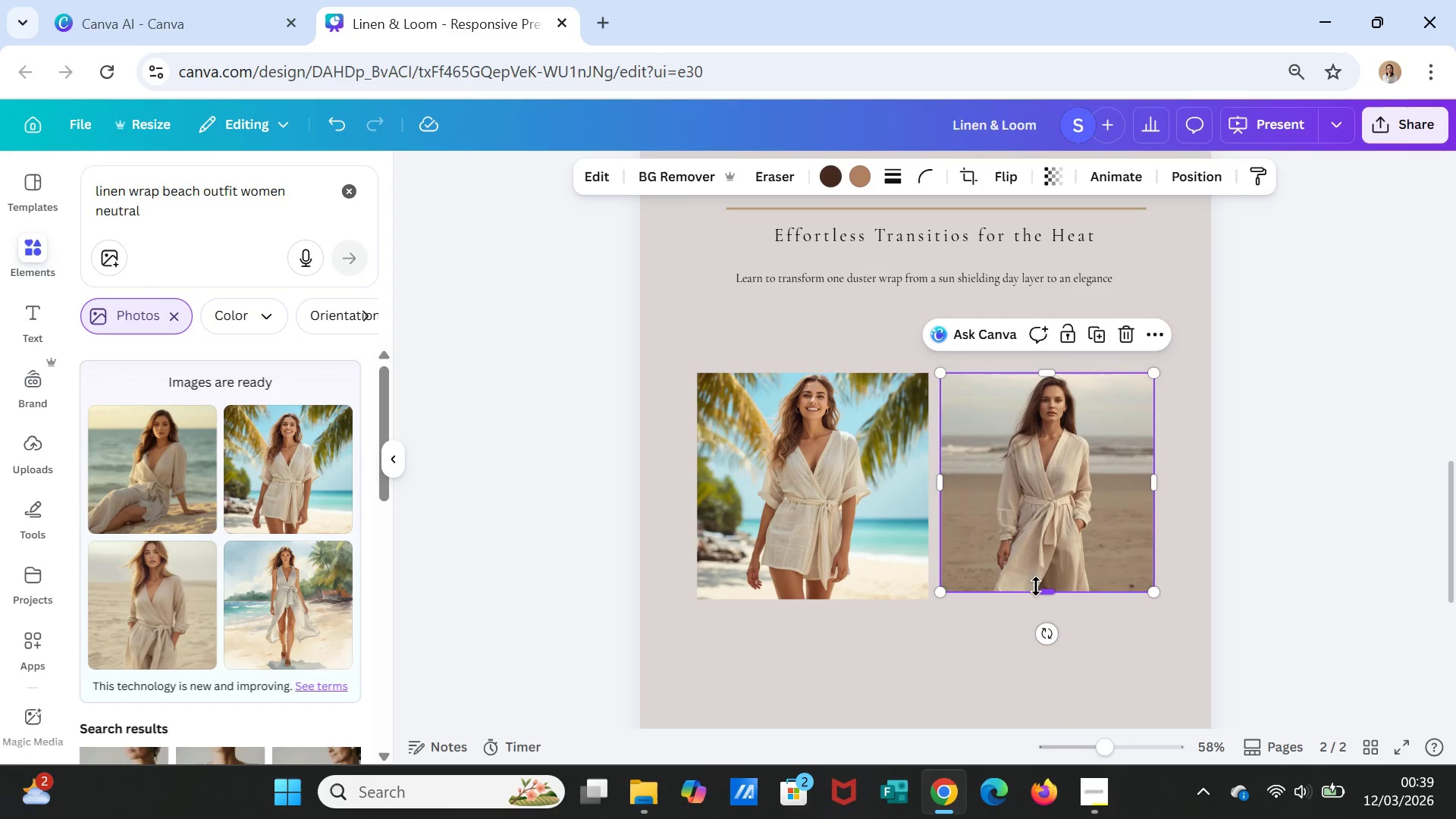 
left_click_drag(start_coordinate=[1045, 589], to_coordinate=[1046, 596])
 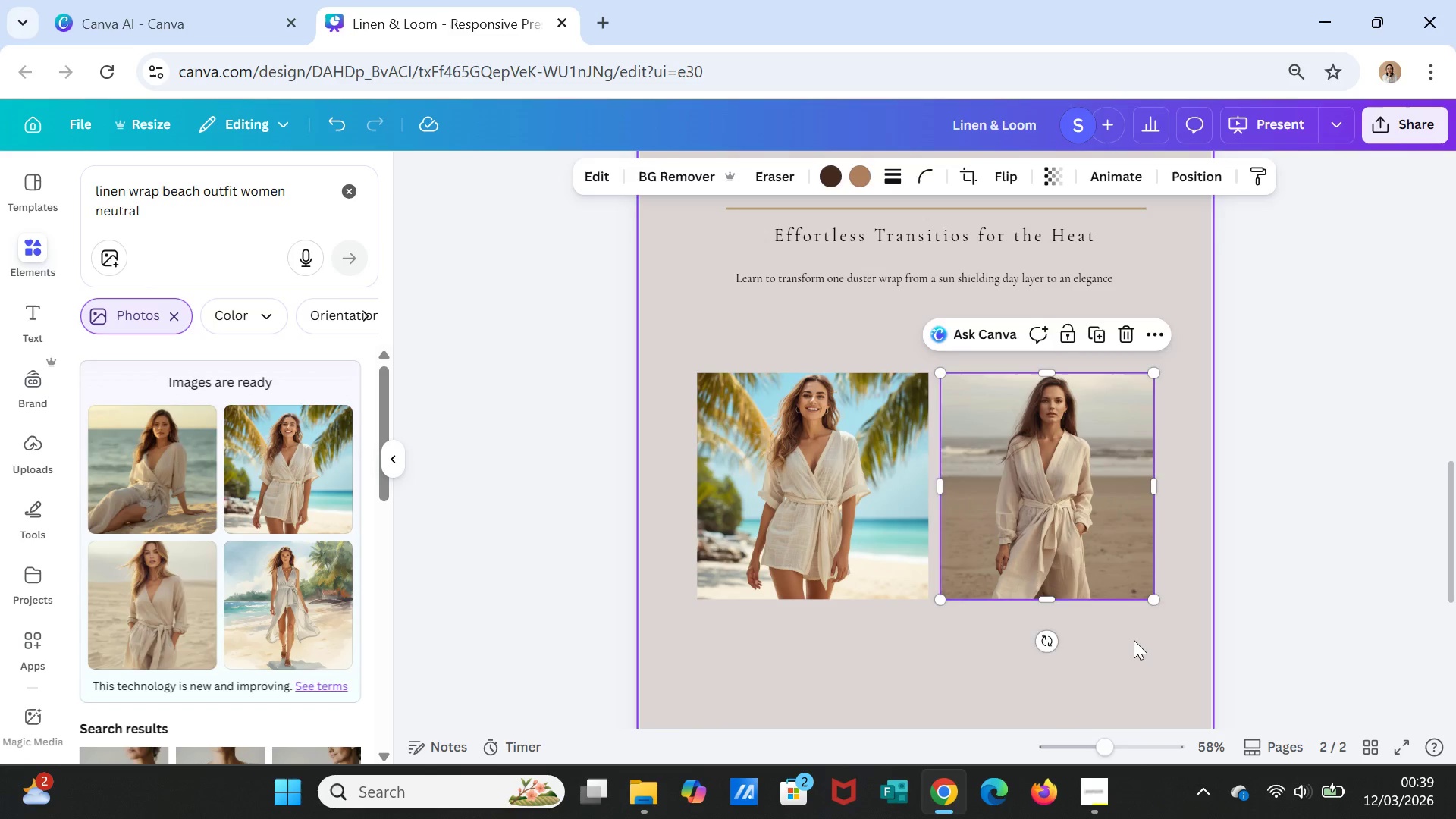 
left_click([1134, 640])
 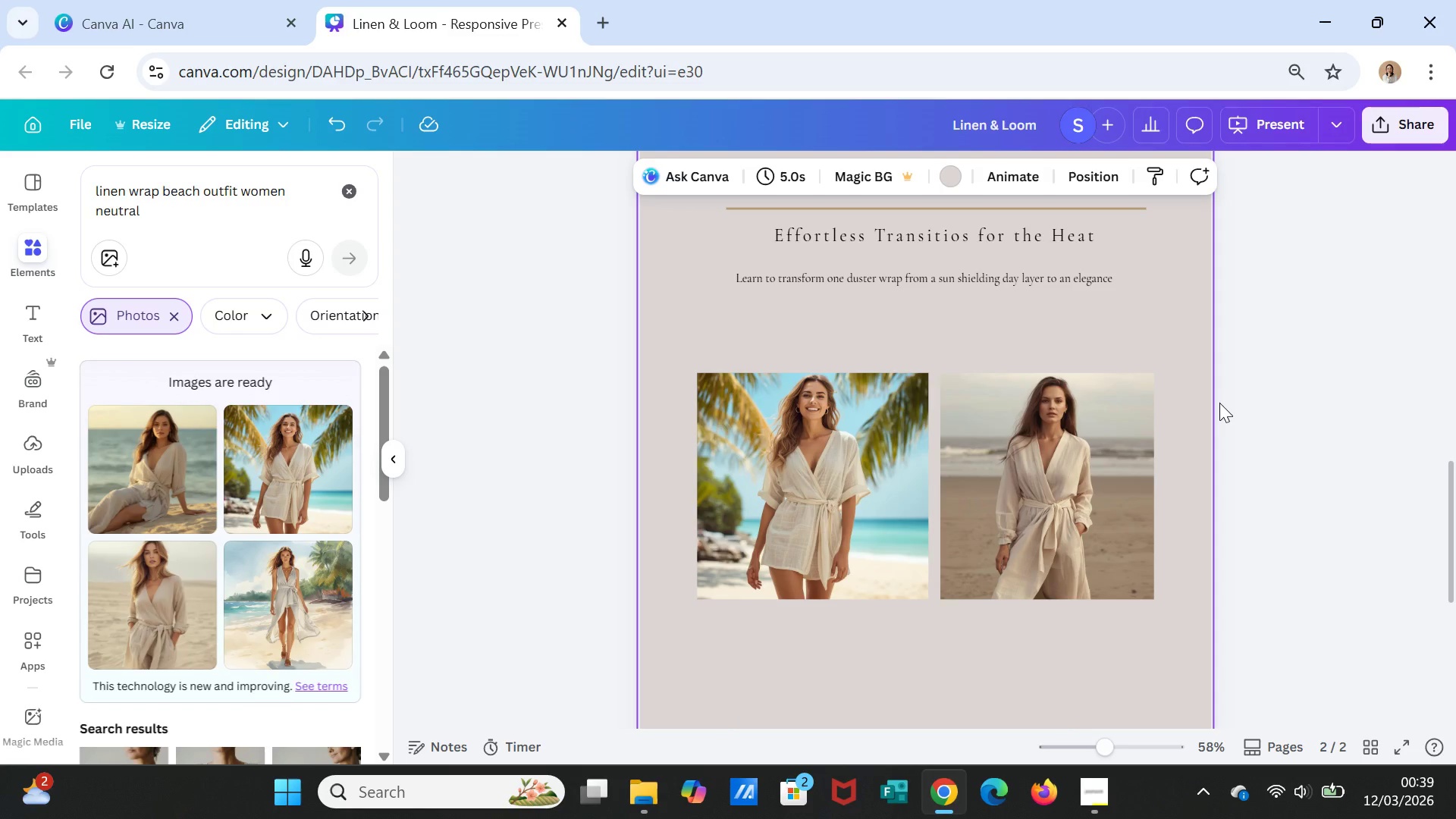 
wait(22.52)
 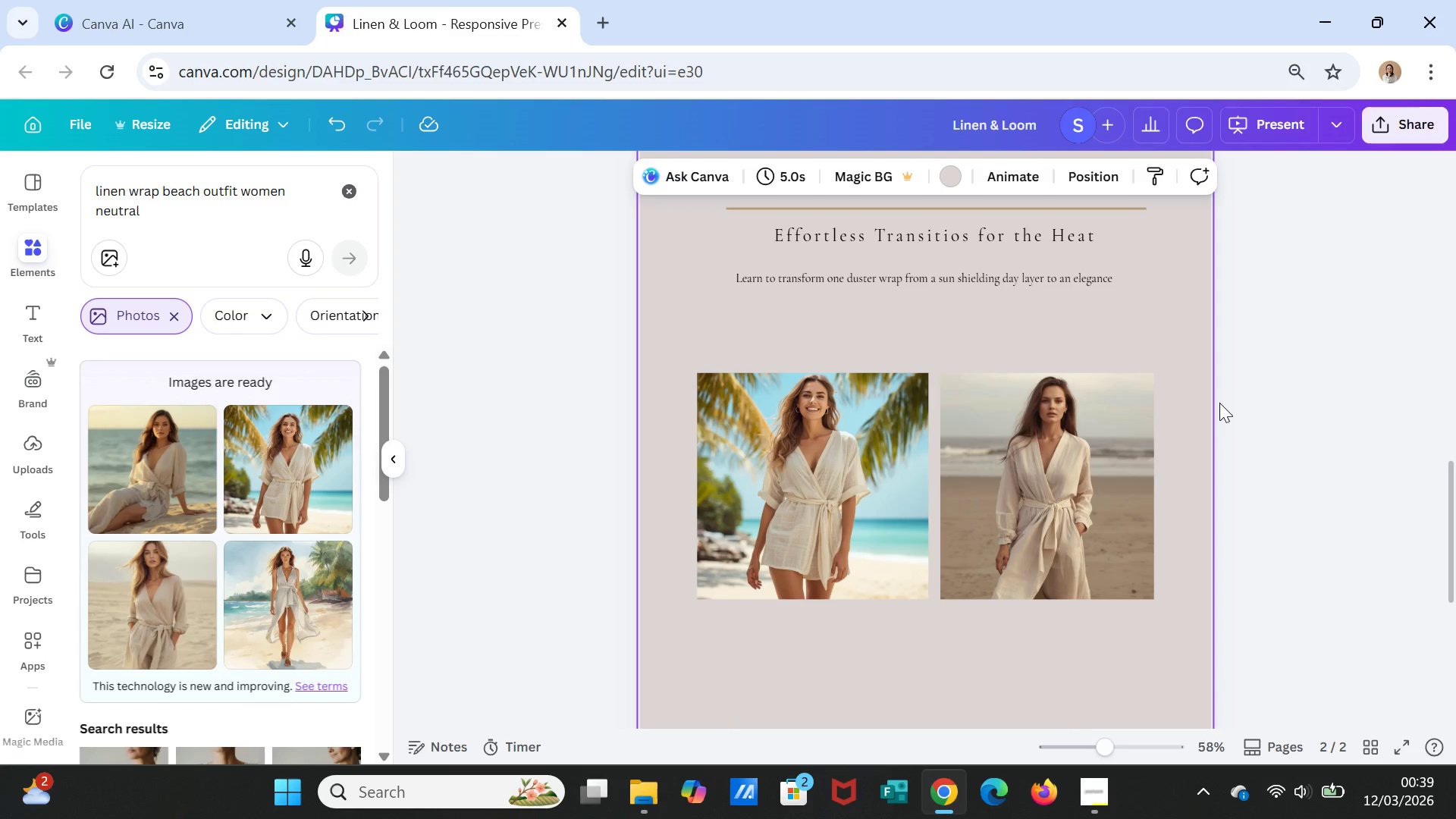 
double_click([169, 212])
 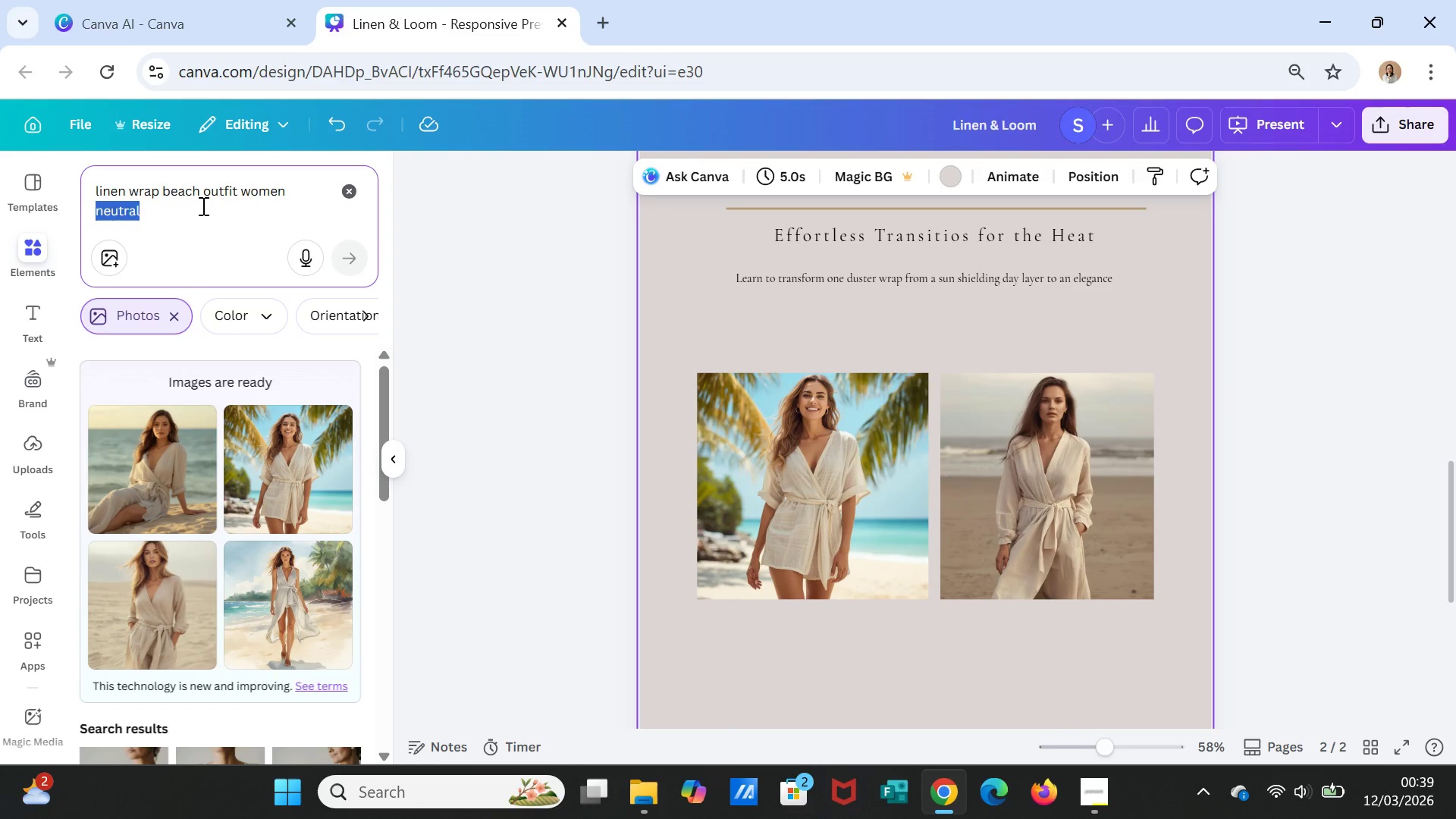 
left_click([202, 206])
 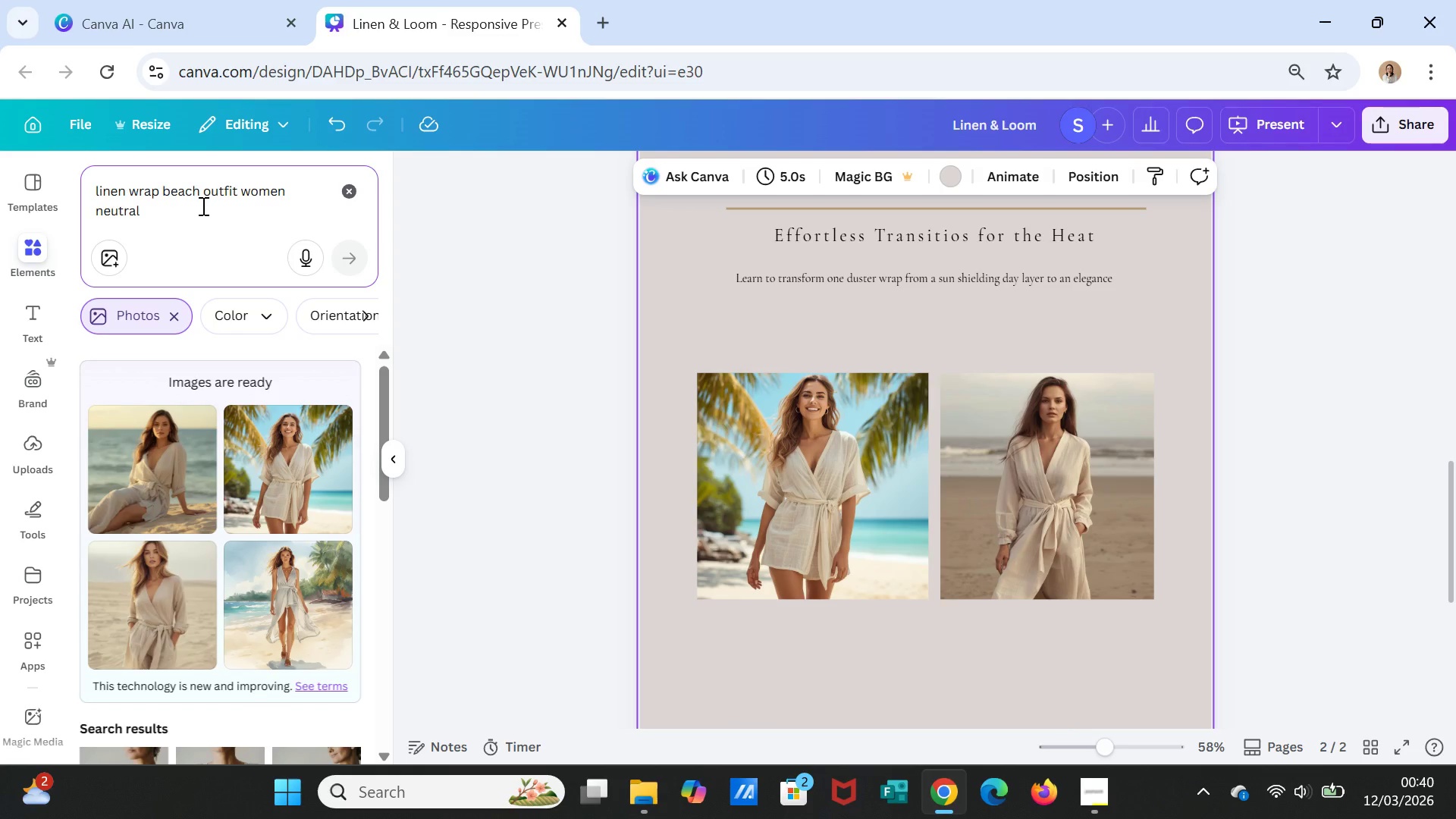 
type( with sunh)
key(Backspace)
type( hat and sandals)
 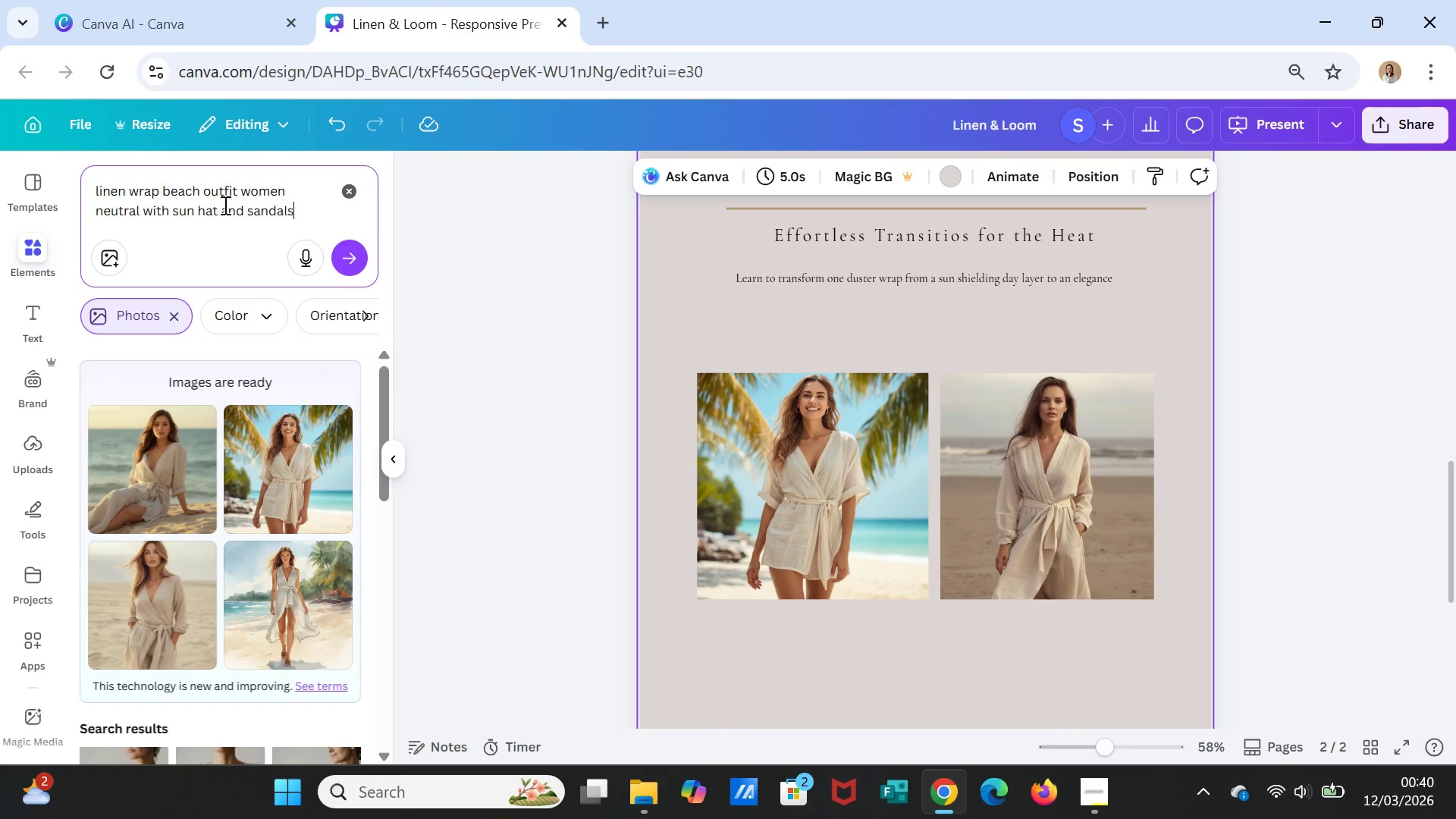 
mouse_move([378, 253])
 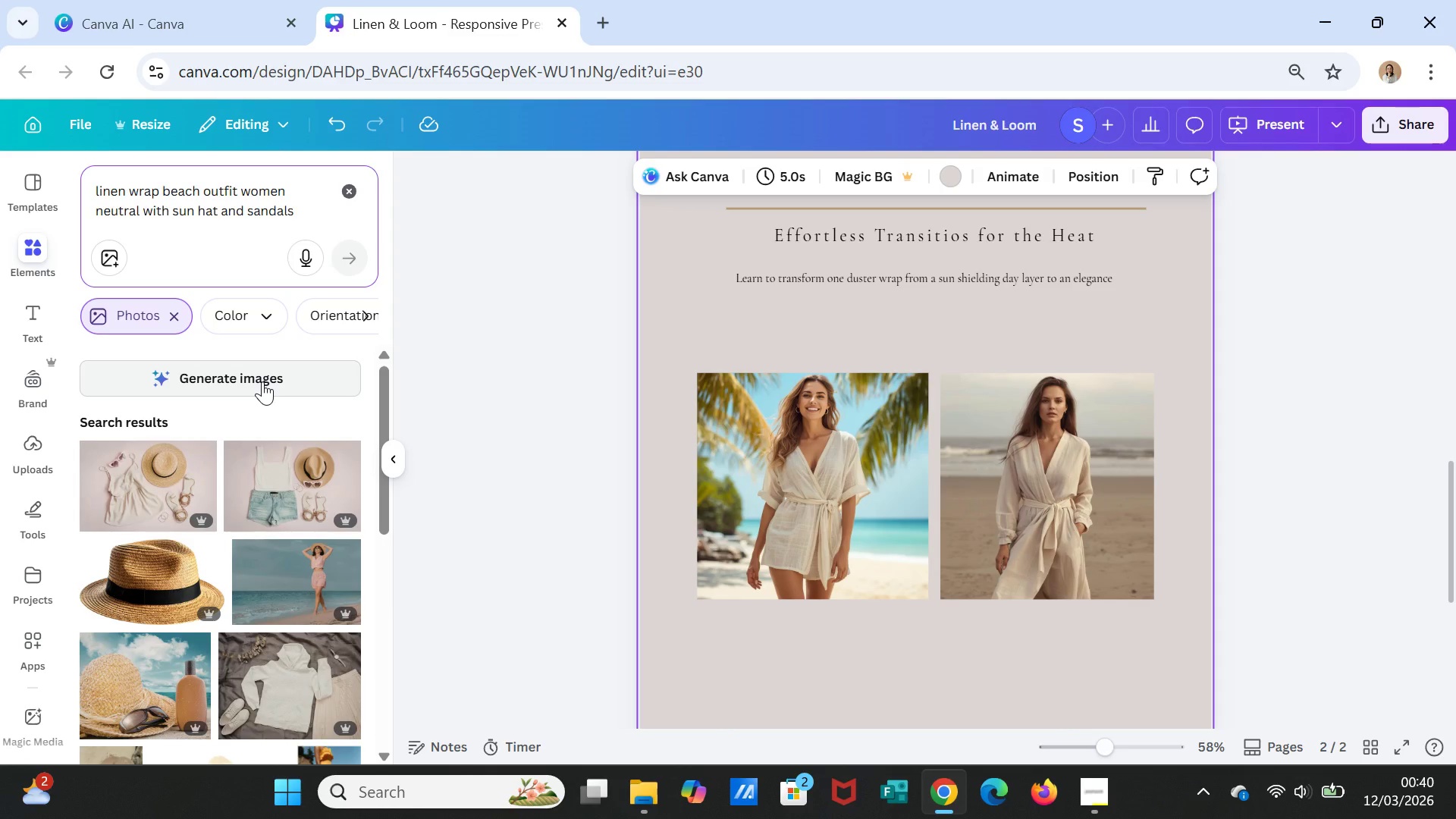 
left_click([262, 381])
 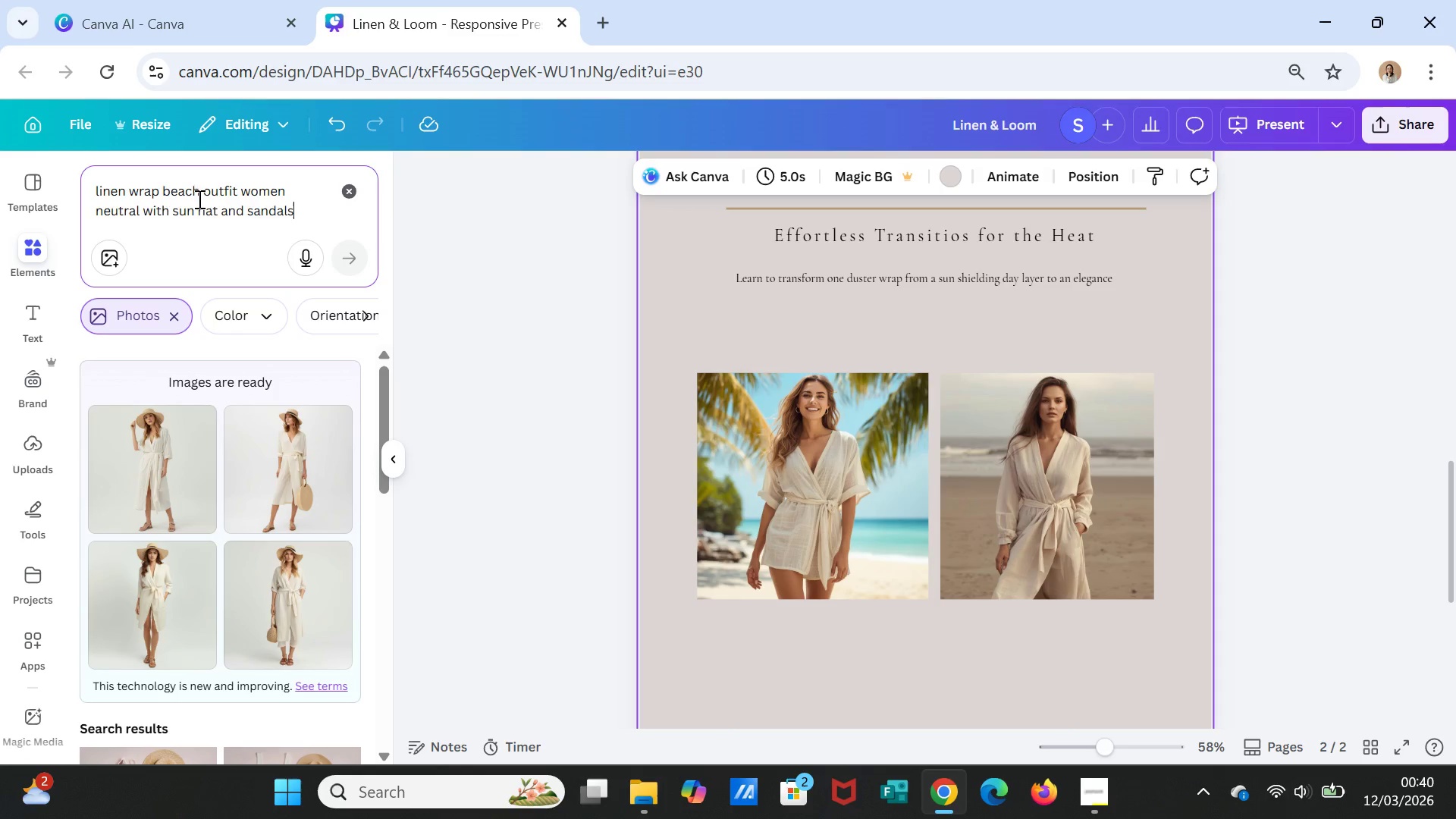 
wait(29.58)
 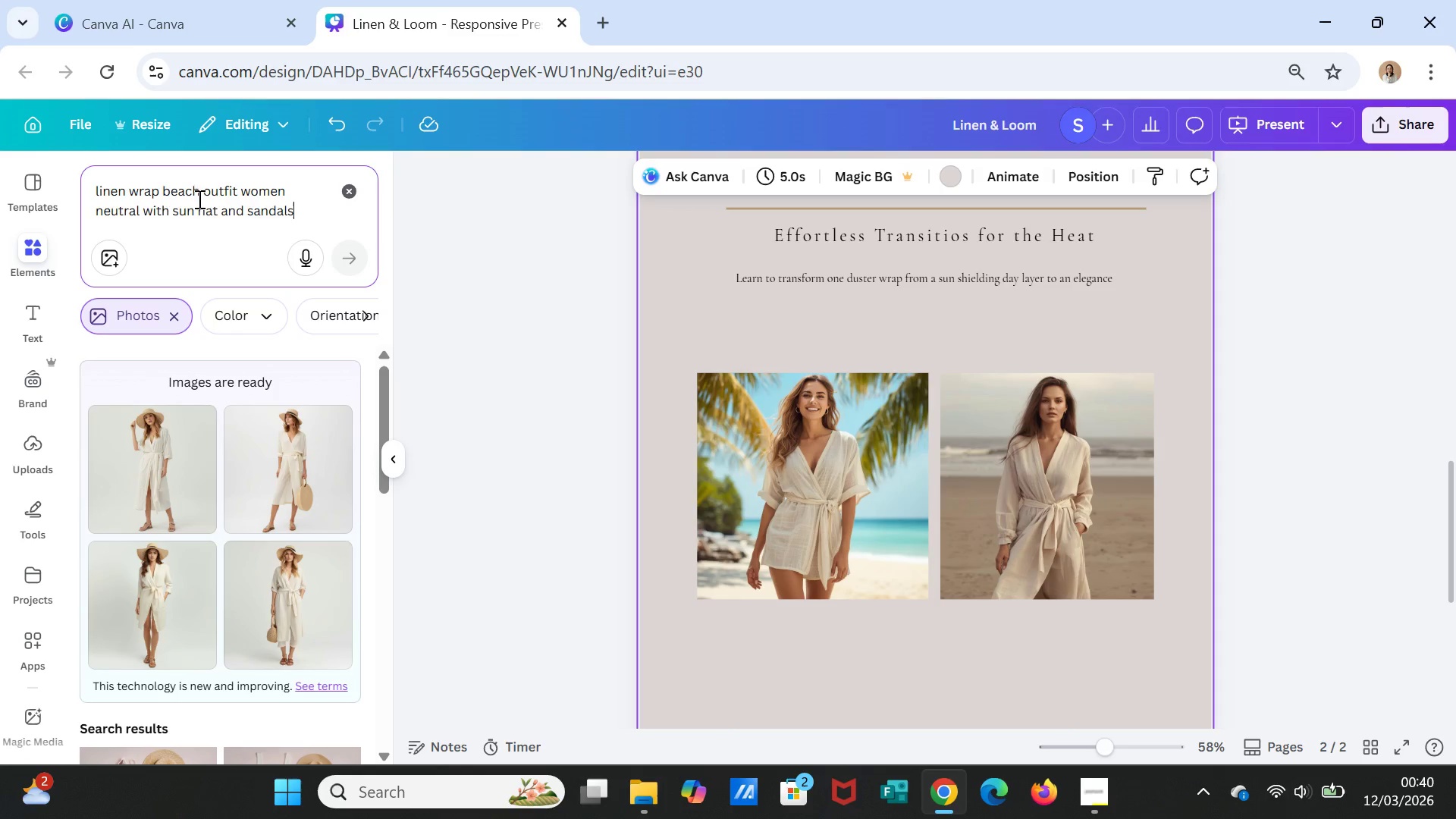 
type(, background sun )
 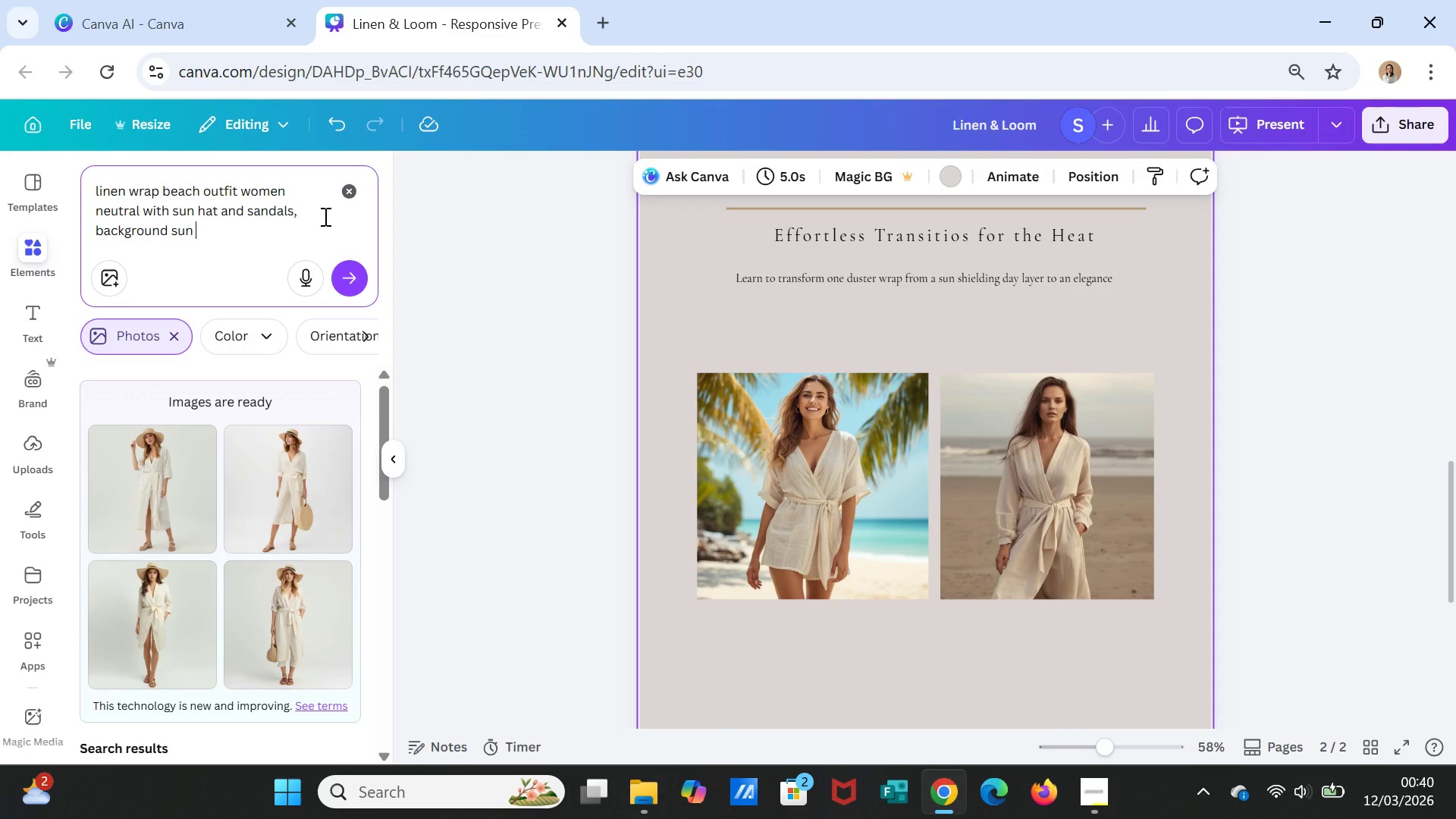 
type(lighting)
 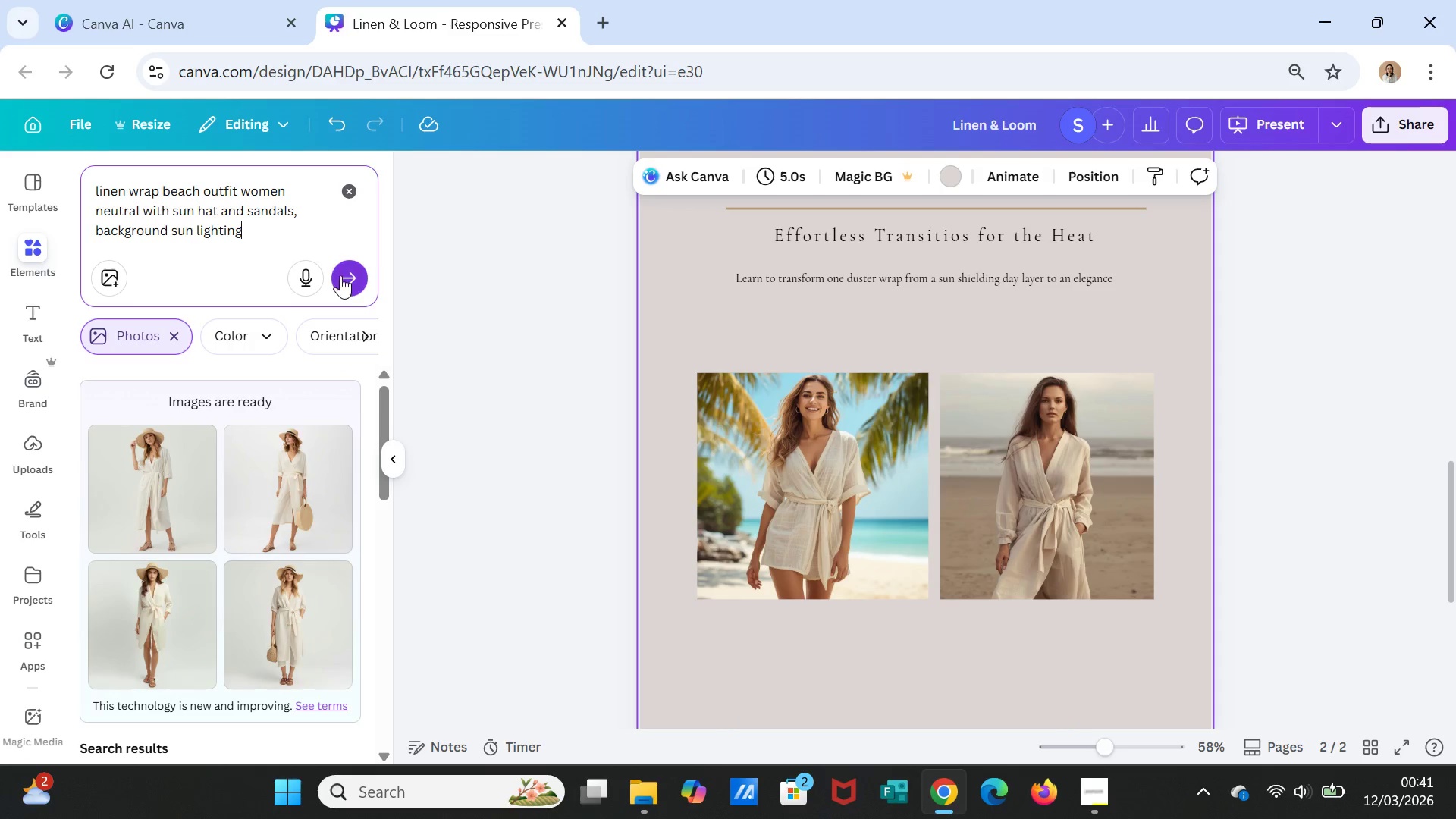 
left_click([344, 275])
 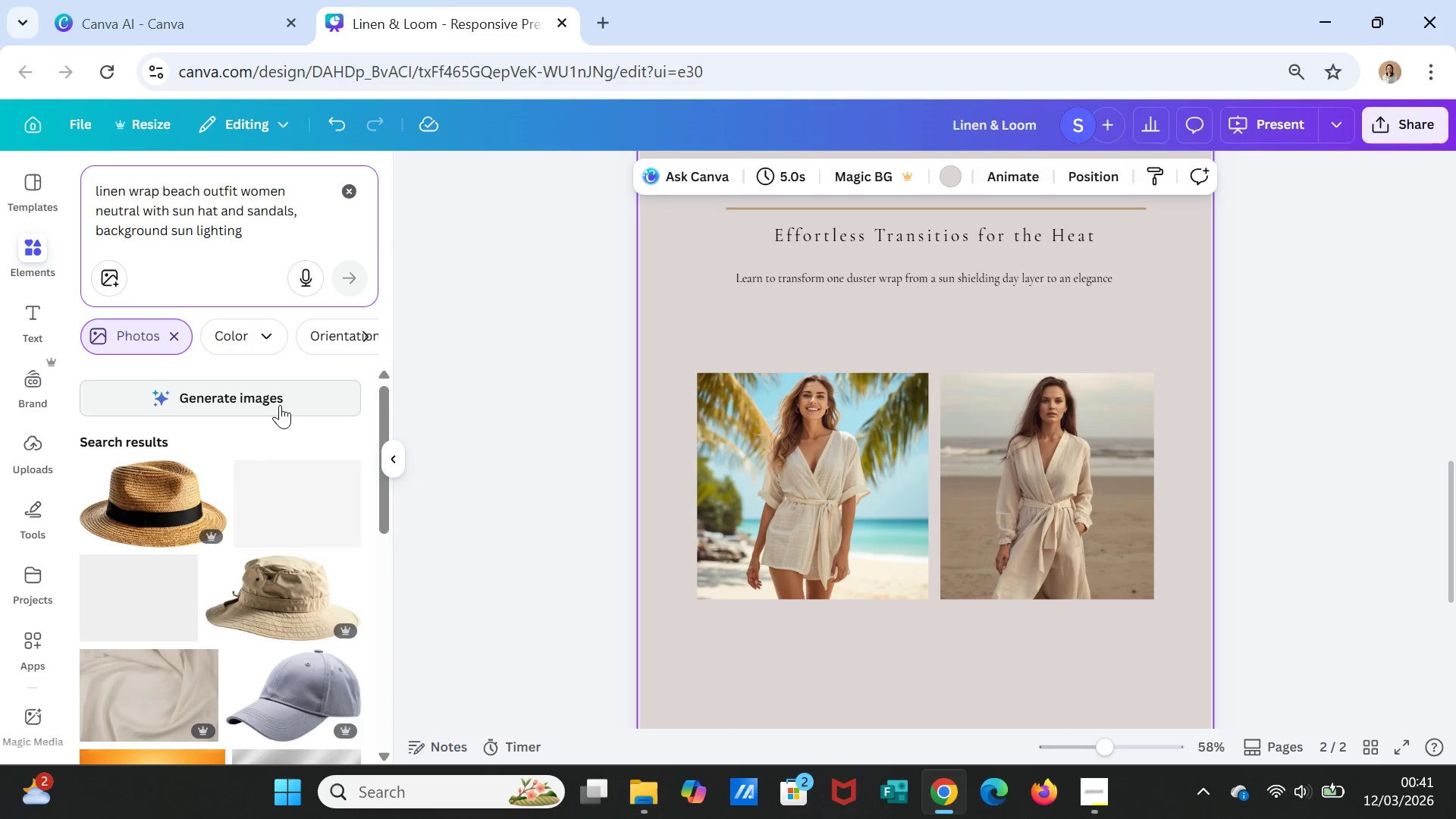 
left_click([280, 405])
 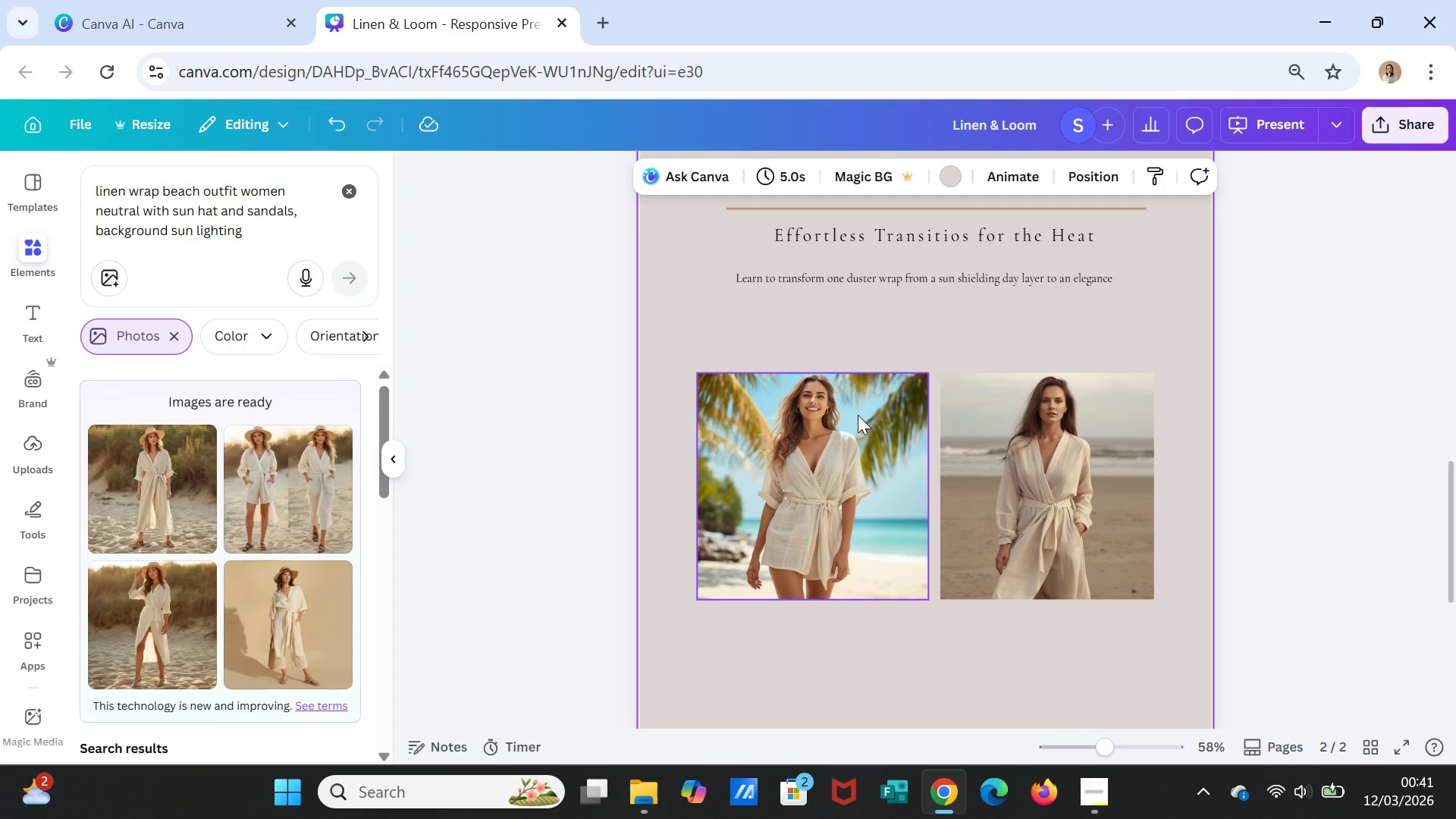 
wait(21.86)
 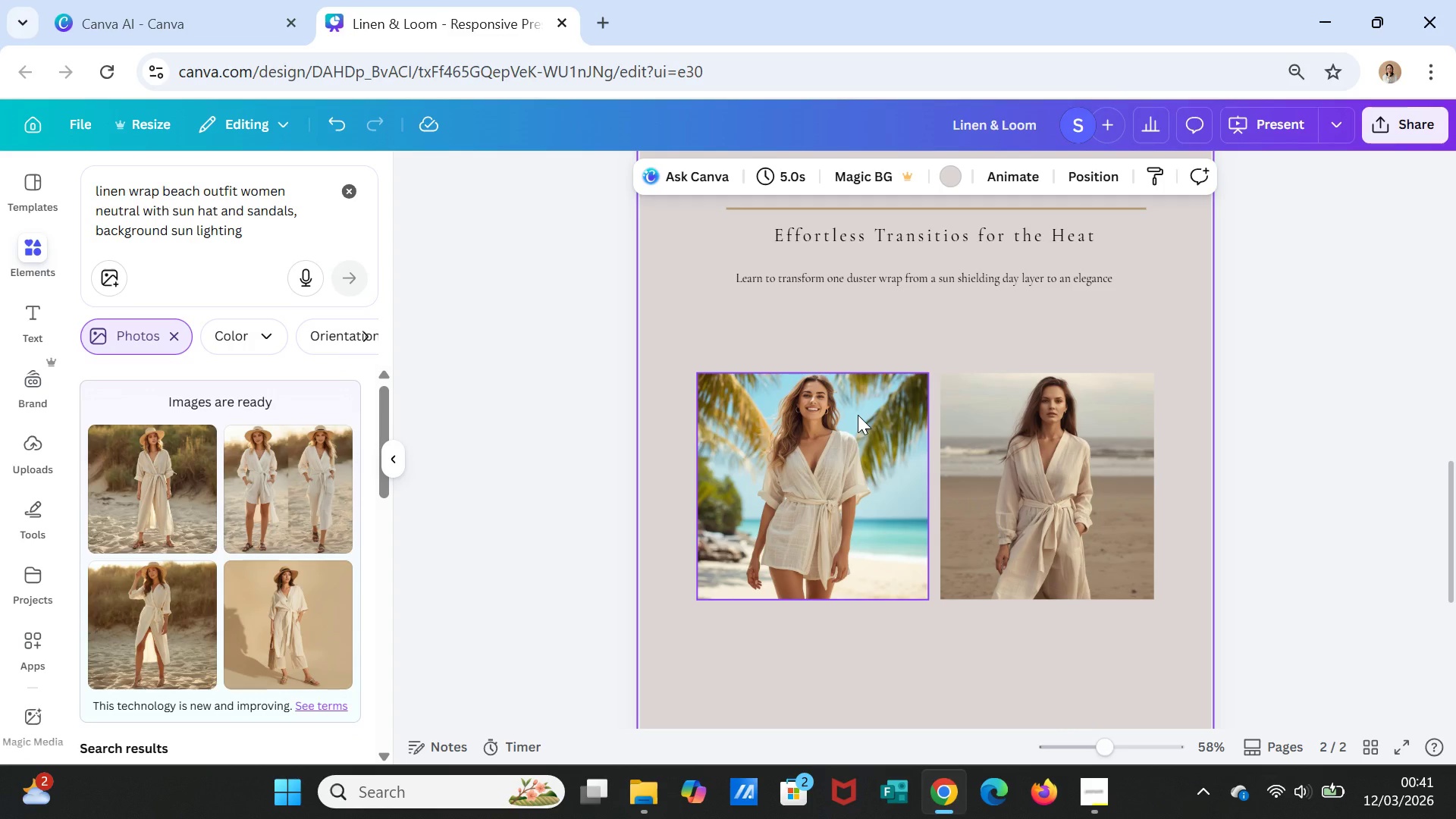 
left_click_drag(start_coordinate=[245, 212], to_coordinate=[224, 206])
 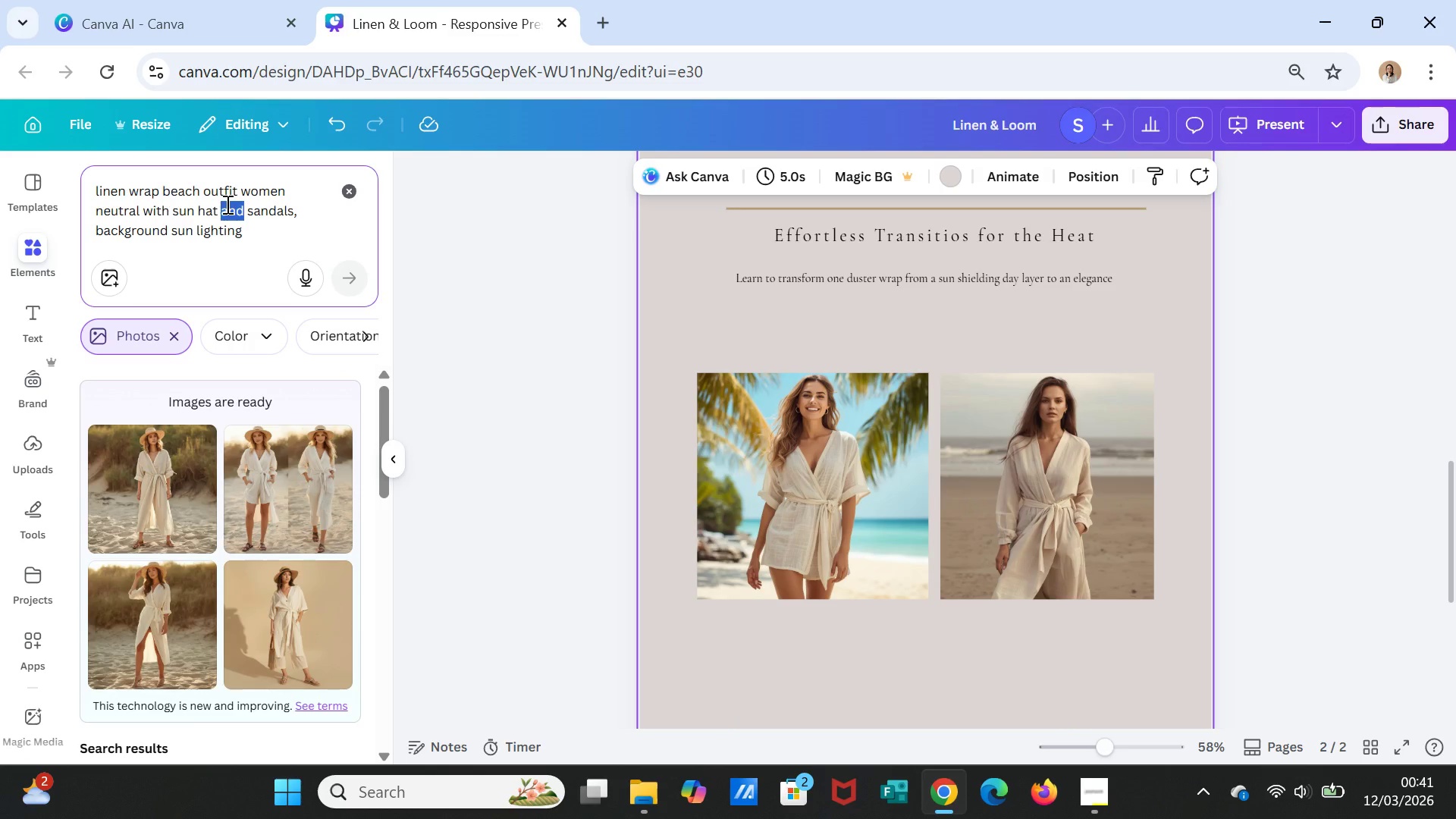 
key(Comma)
 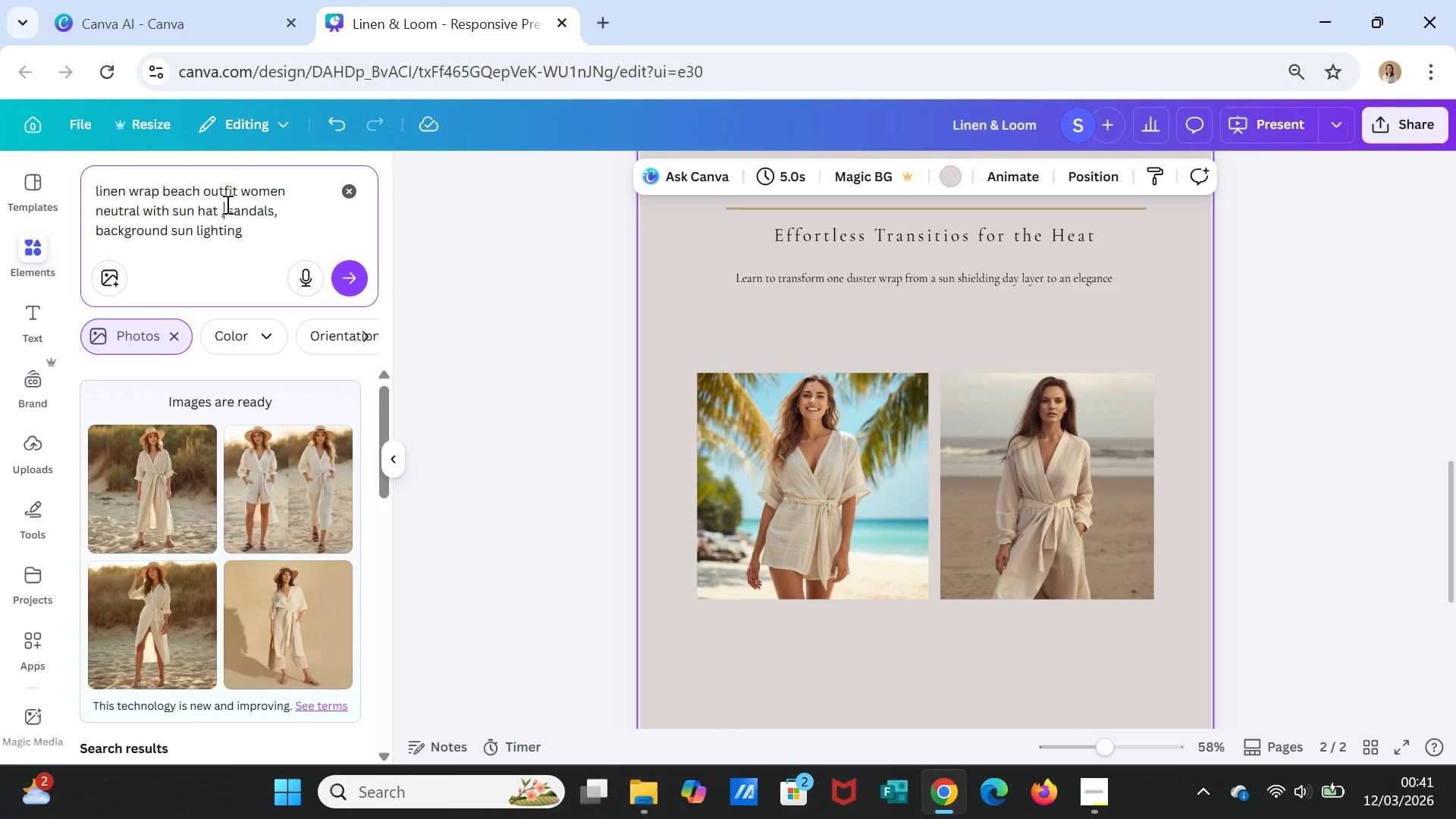 
key(Space)
 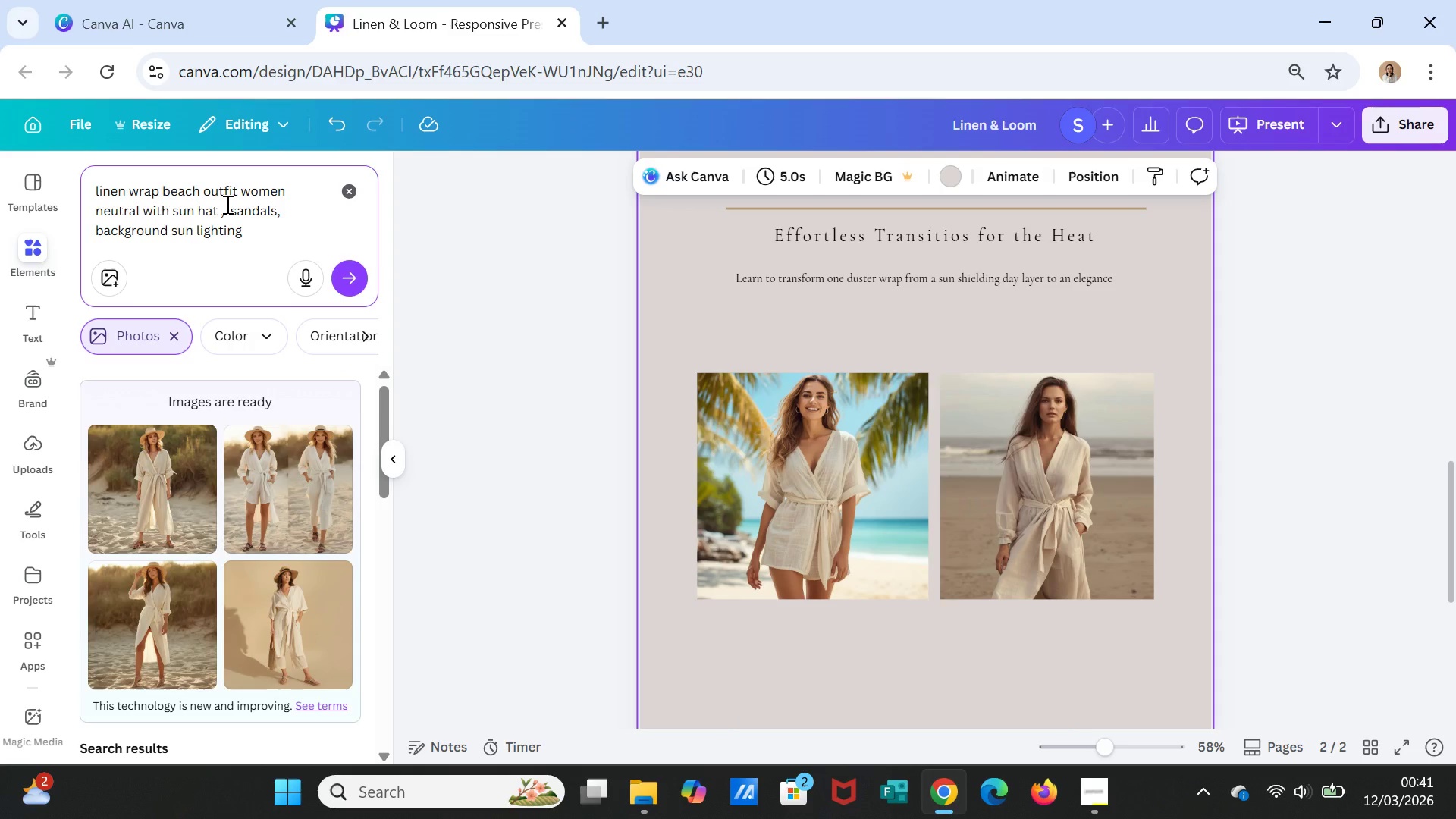 
wait(5.09)
 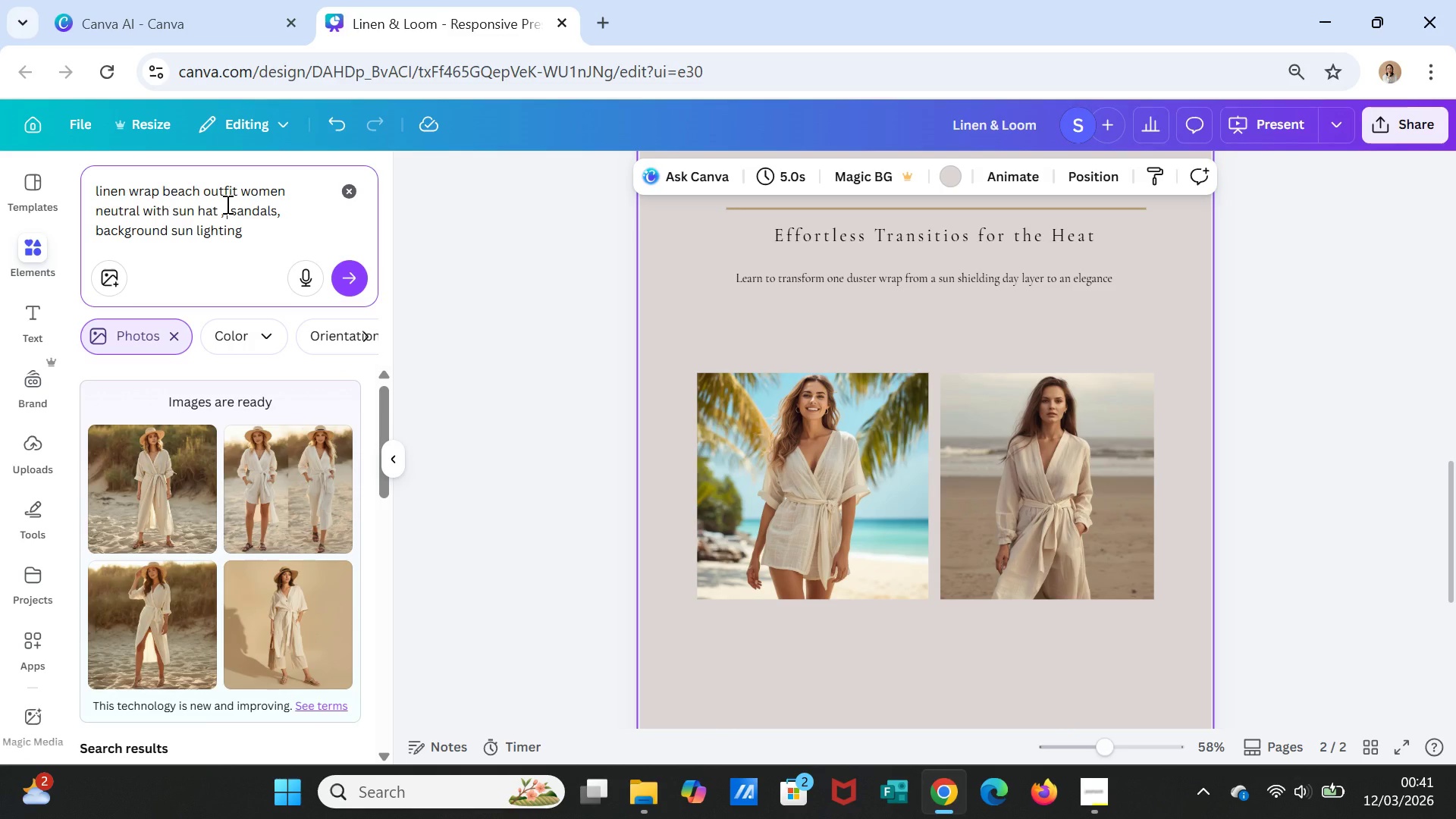 
type(hand)
 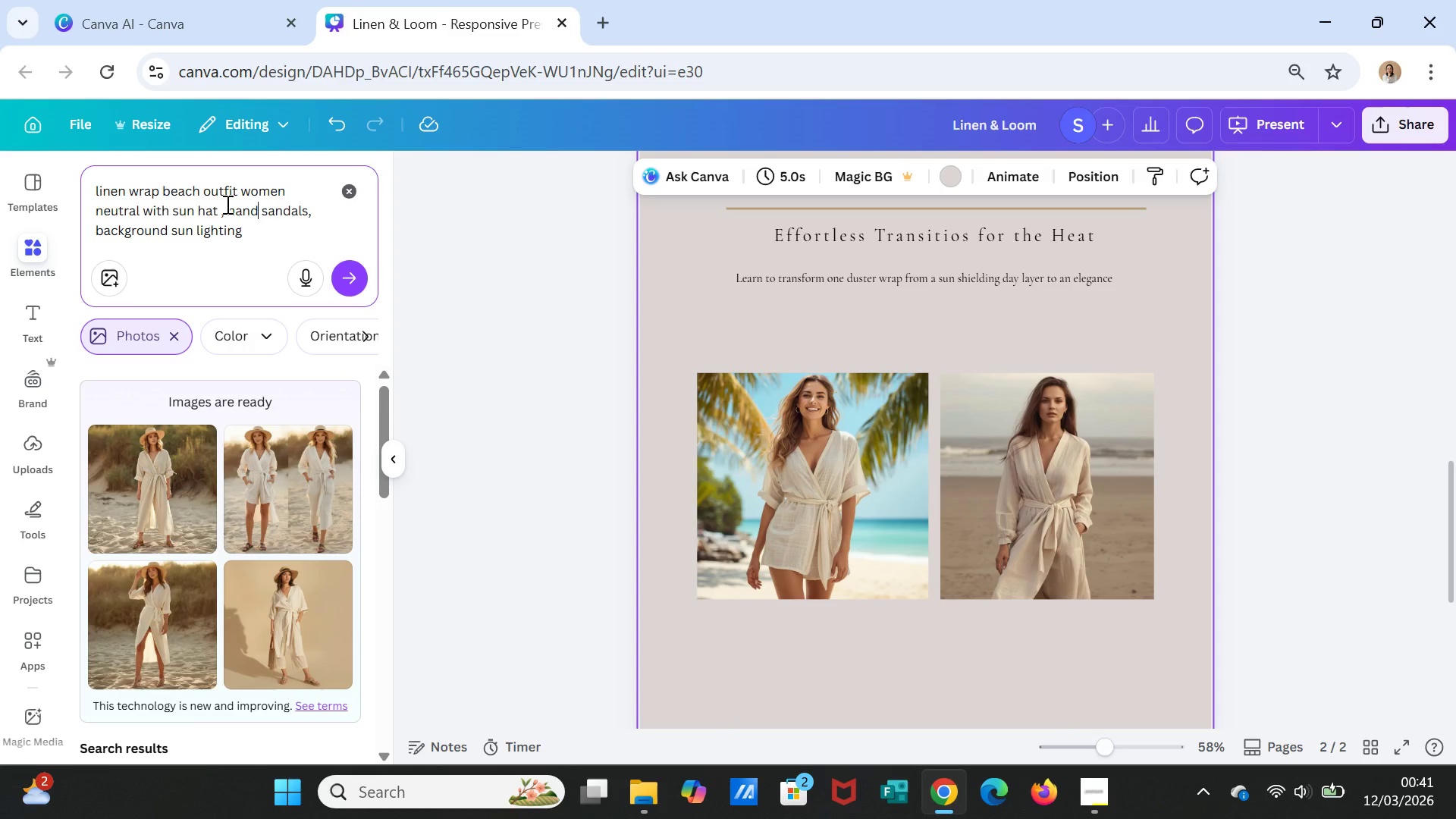 
type(bag, )
 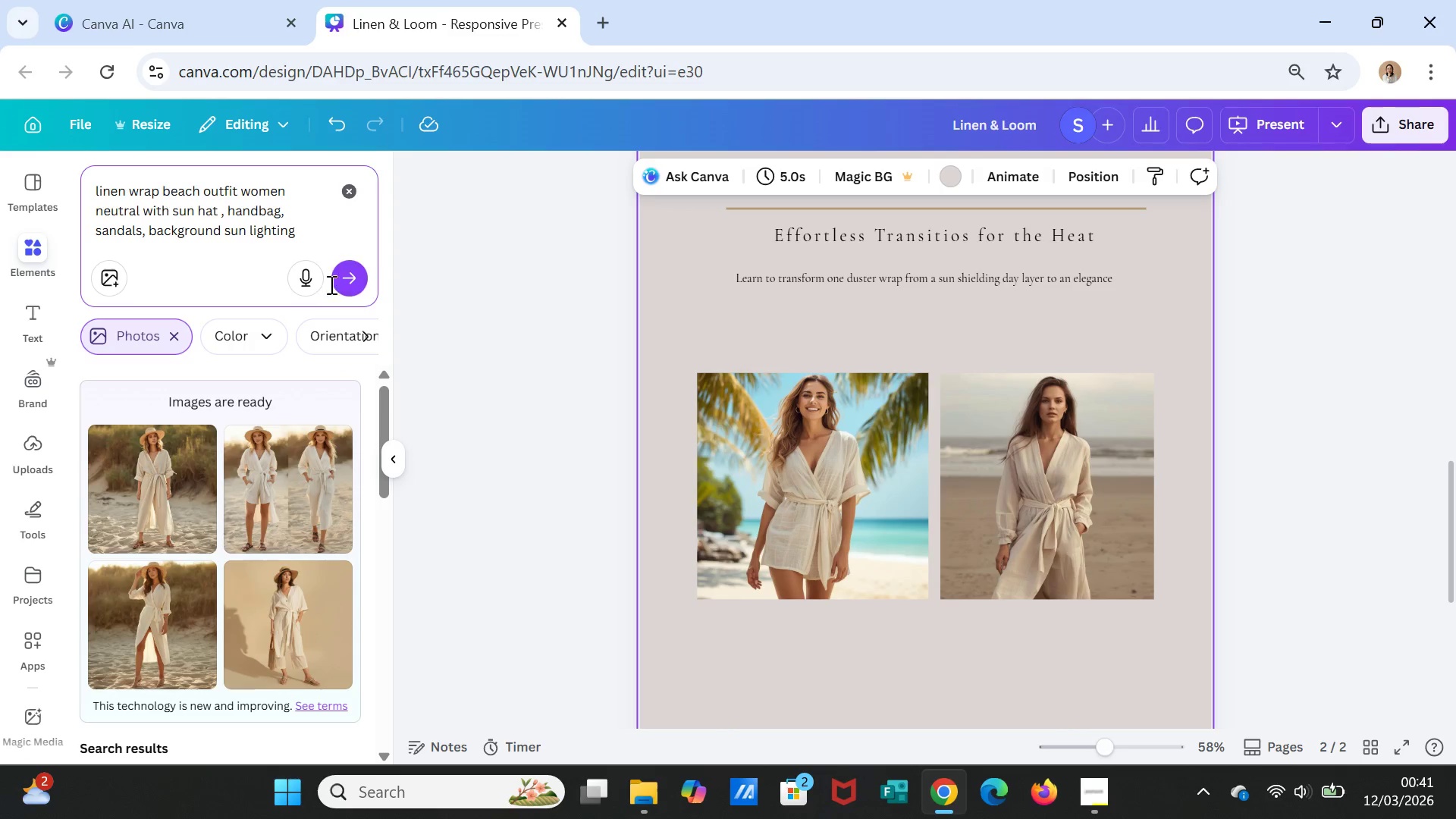 
left_click([347, 277])
 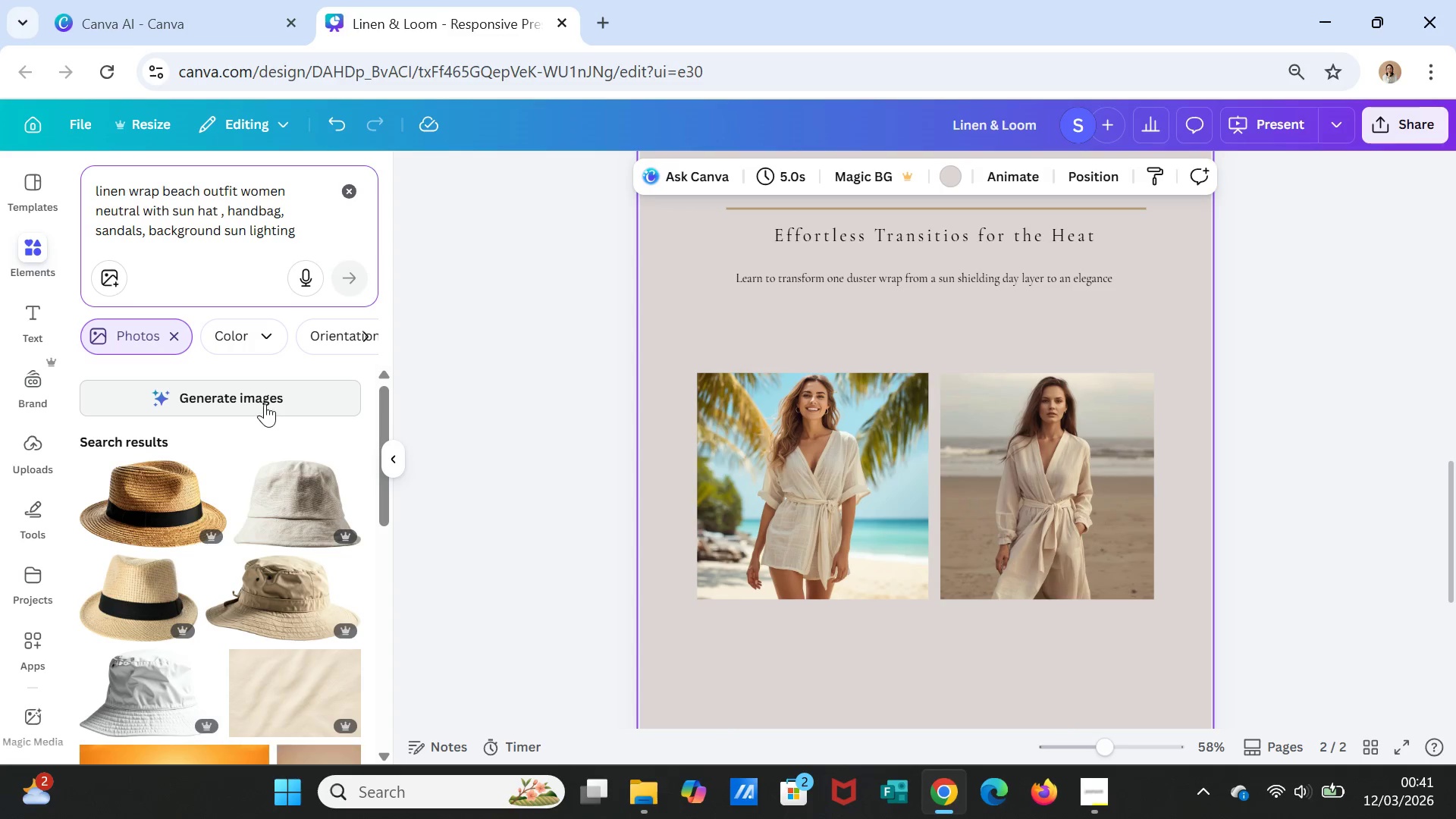 
left_click([265, 399])
 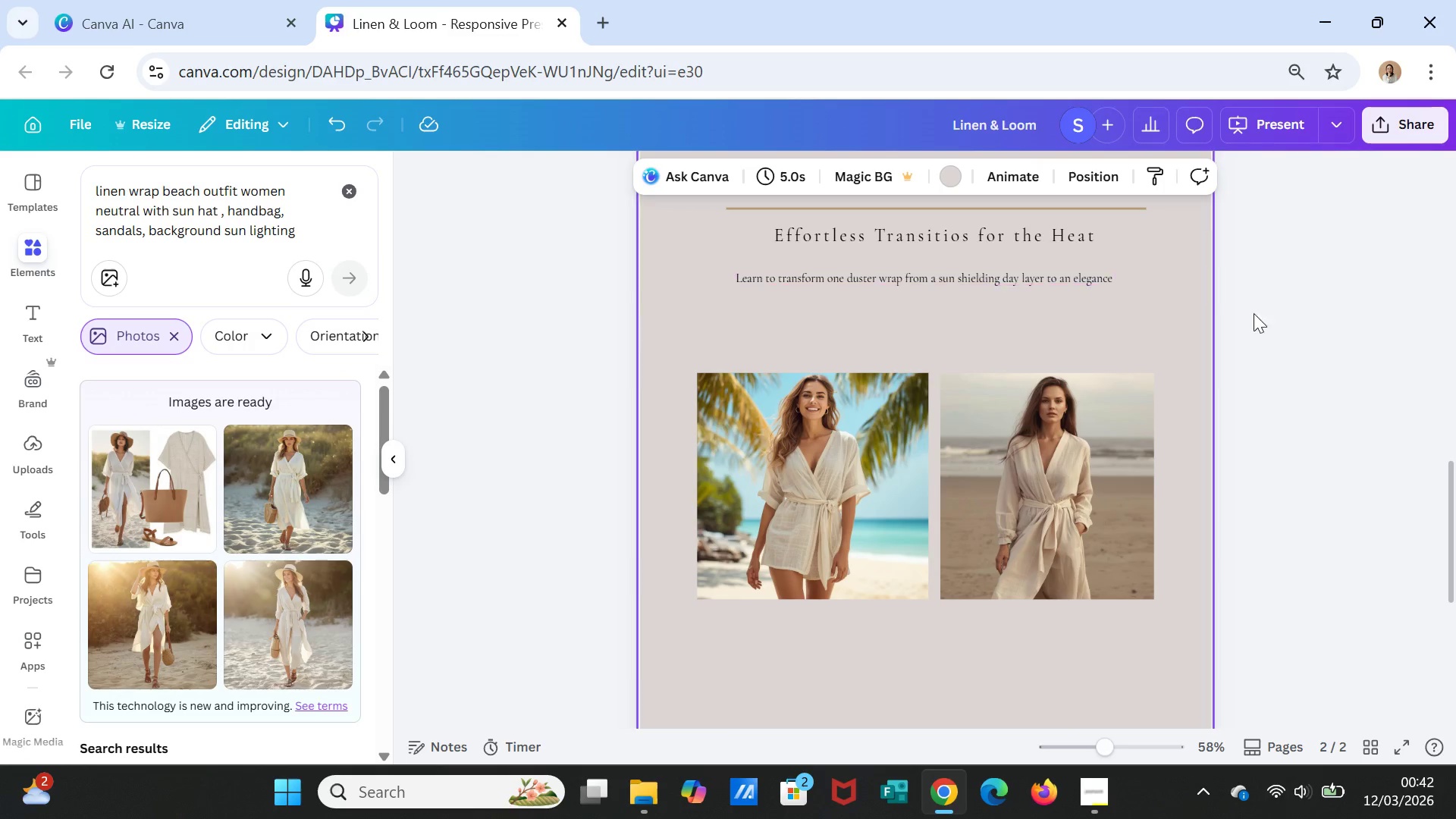 
wait(27.73)
 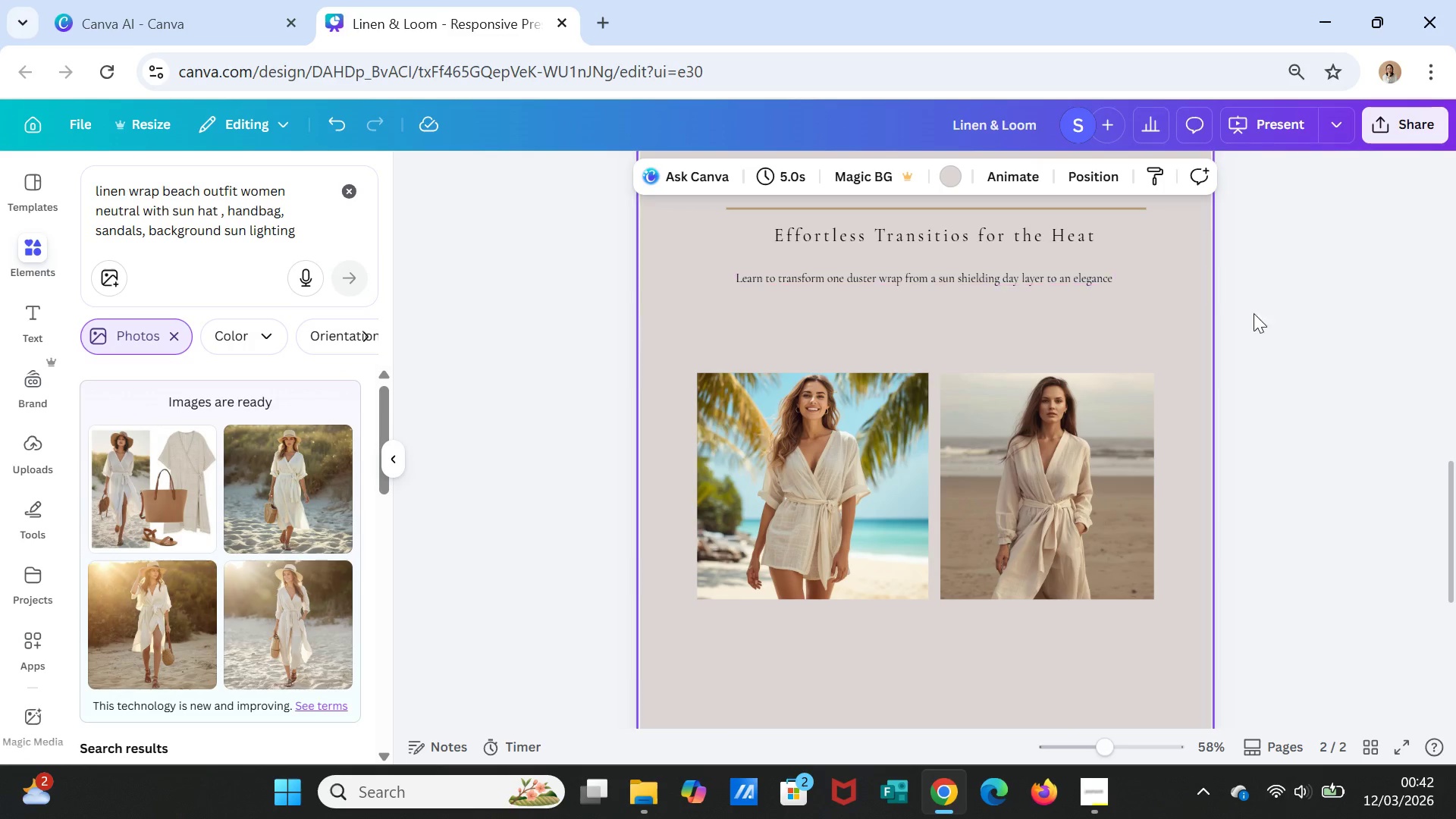 
double_click([270, 648])
 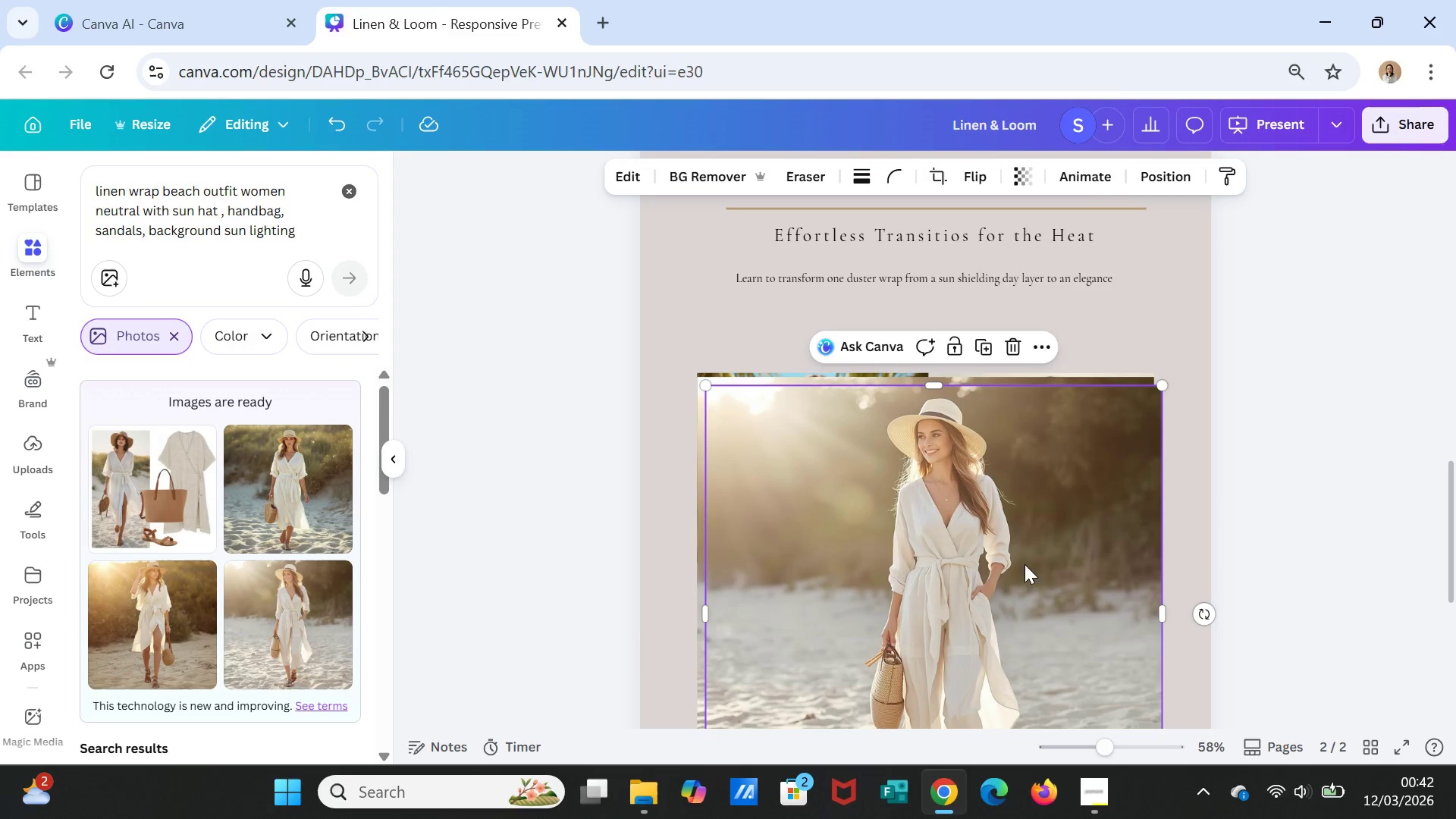 
scroll: coordinate [1079, 609], scroll_direction: down, amount: 1.0
 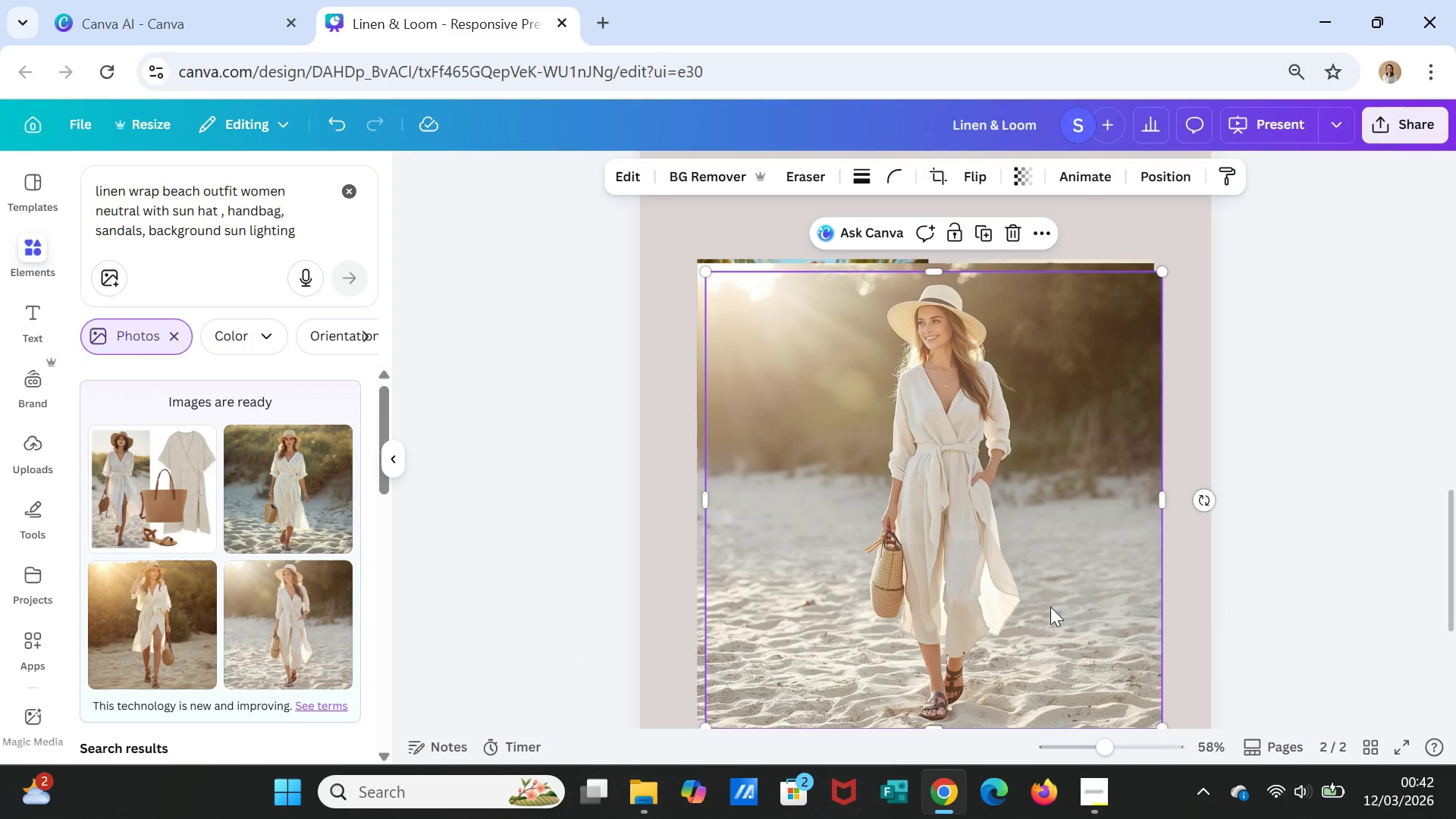 
key(Delete)
 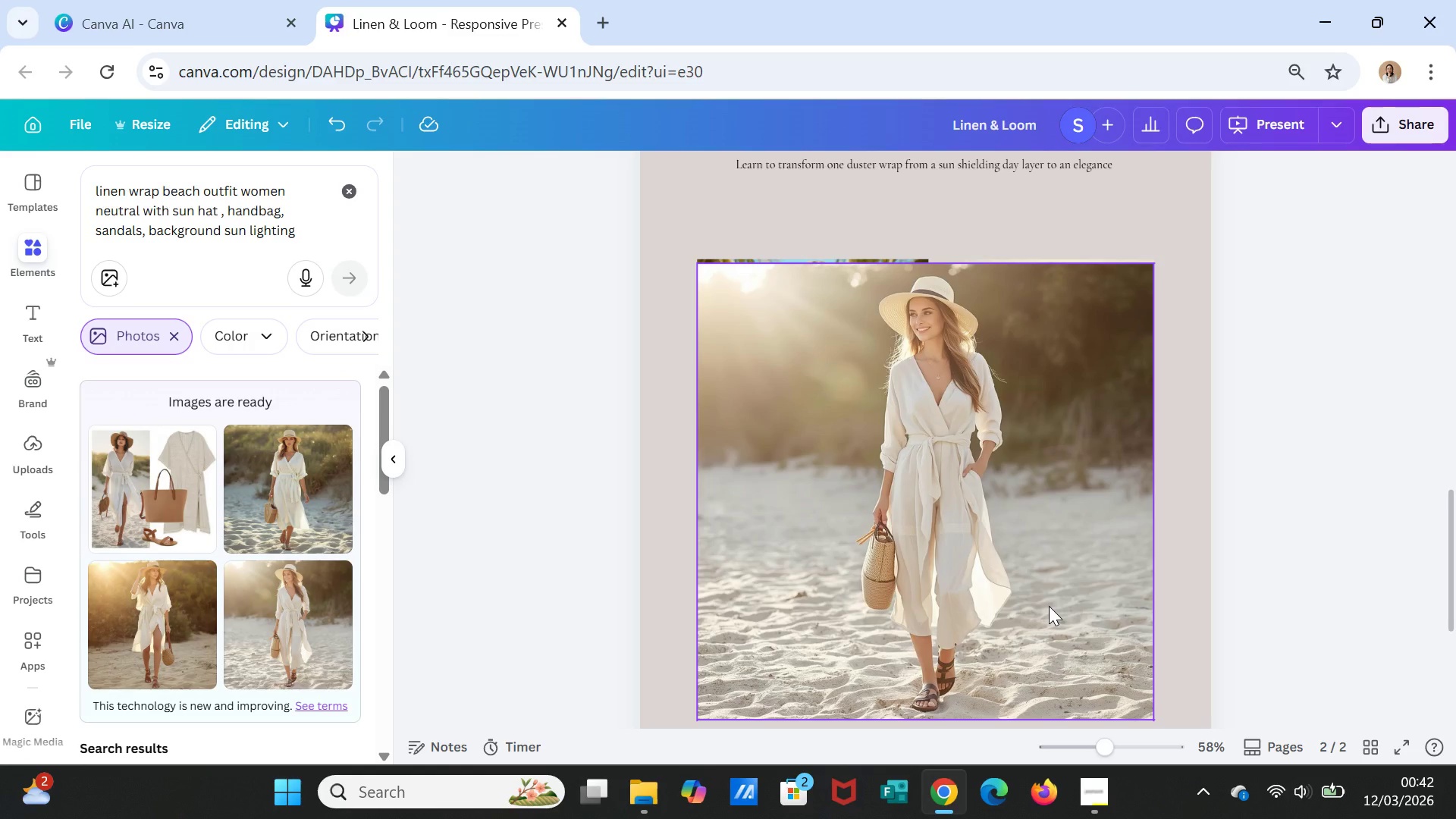 
left_click([1049, 606])
 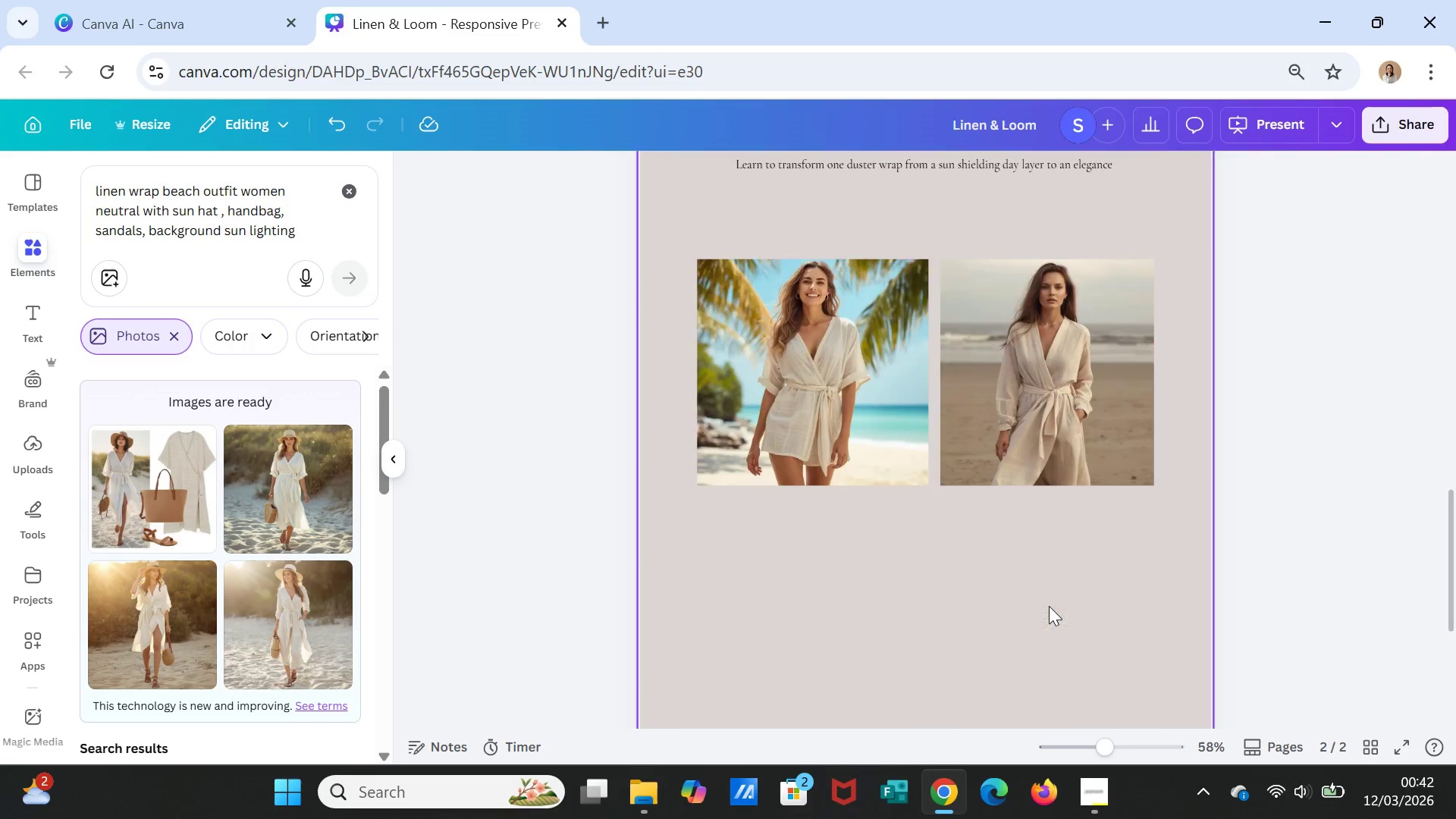 
key(Delete)
 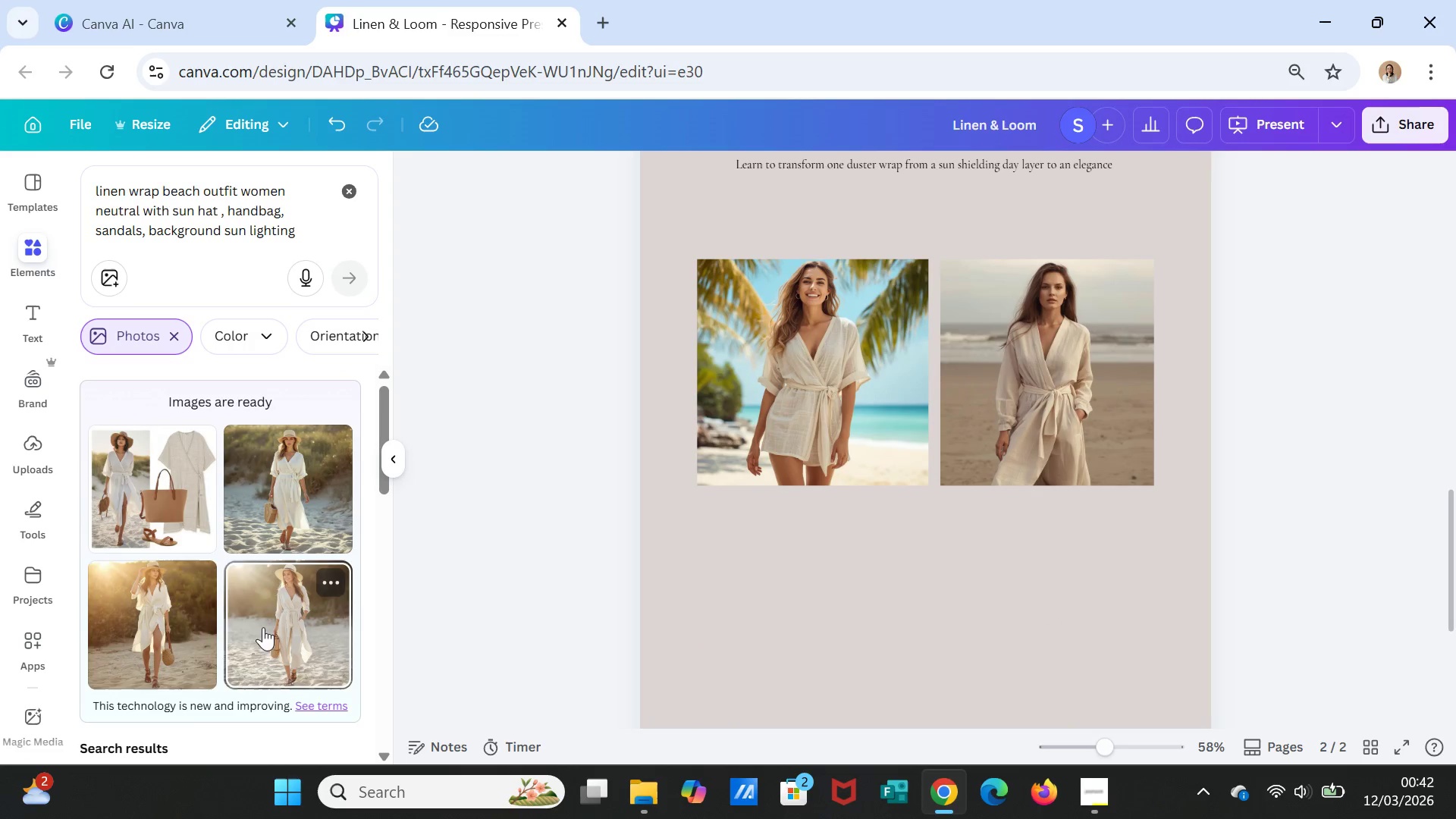 
left_click([174, 620])
 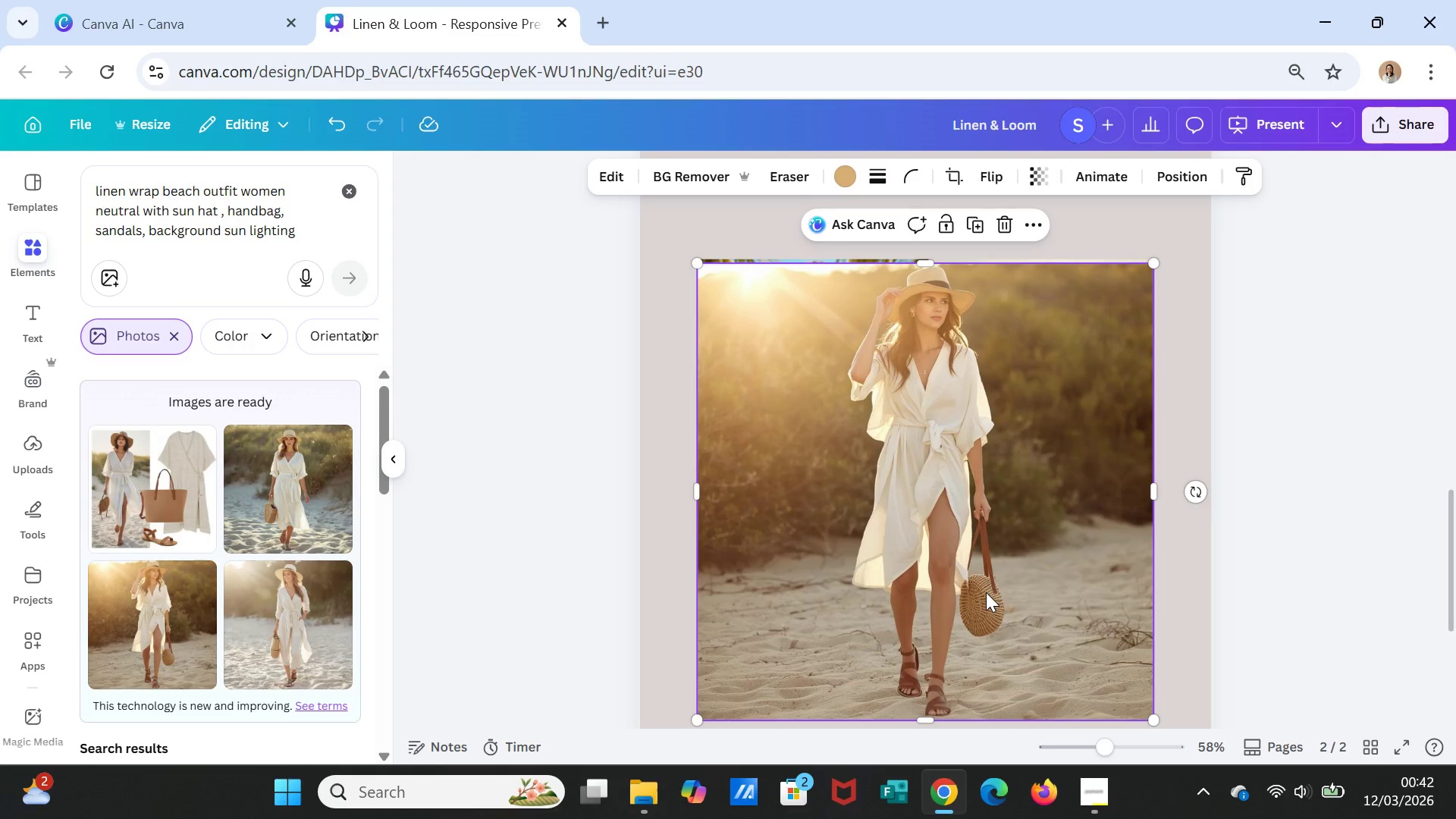 
wait(6.77)
 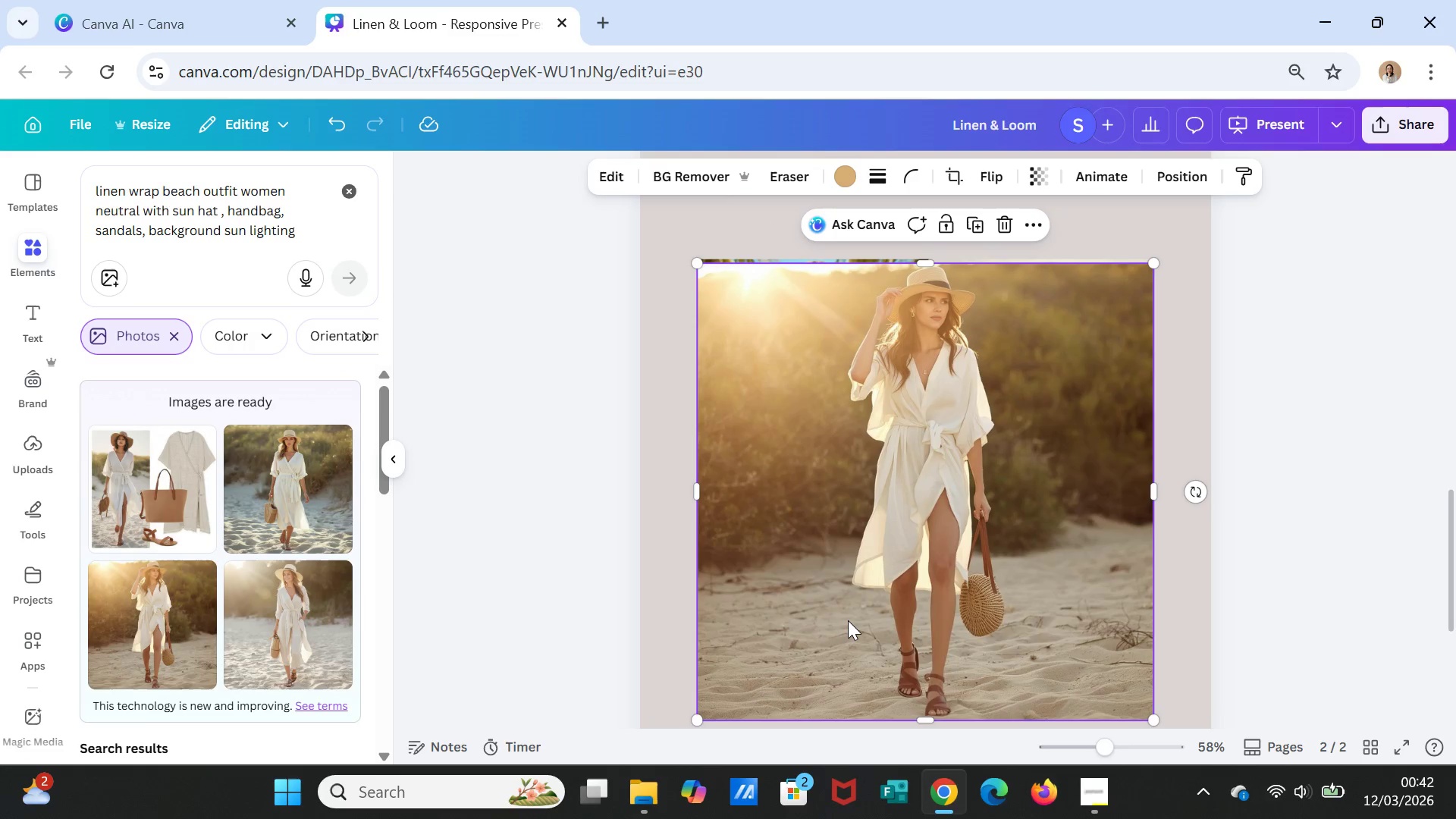 
left_click([986, 592])
 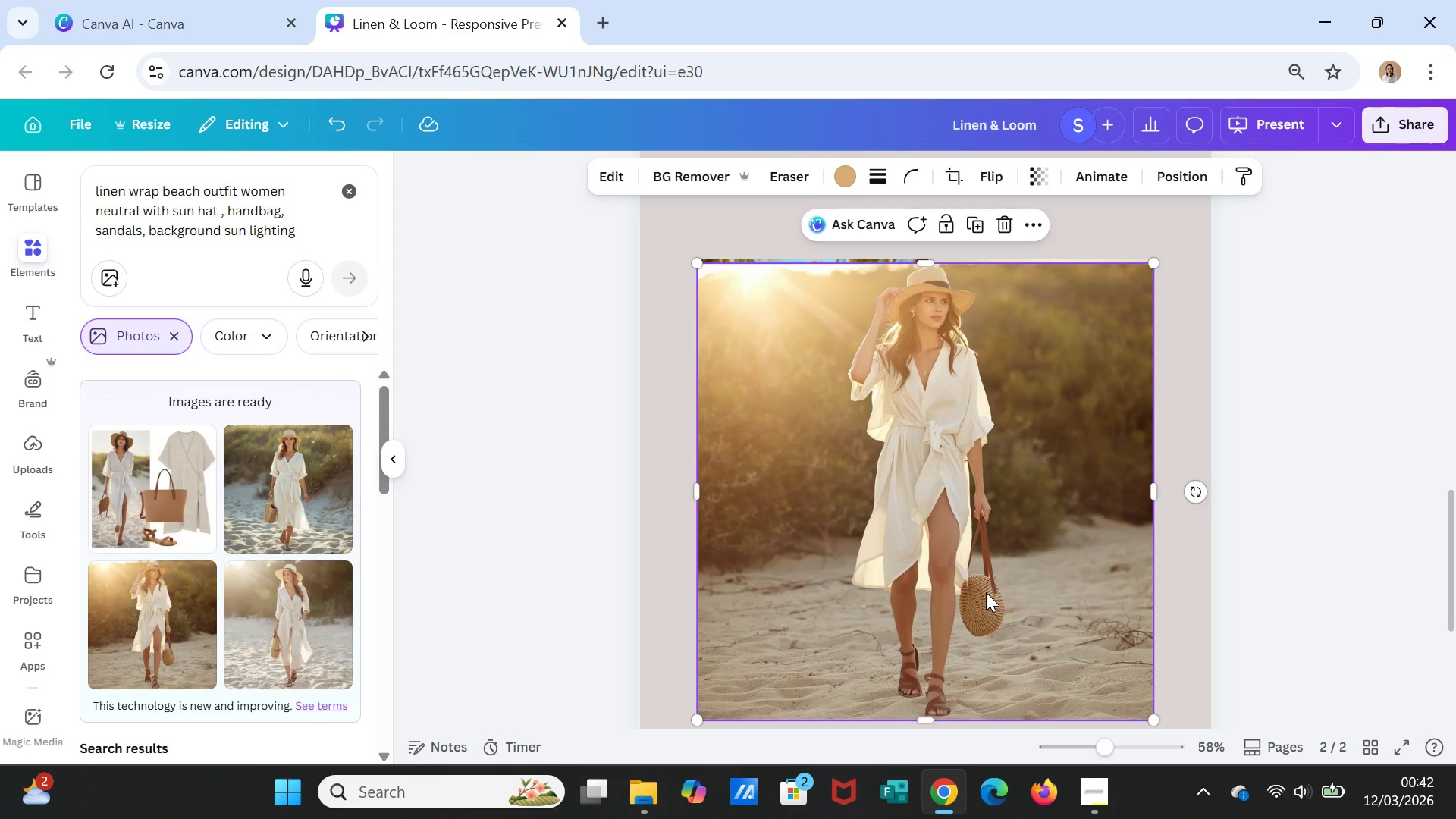 
key(Delete)
 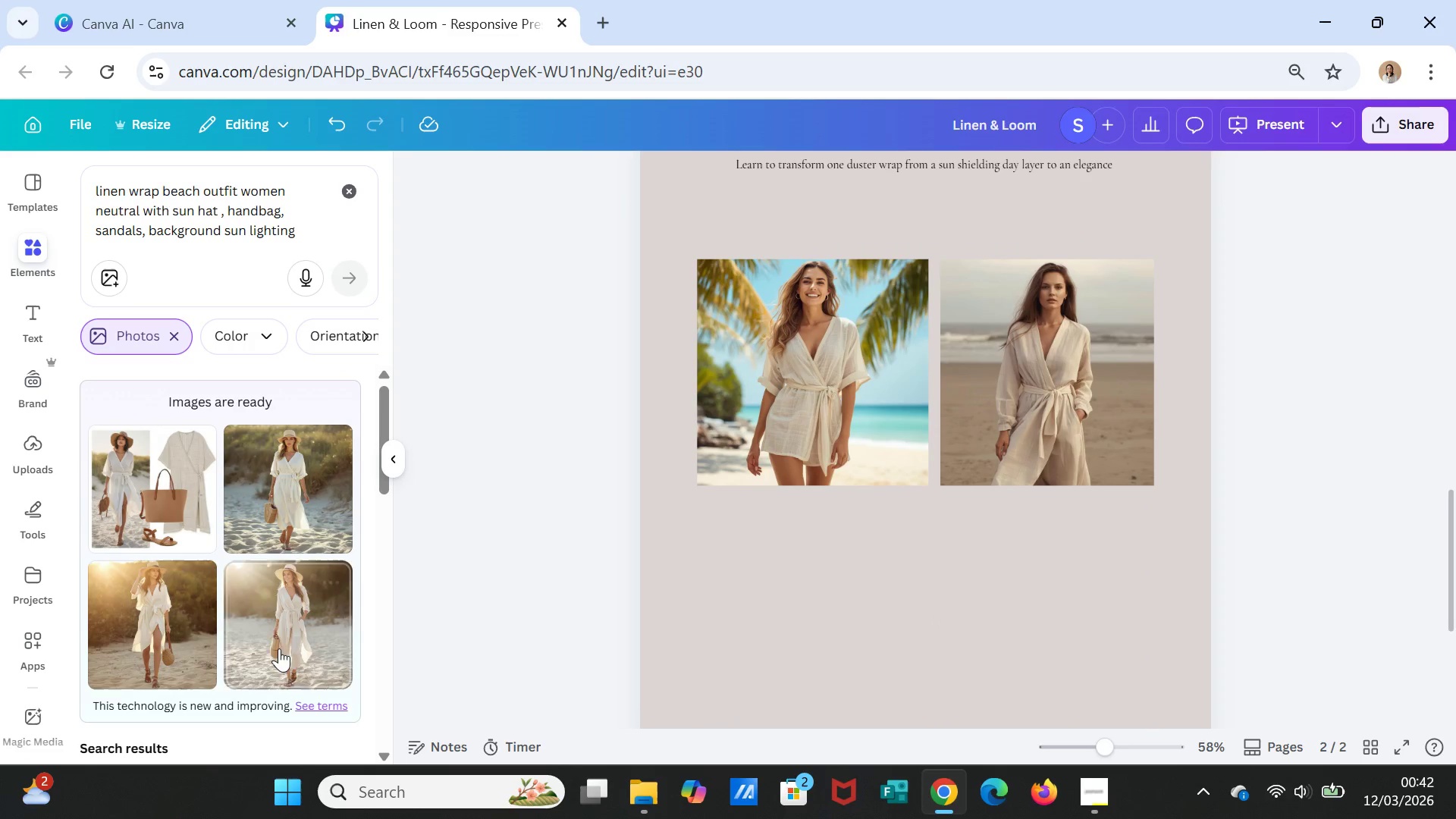 
wait(8.25)
 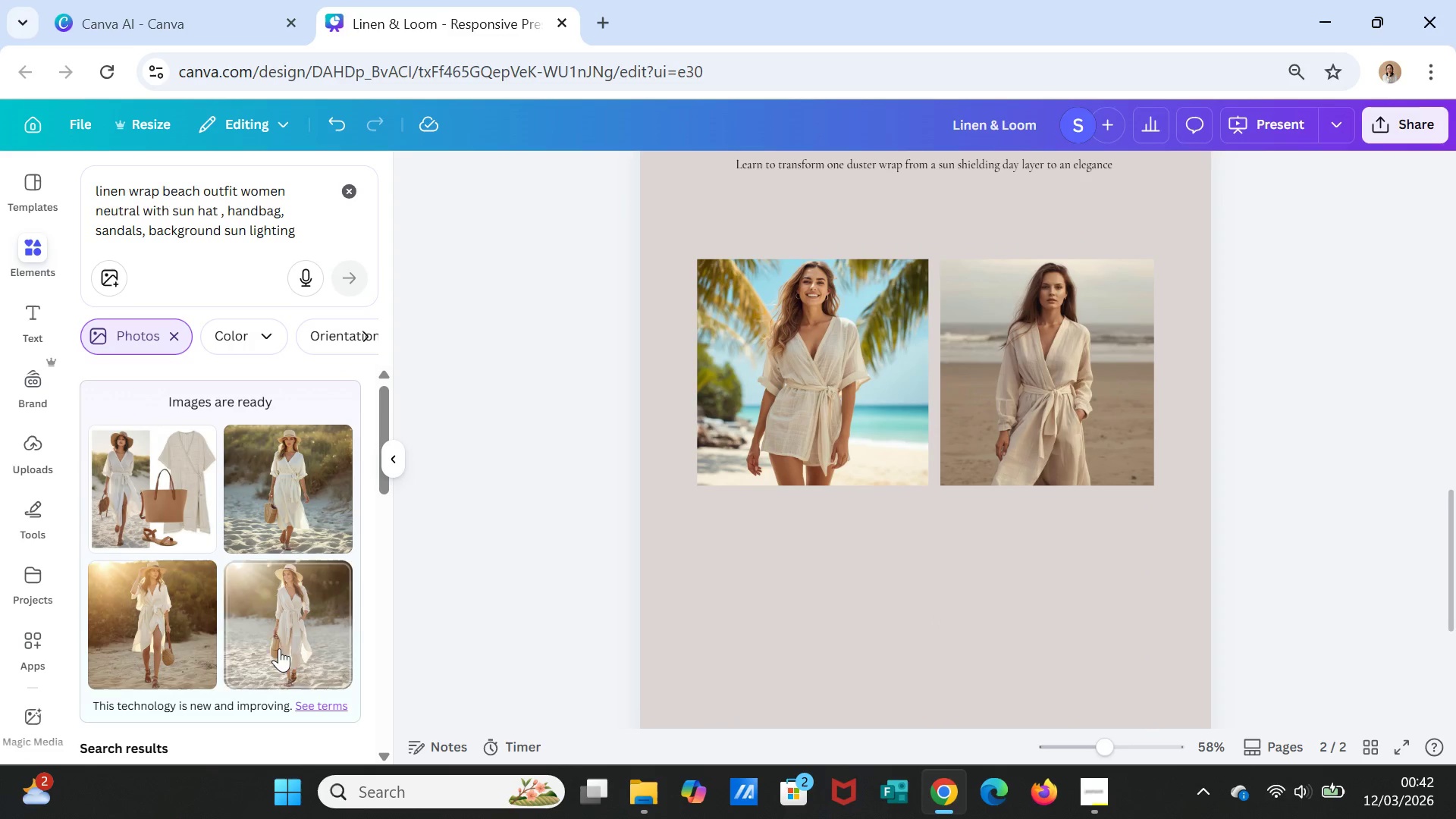 
key(Delete)
 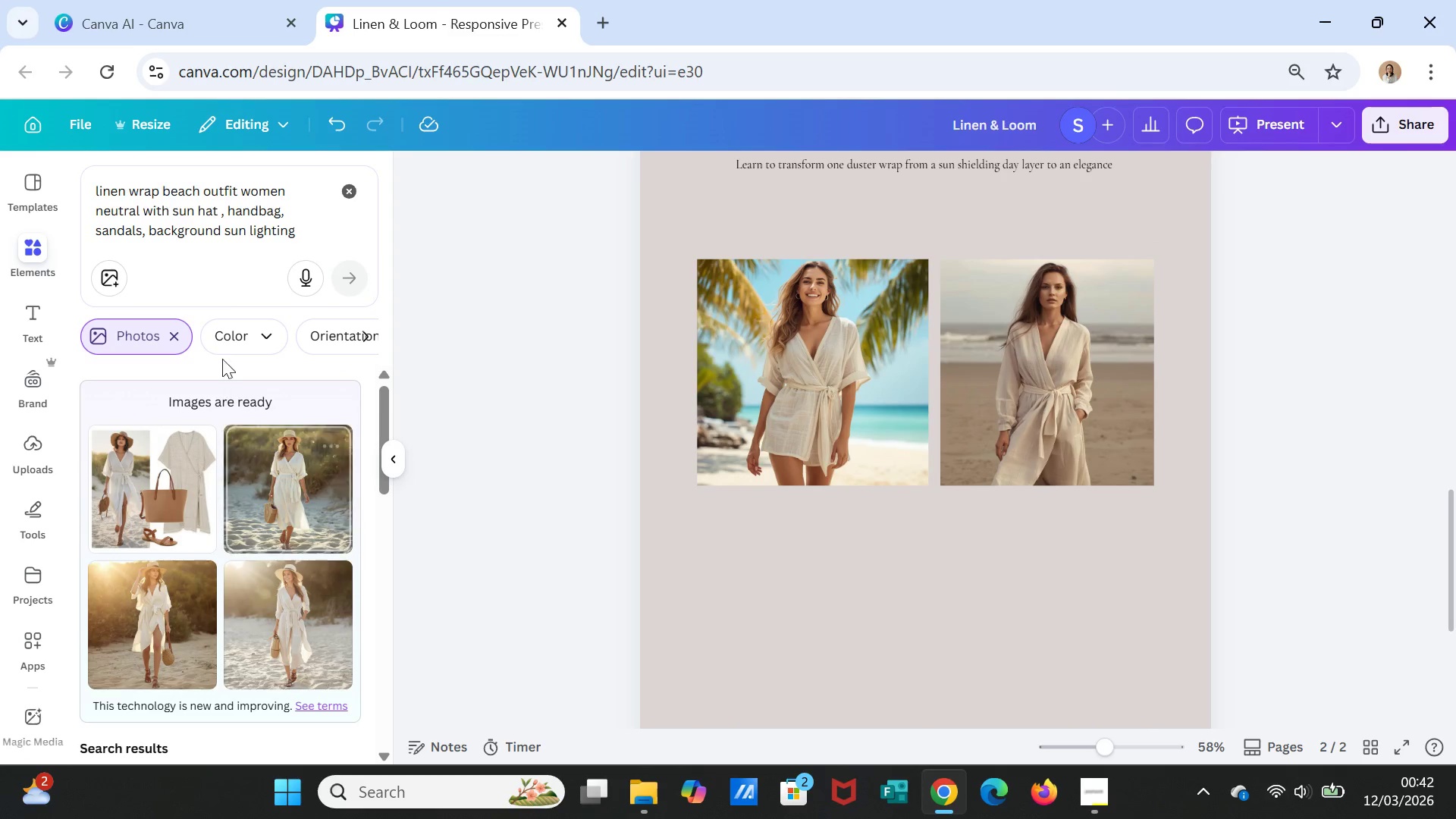 
left_click([304, 235])
 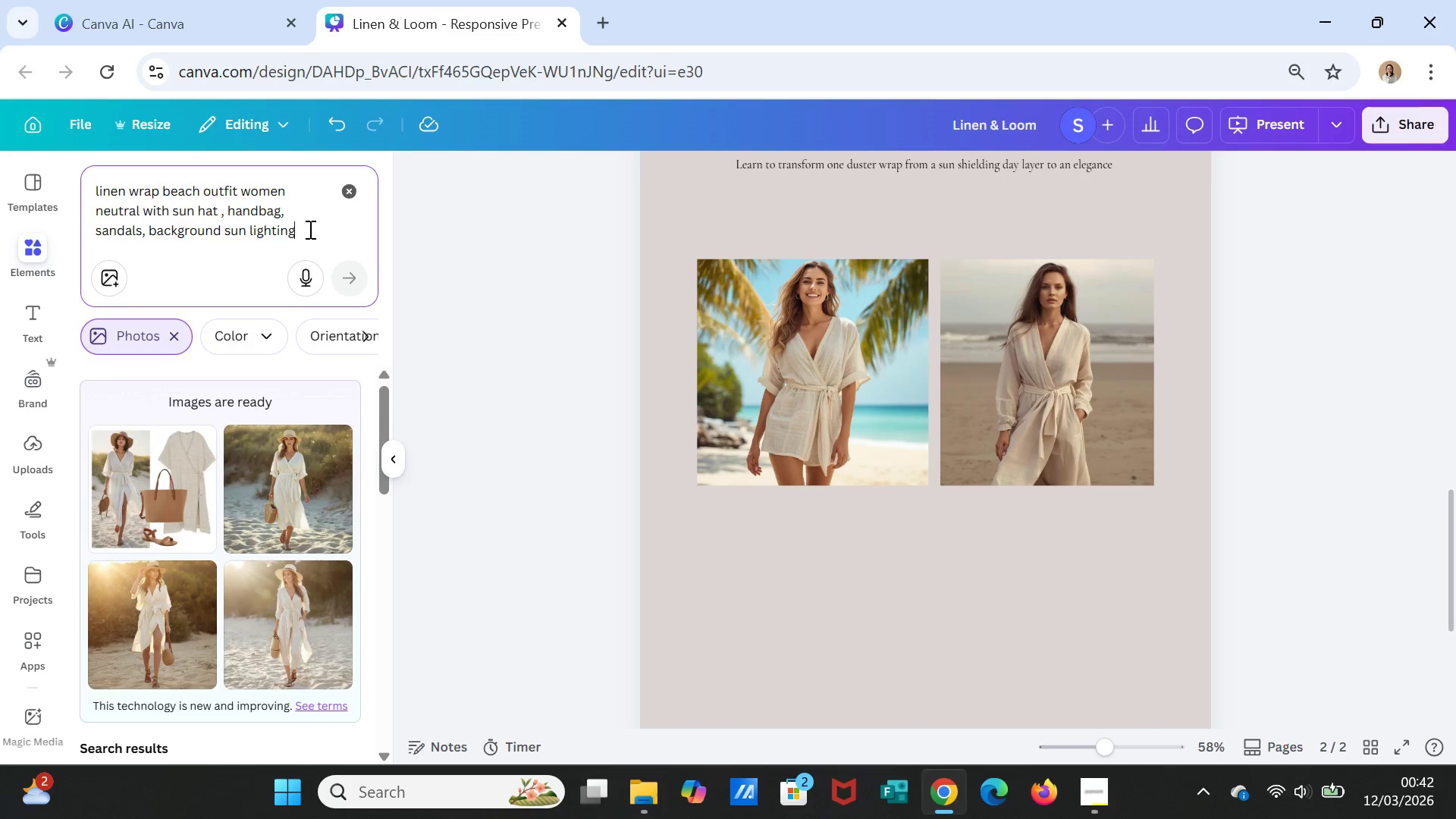 
key(Comma)
 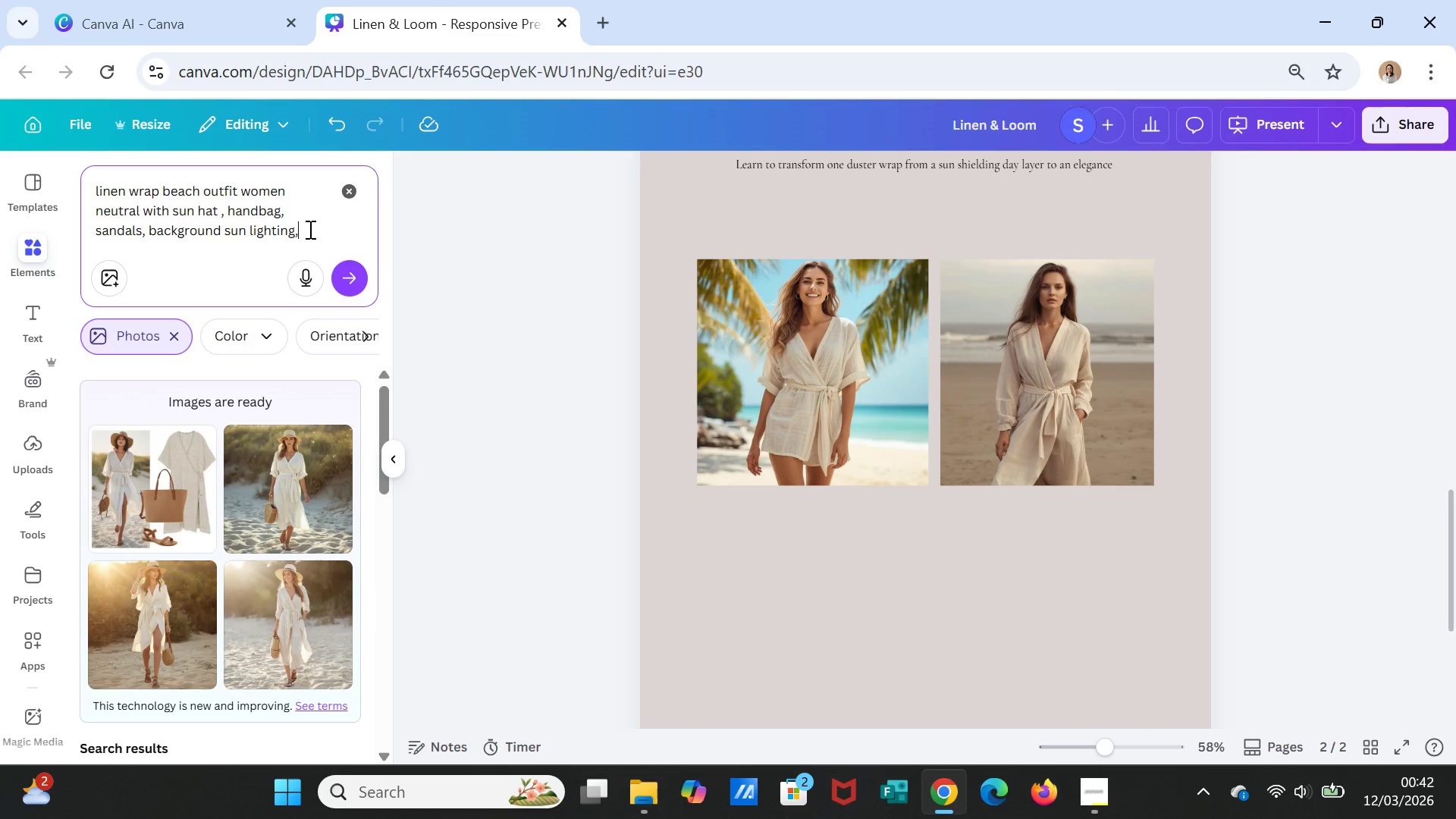 
key(Space)
 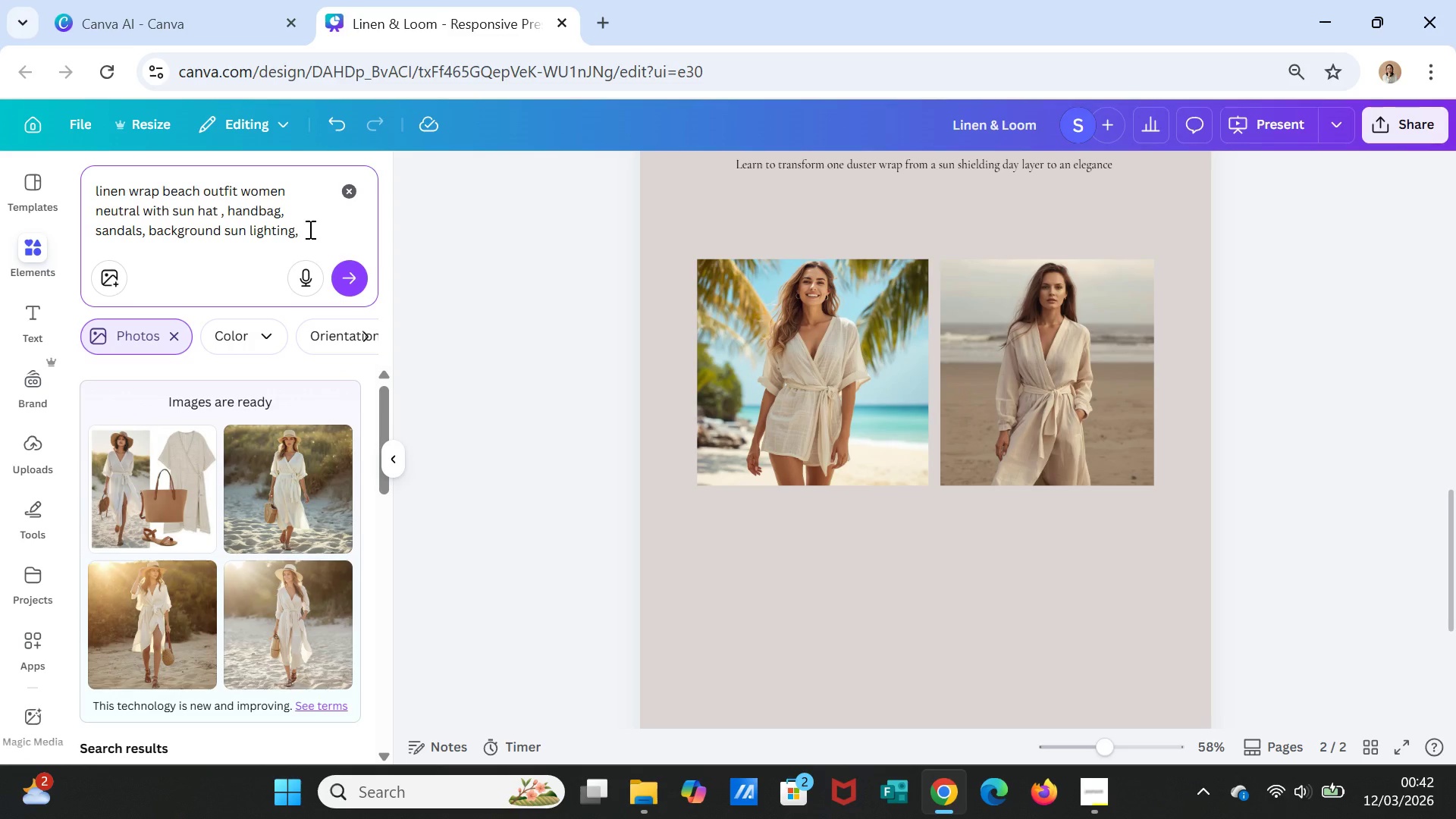 
wait(8.75)
 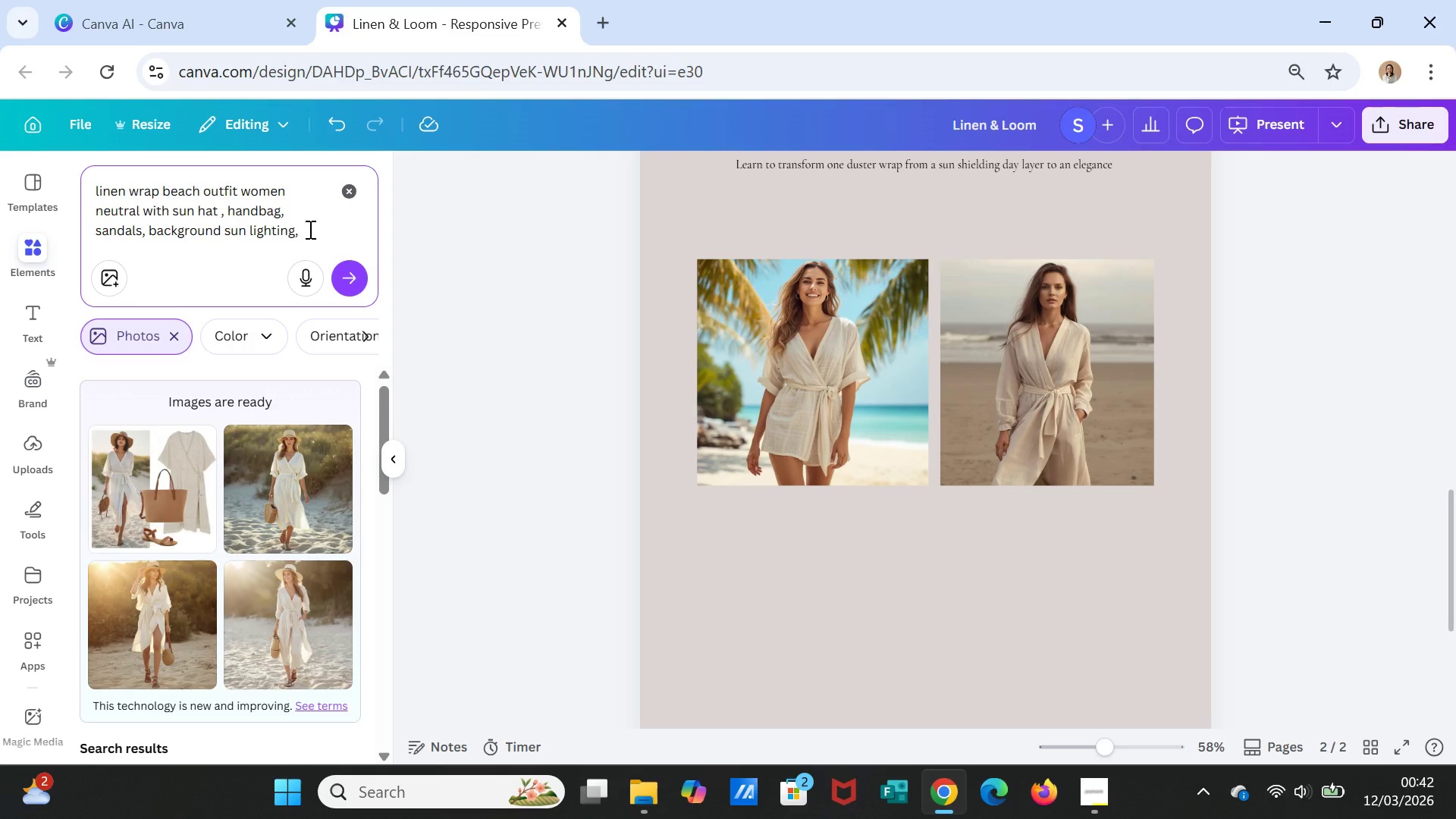 
type(custom open)
 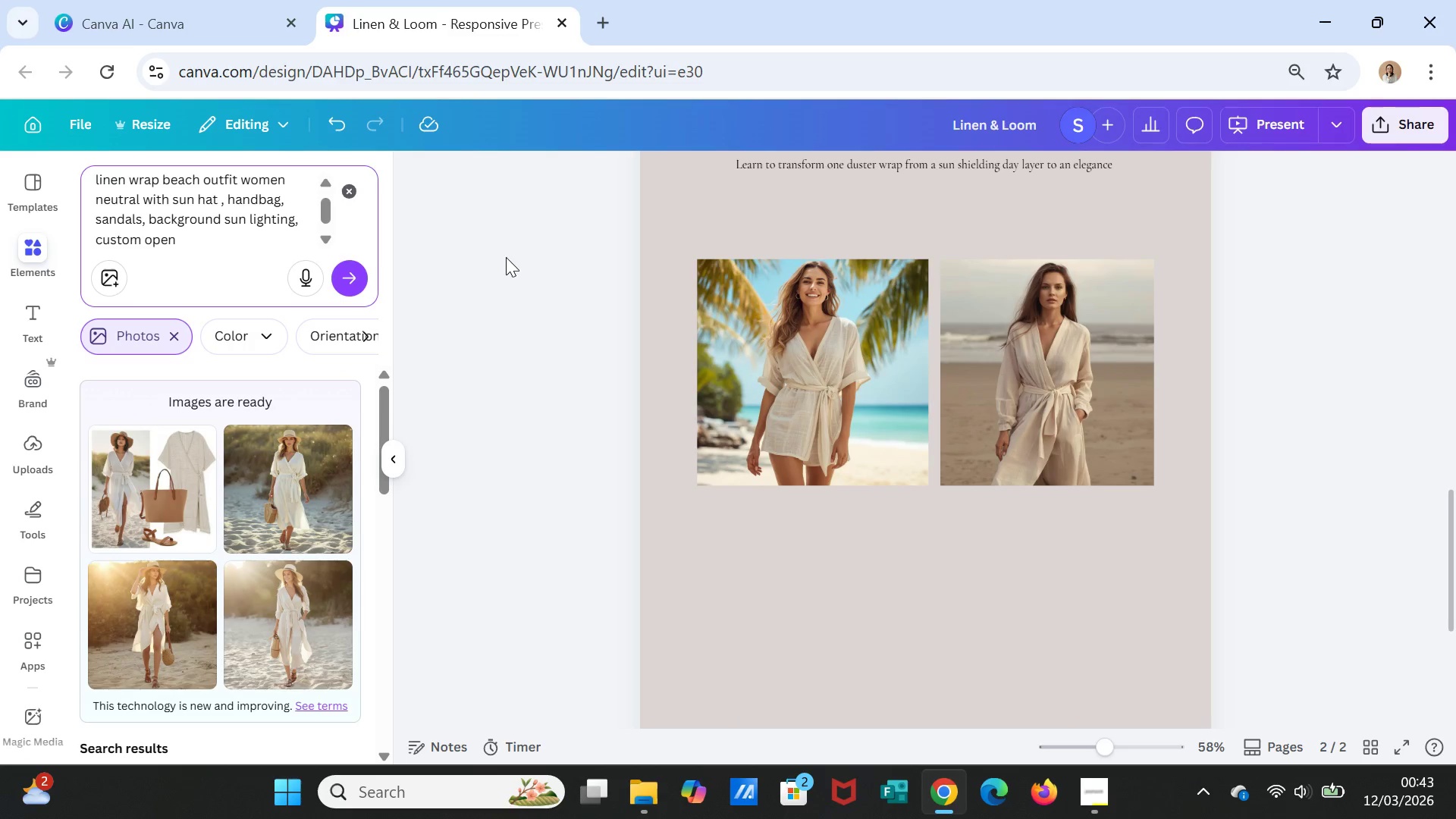 
key(Backspace)
key(Backspace)
key(Backspace)
key(Backspace)
key(Backspace)
key(Backspace)
key(Backspace)
key(Backspace)
key(Backspace)
key(Backspace)
key(Backspace)
type(and no belt )
 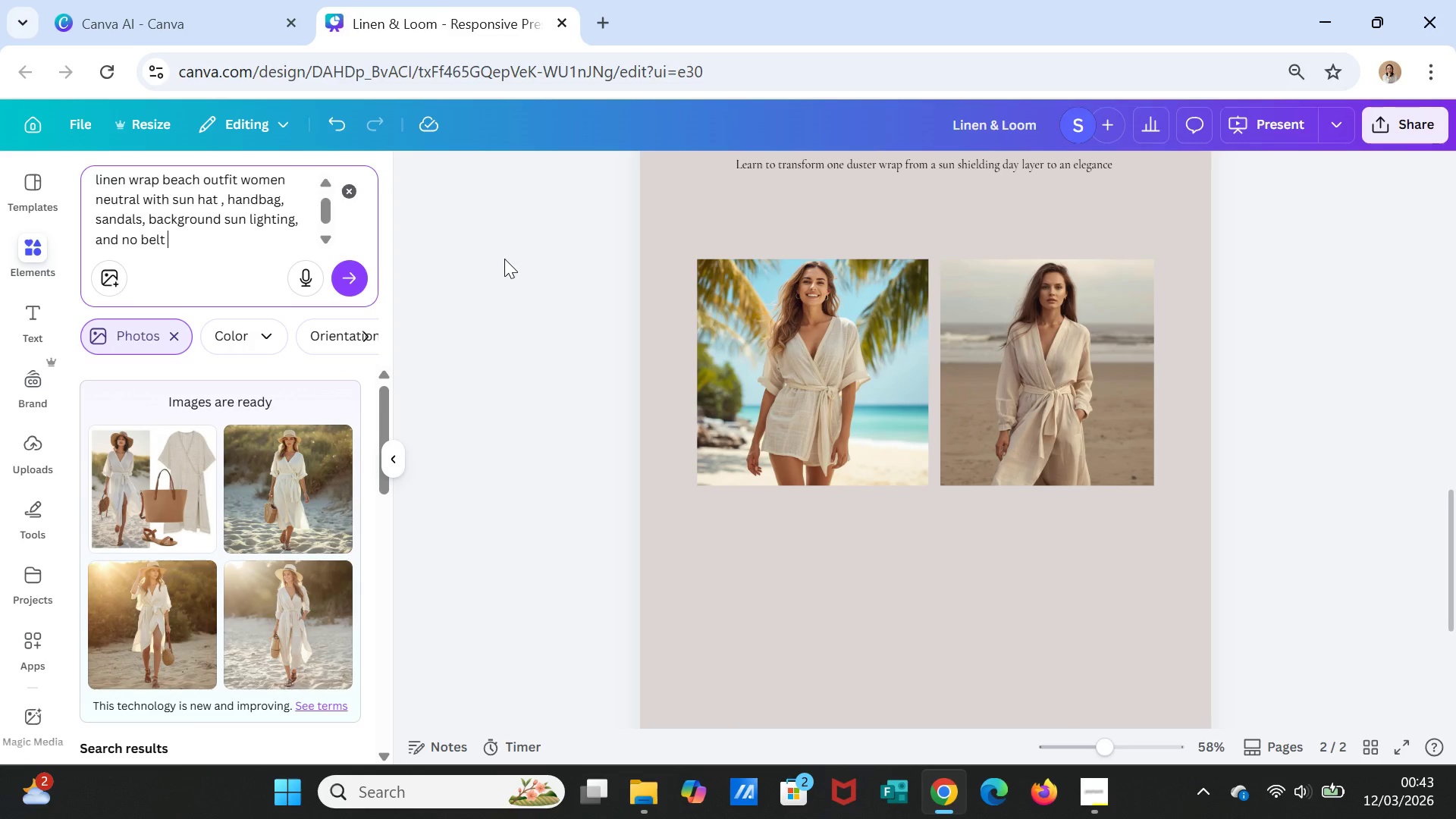 
left_click([360, 281])
 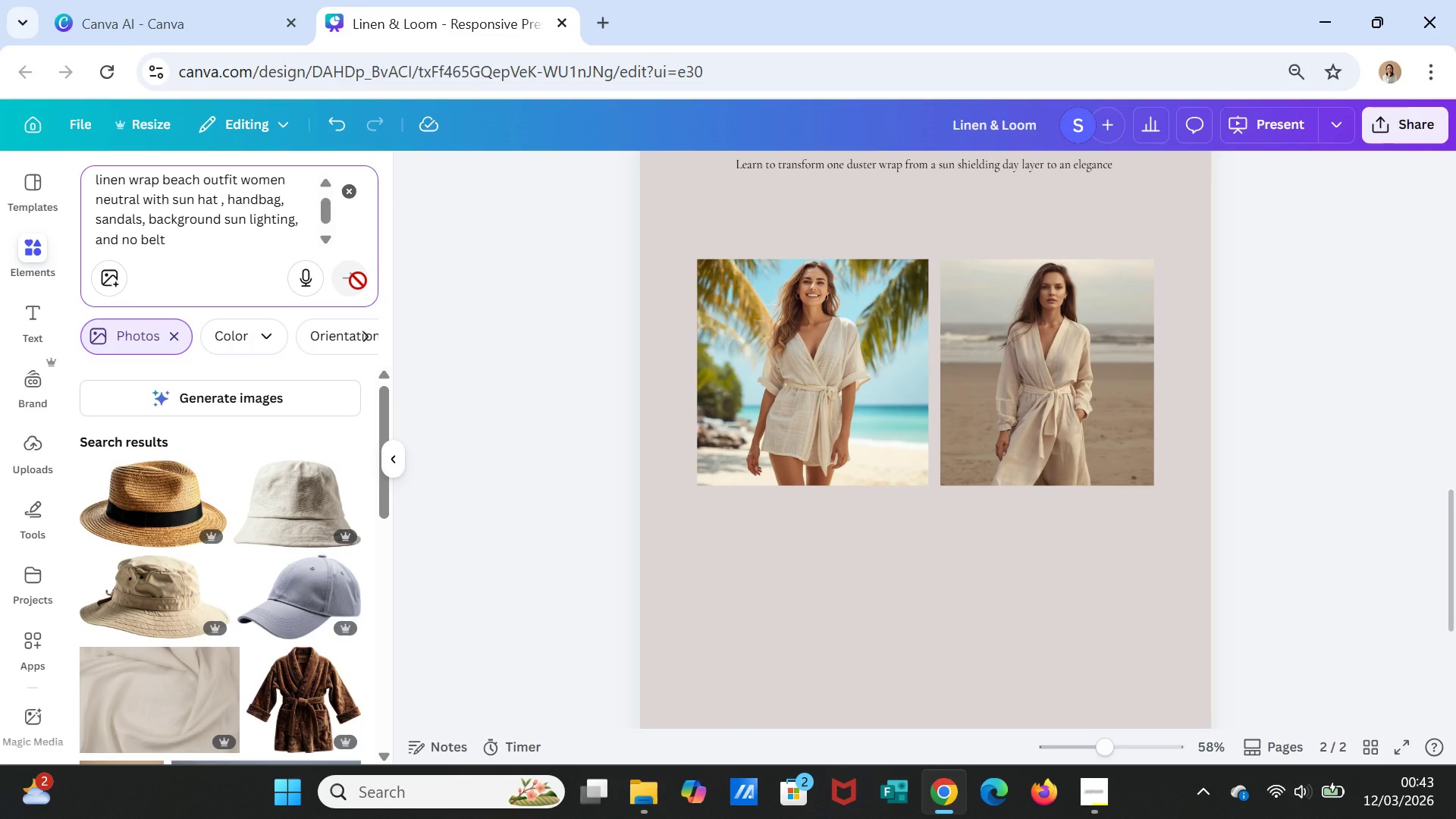 
left_click([288, 394])
 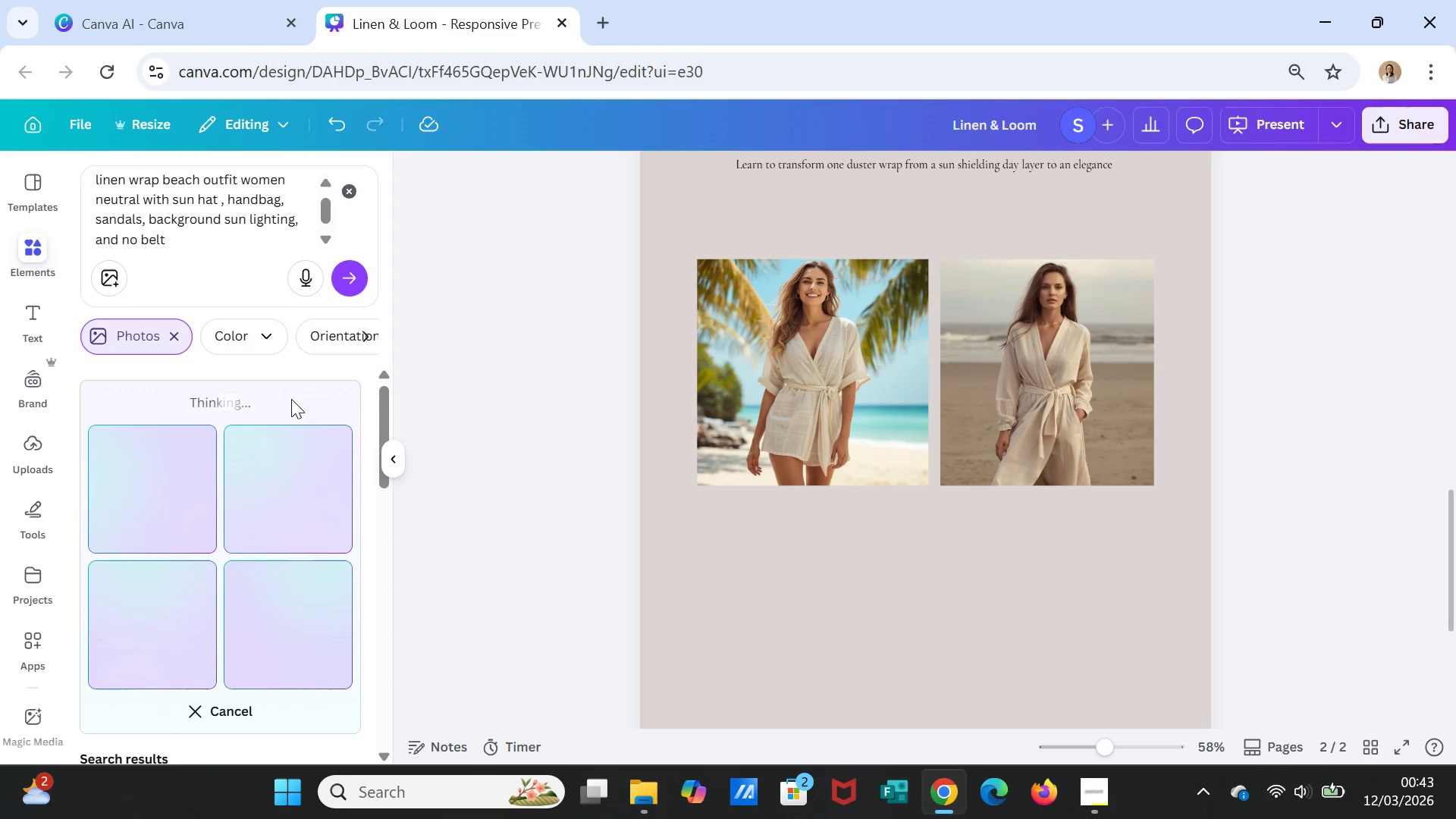 
wait(12.97)
 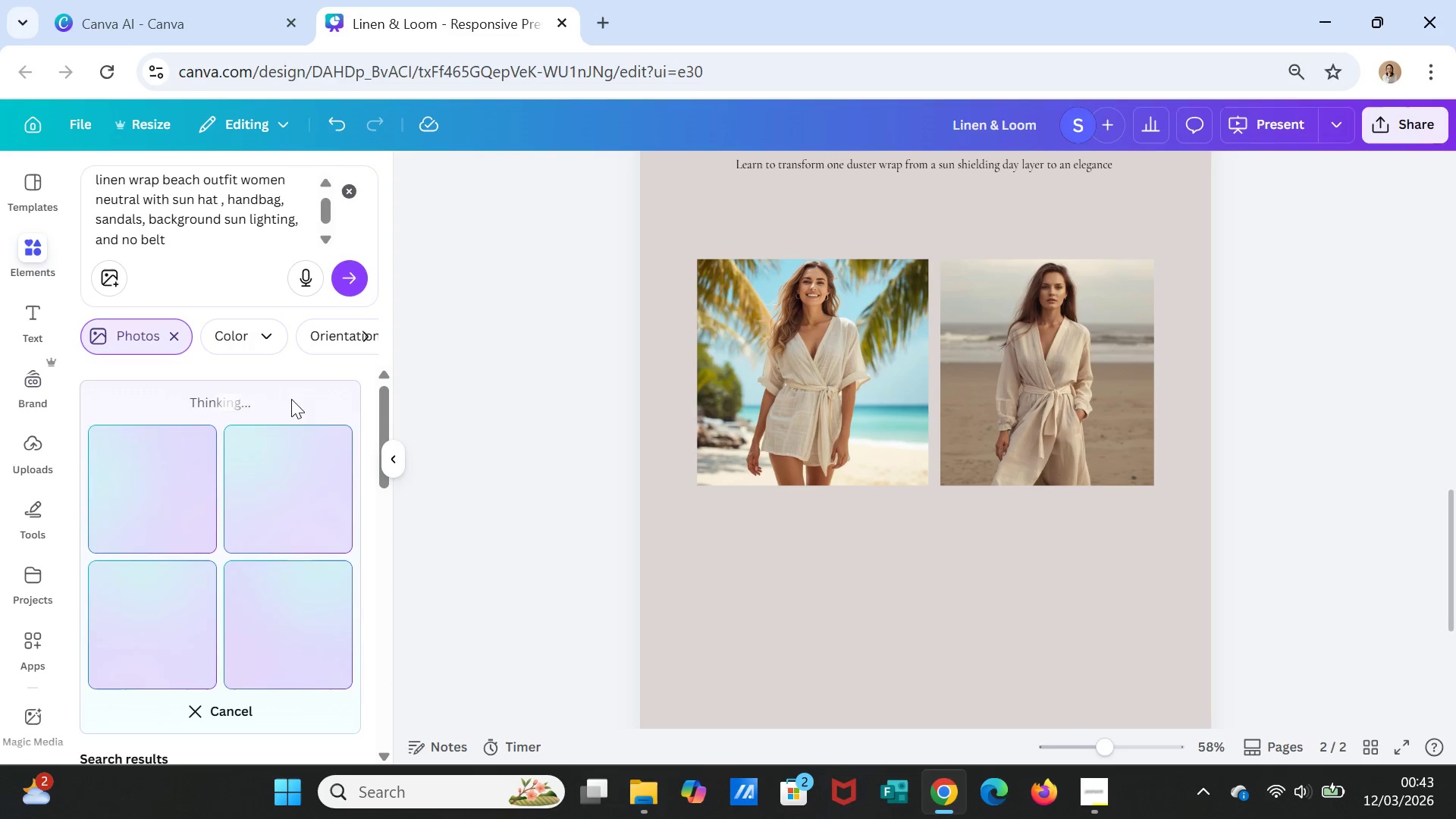 
scroll: coordinate [941, 464], scroll_direction: up, amount: 5.0
 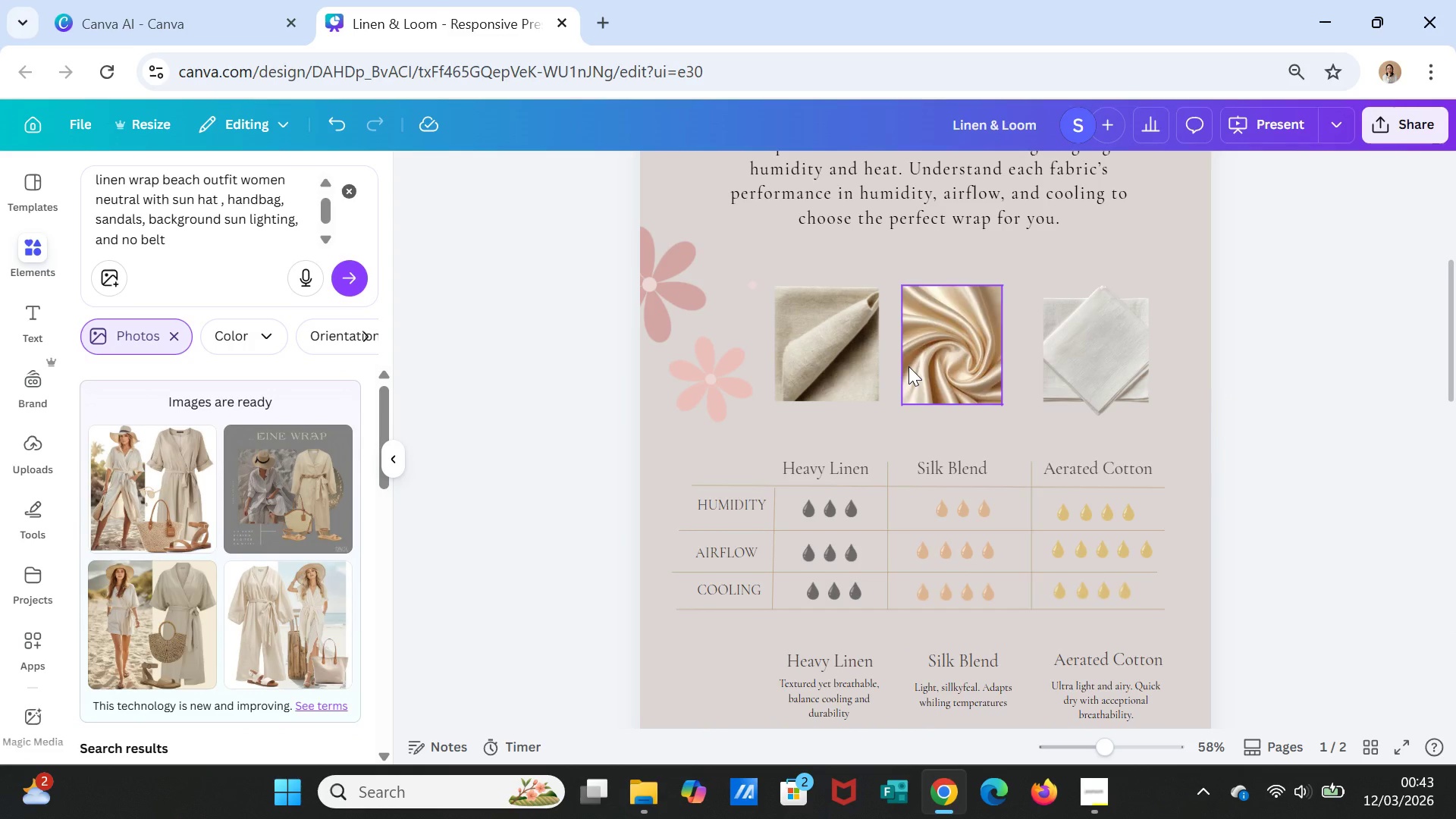 
wait(5.36)
 